 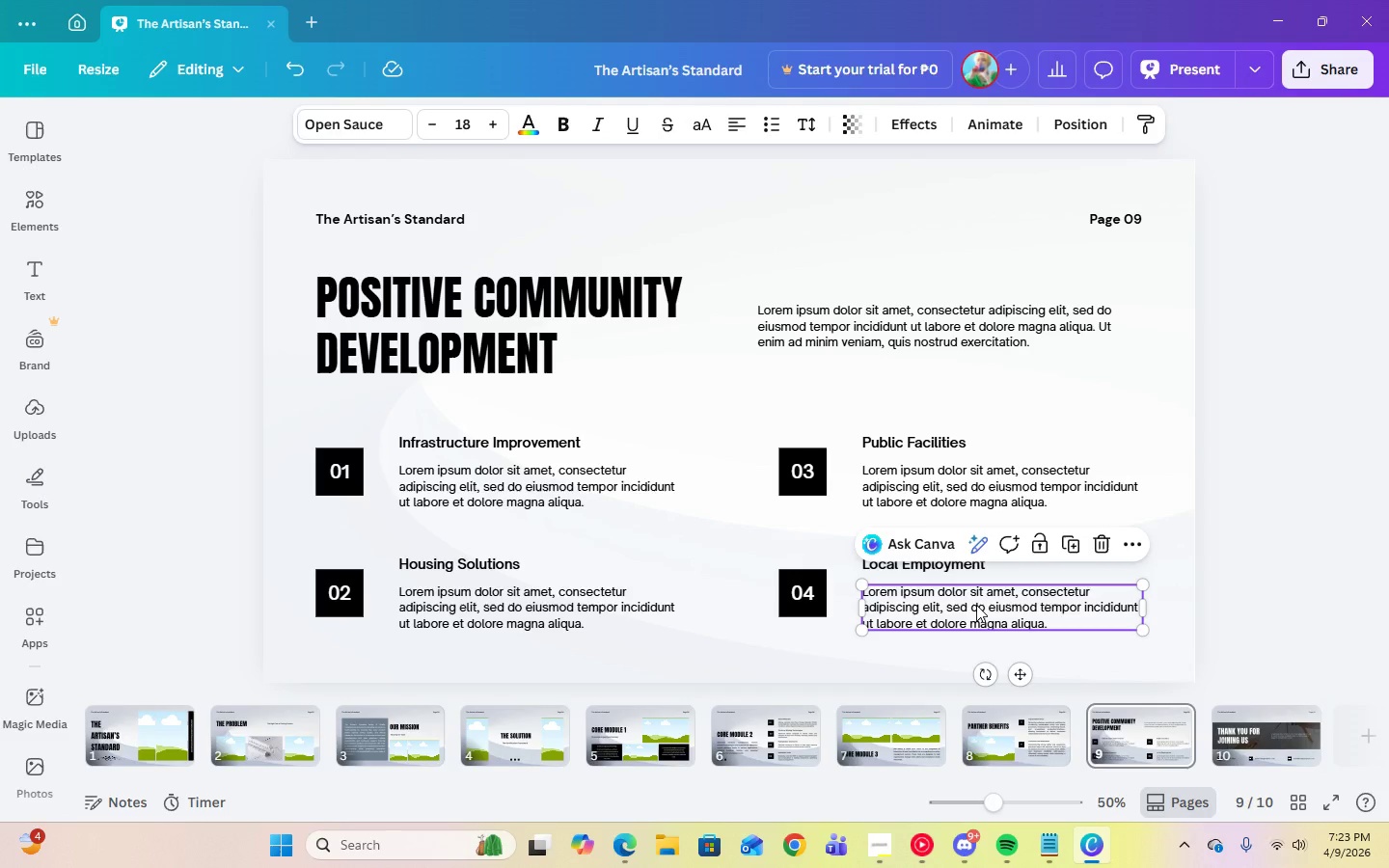 
key(Delete)
 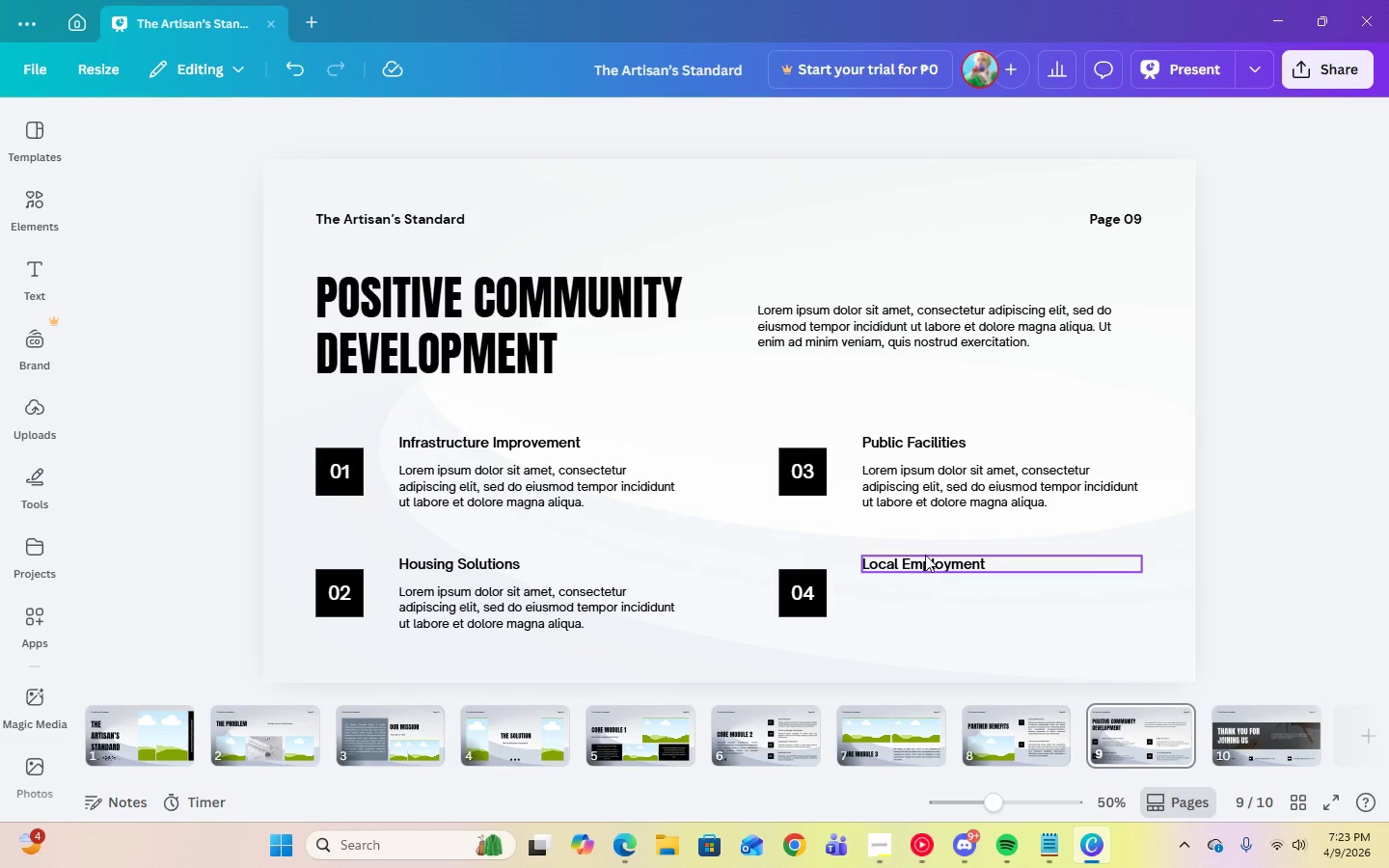 
left_click([925, 555])
 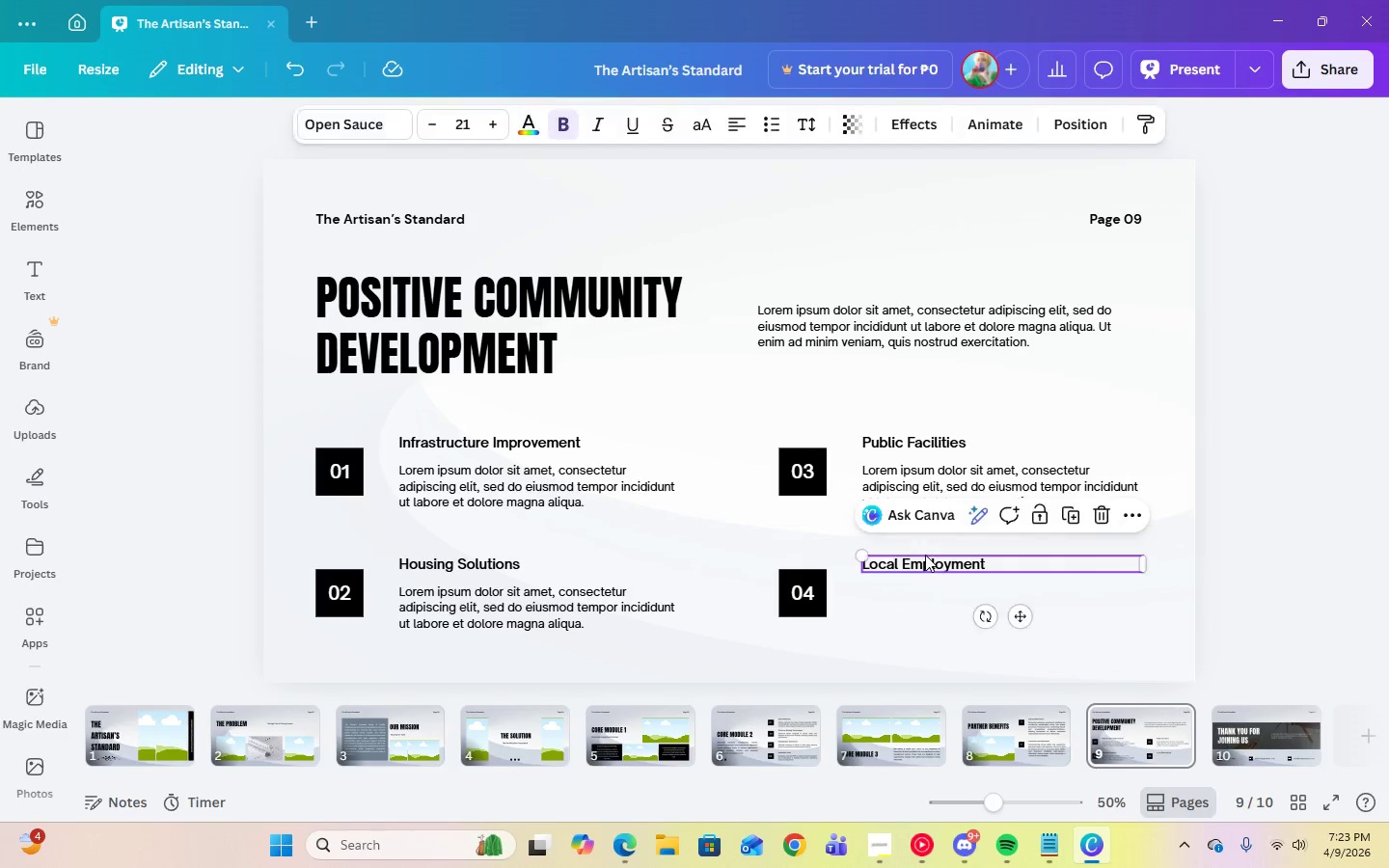 
key(Delete)
 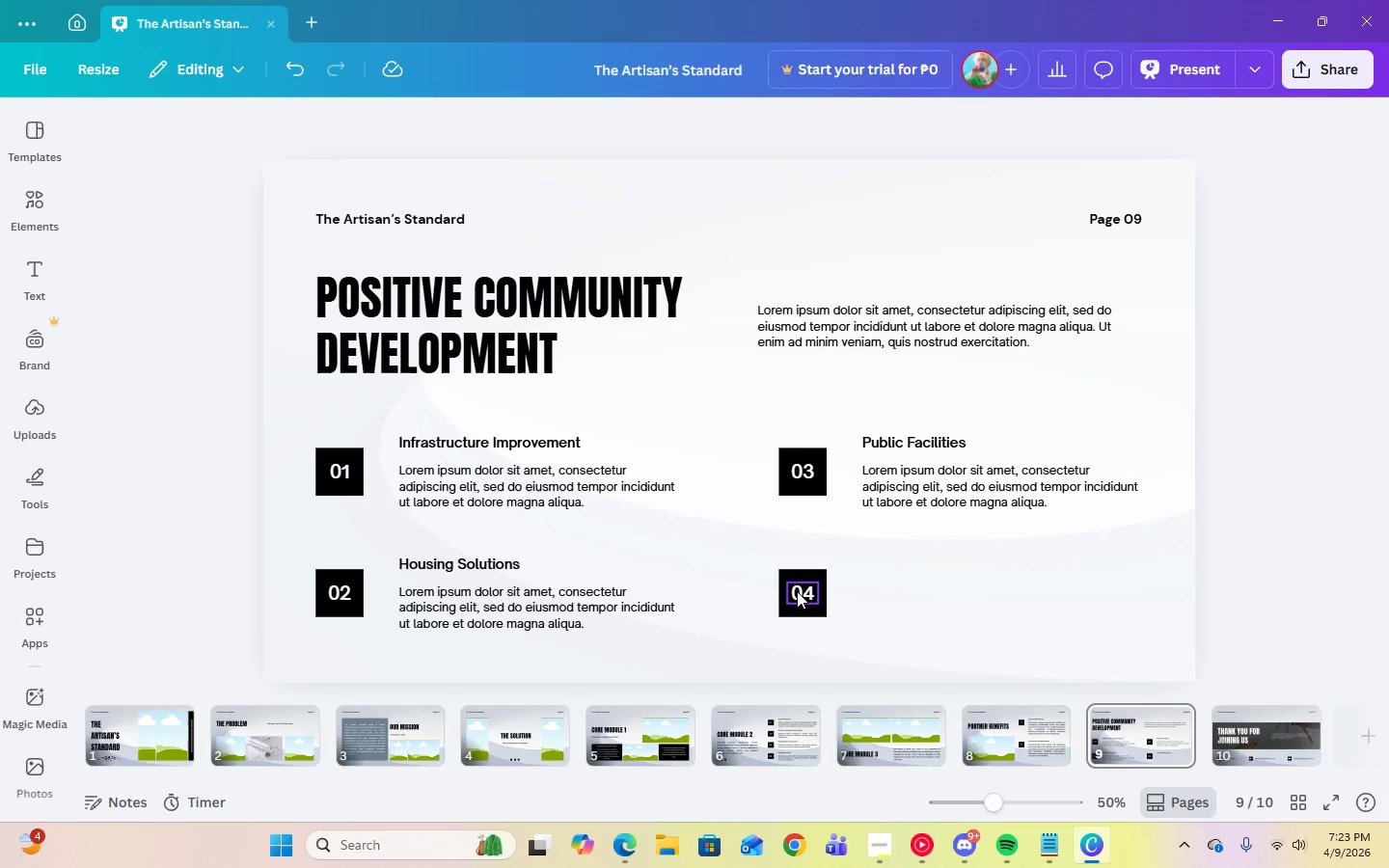 
left_click([797, 591])
 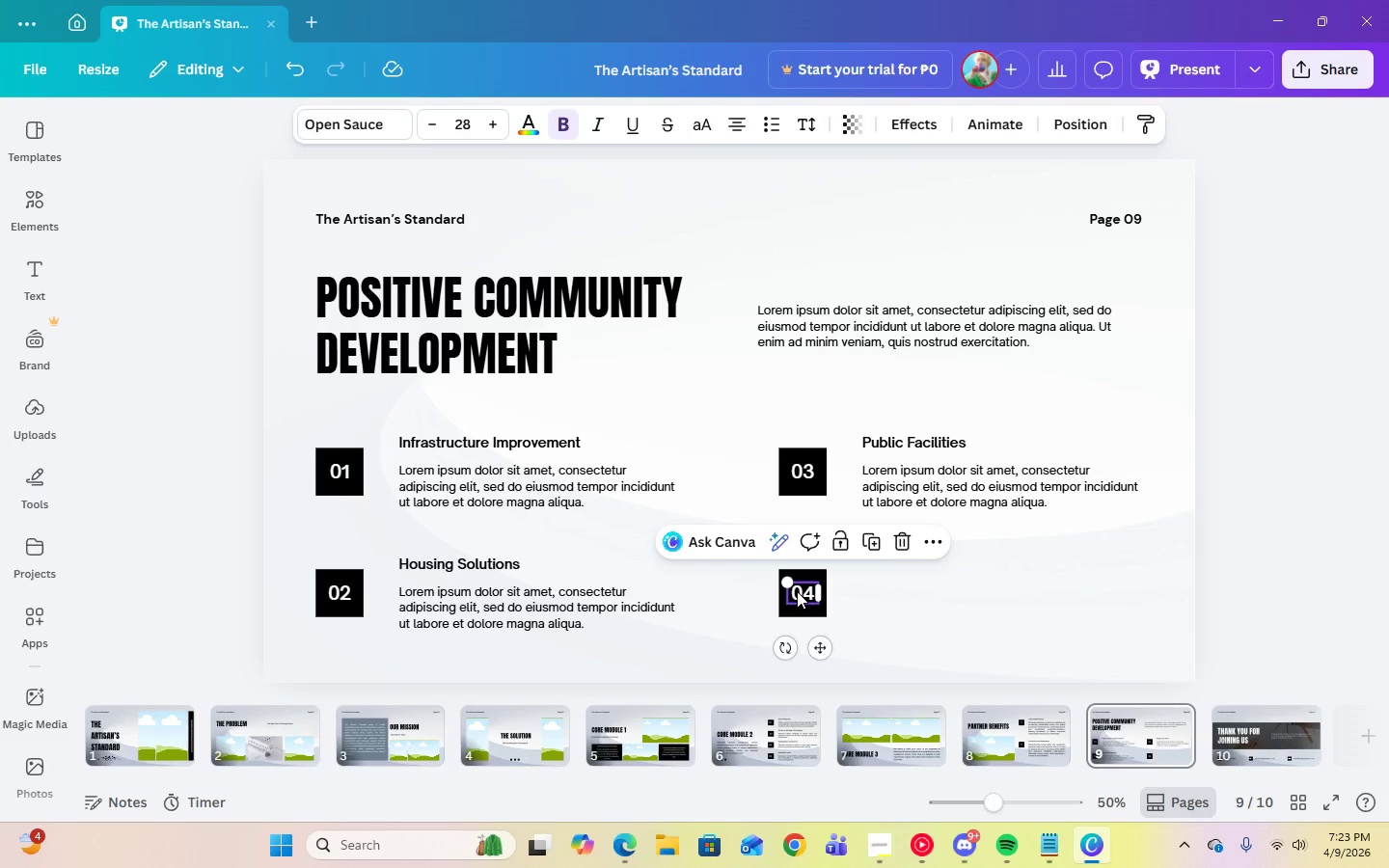 
key(Delete)
 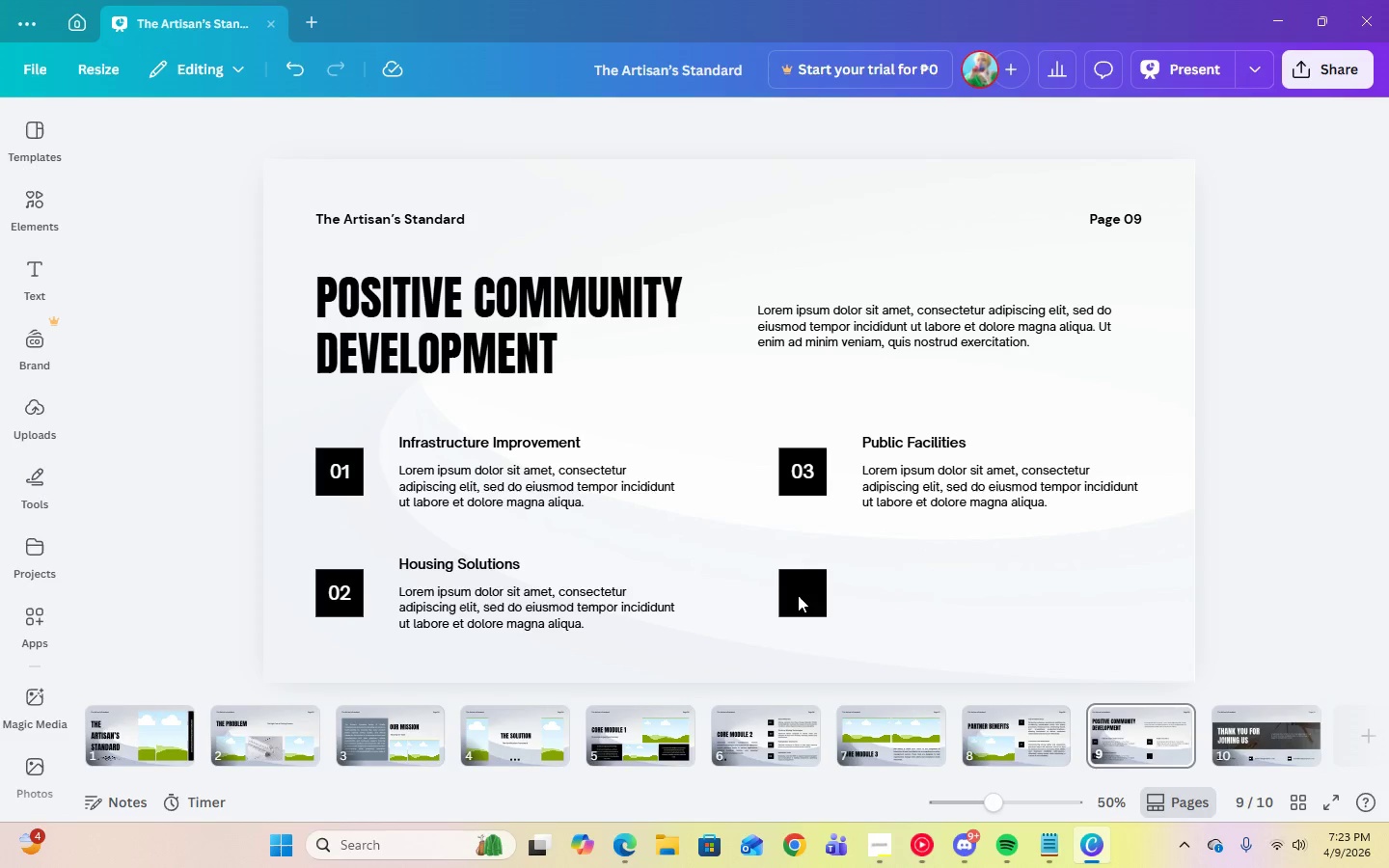 
left_click([798, 595])
 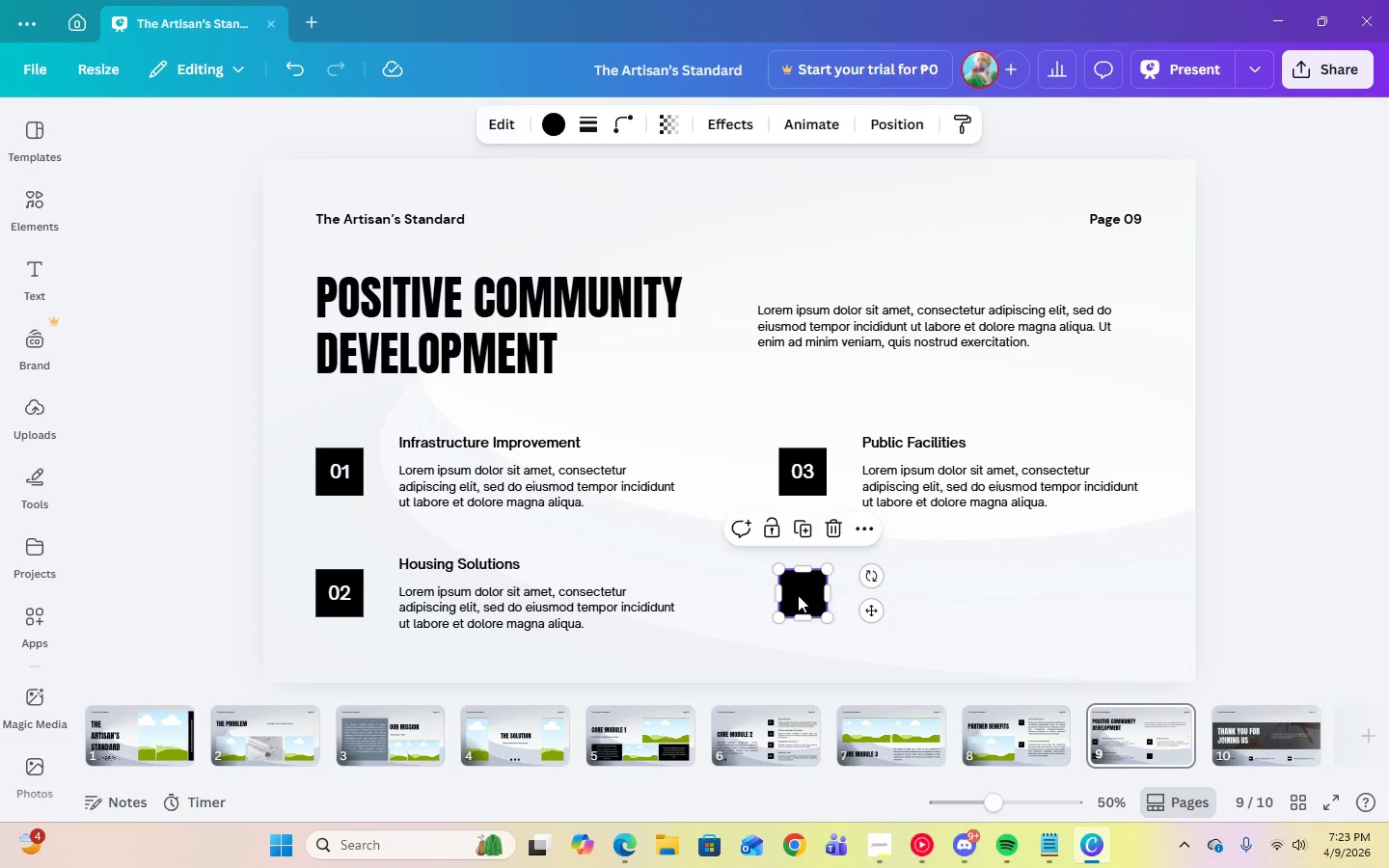 
key(Delete)
 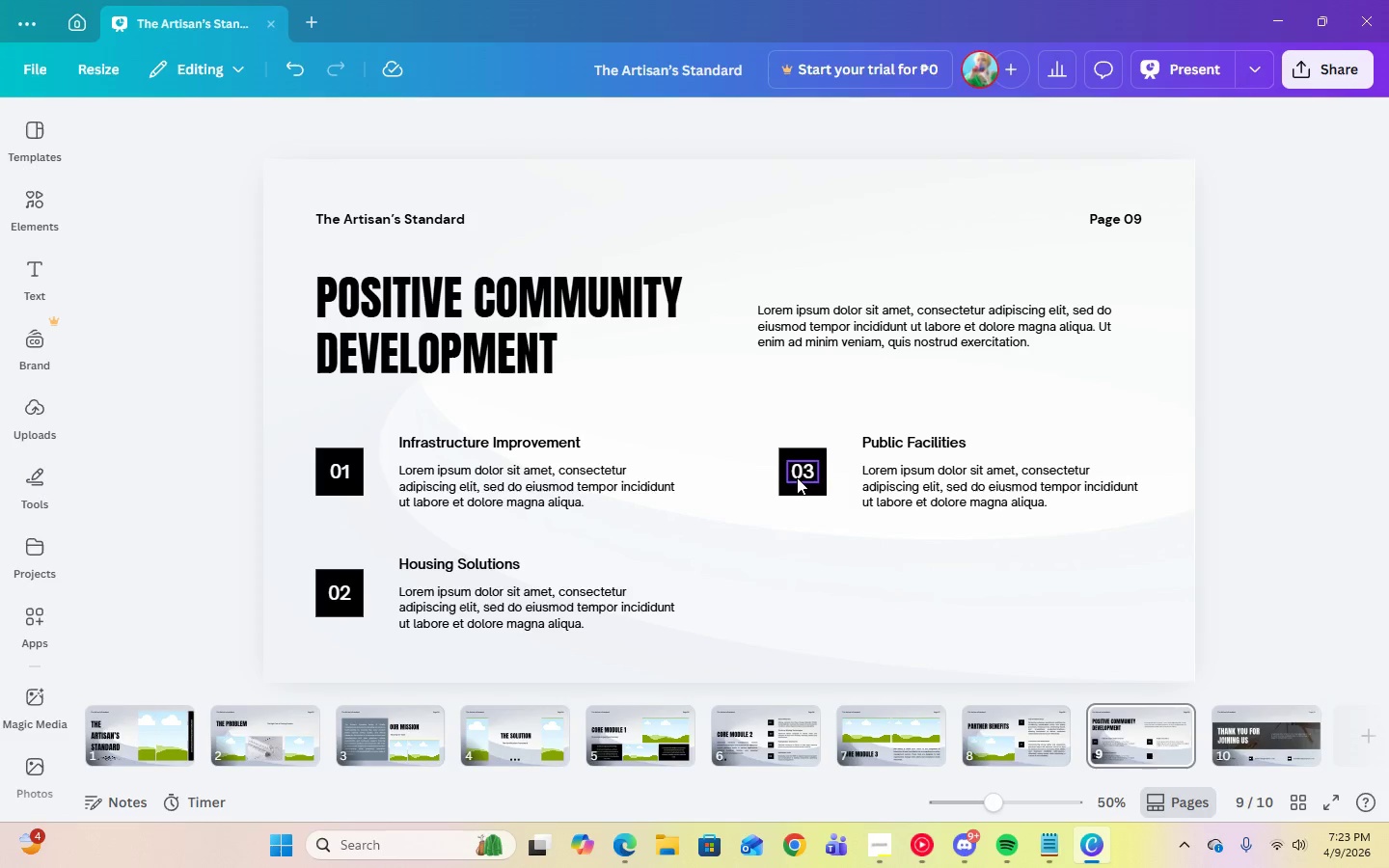 
left_click([796, 473])
 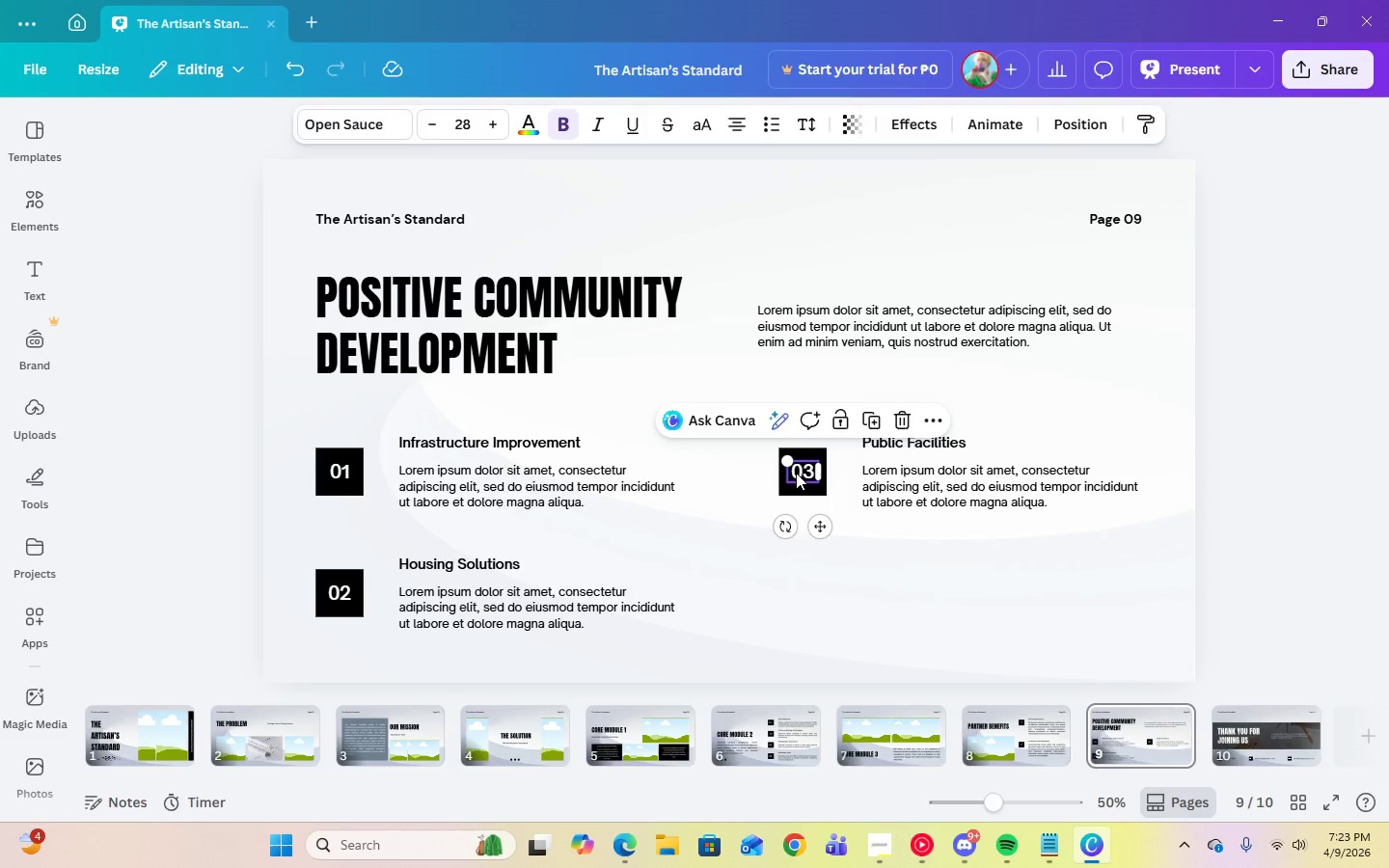 
key(Delete)
 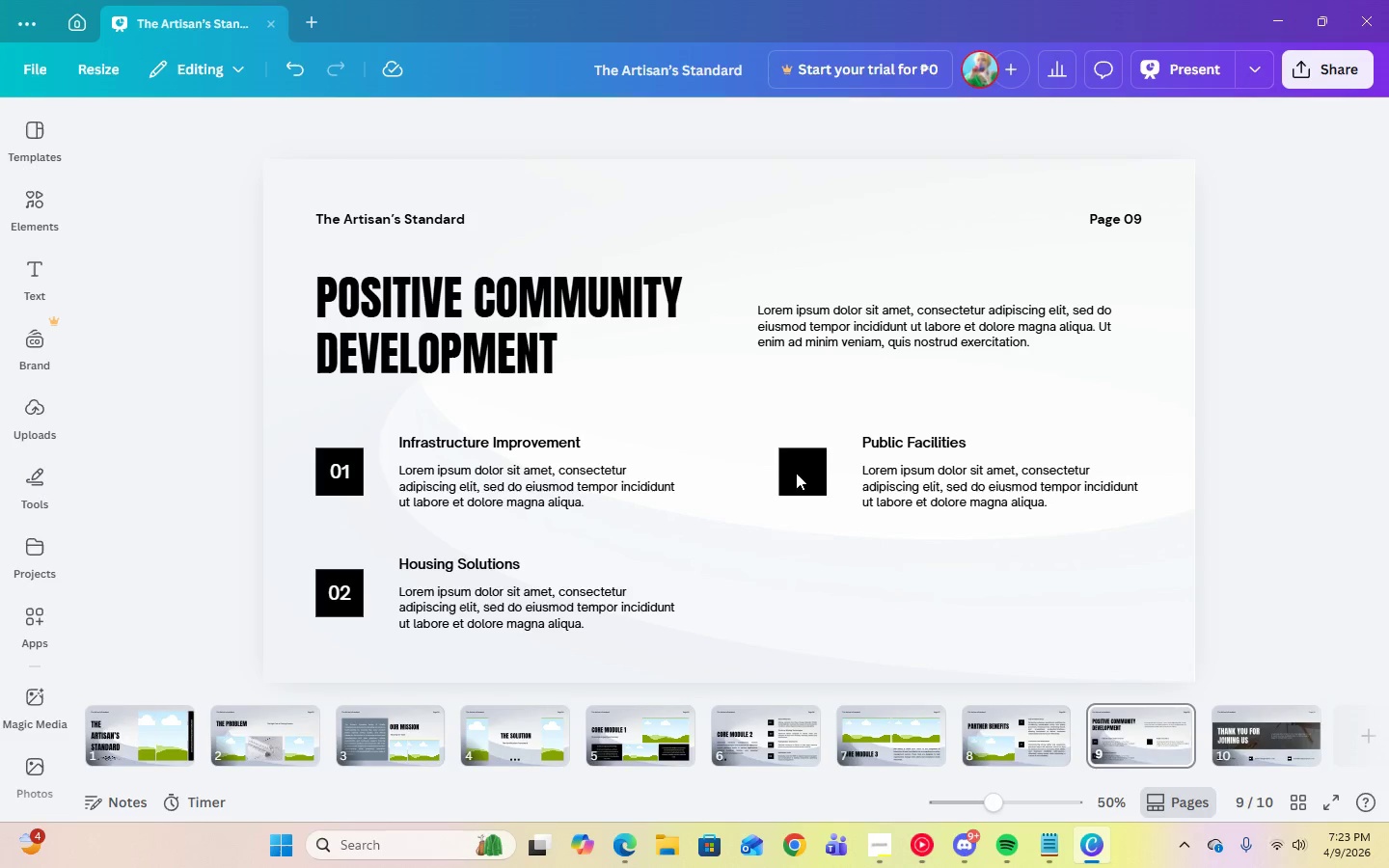 
left_click([796, 473])
 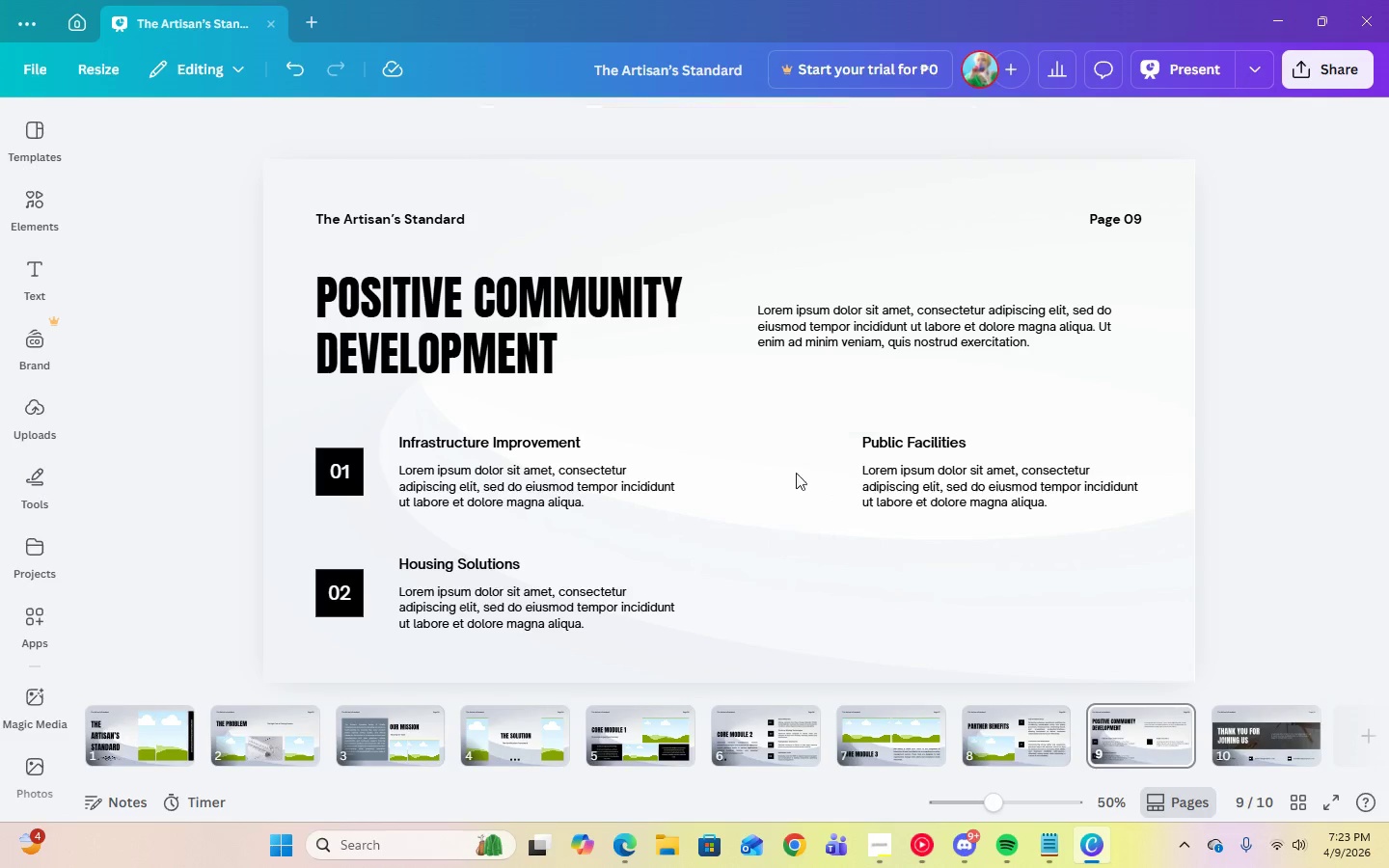 
key(Delete)
 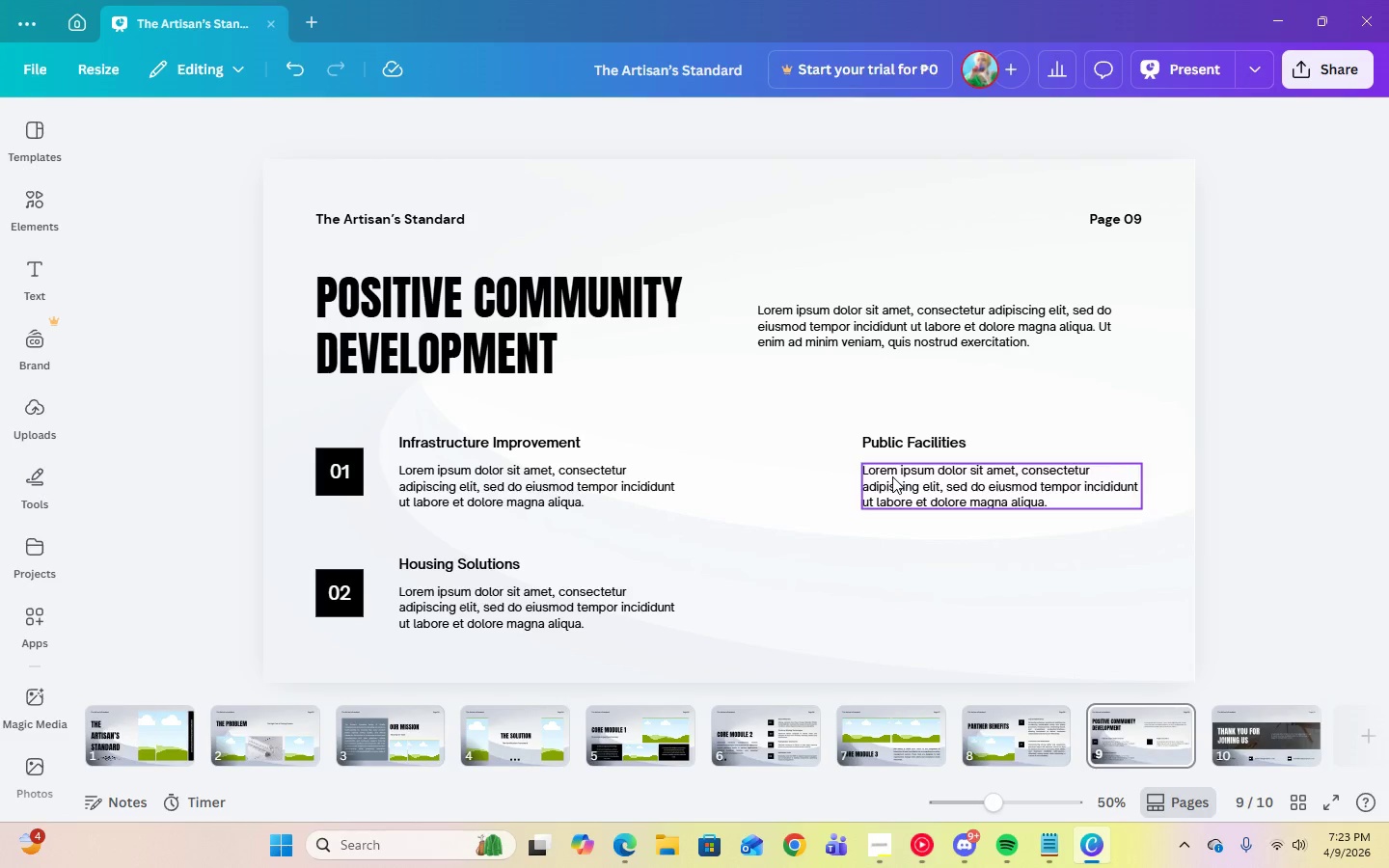 
double_click([892, 476])
 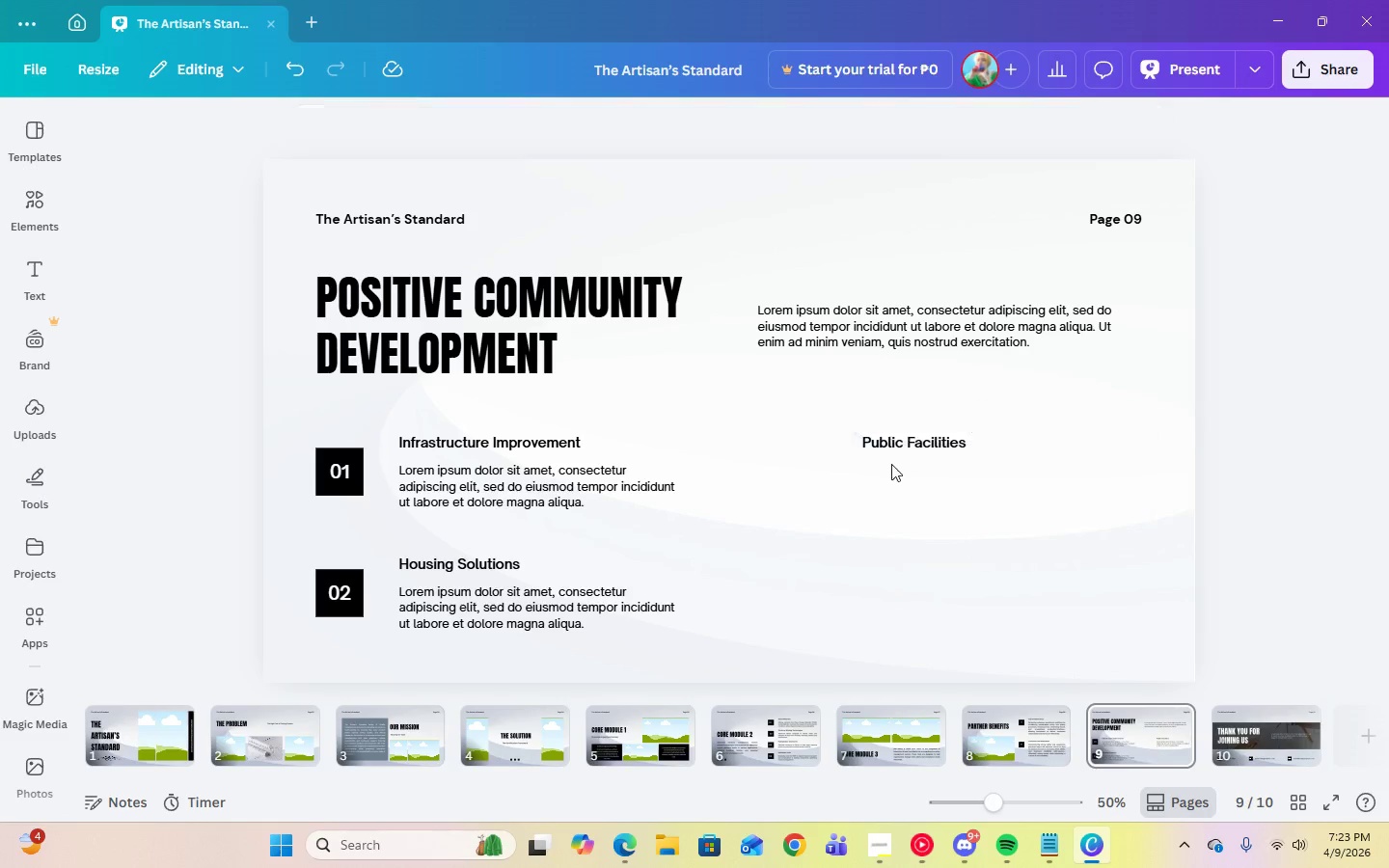 
key(Delete)
 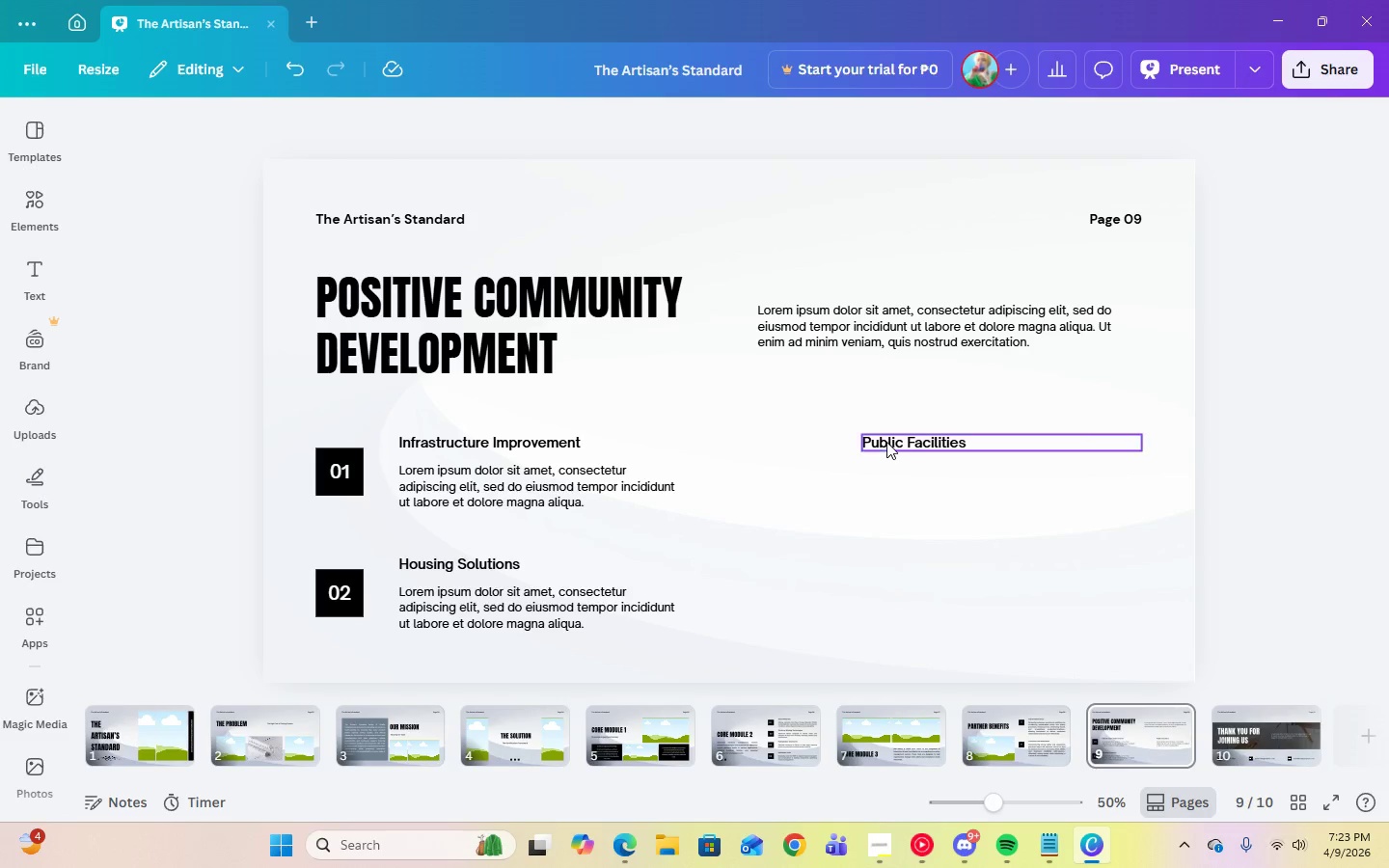 
triple_click([886, 442])
 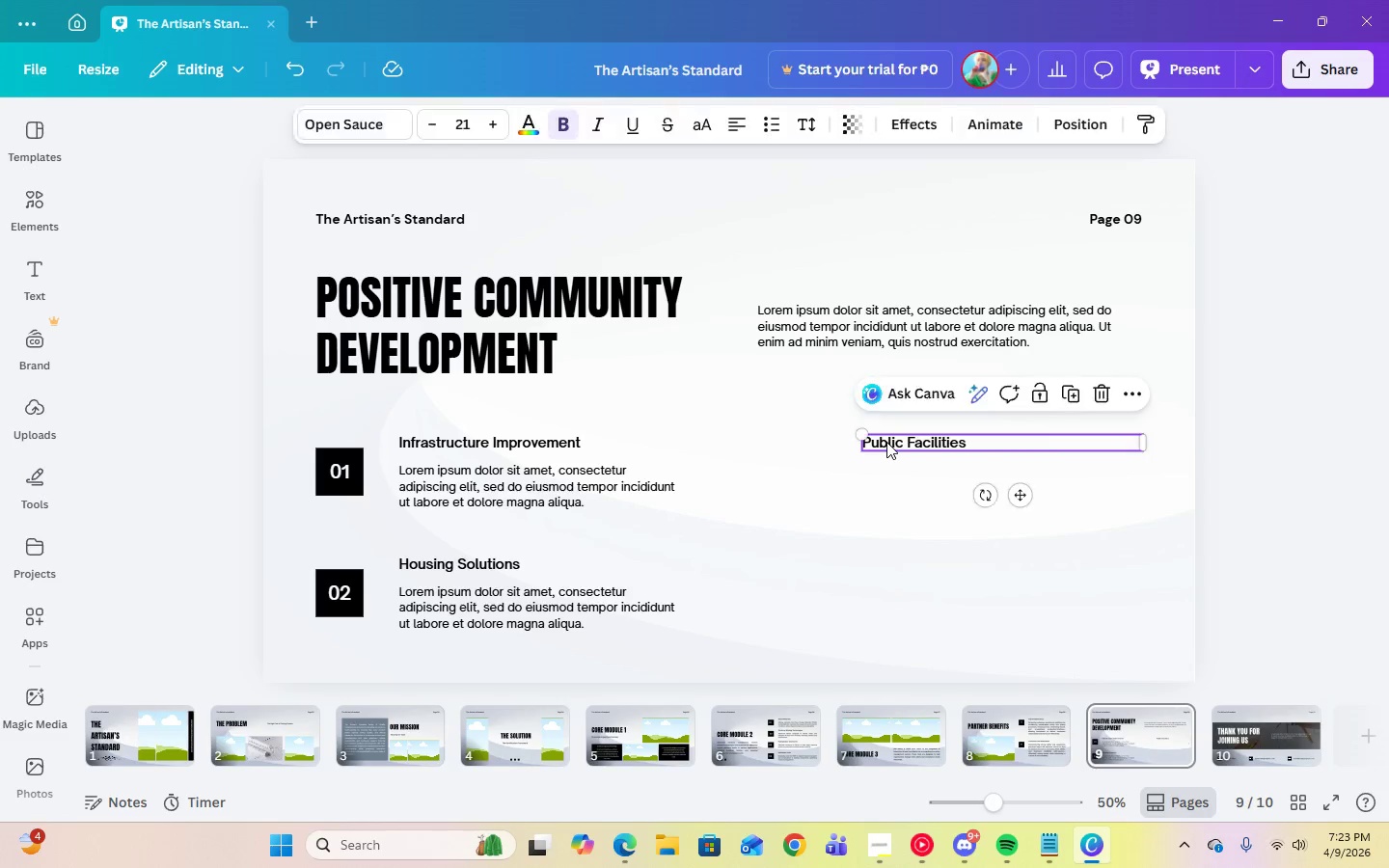 
key(Delete)
 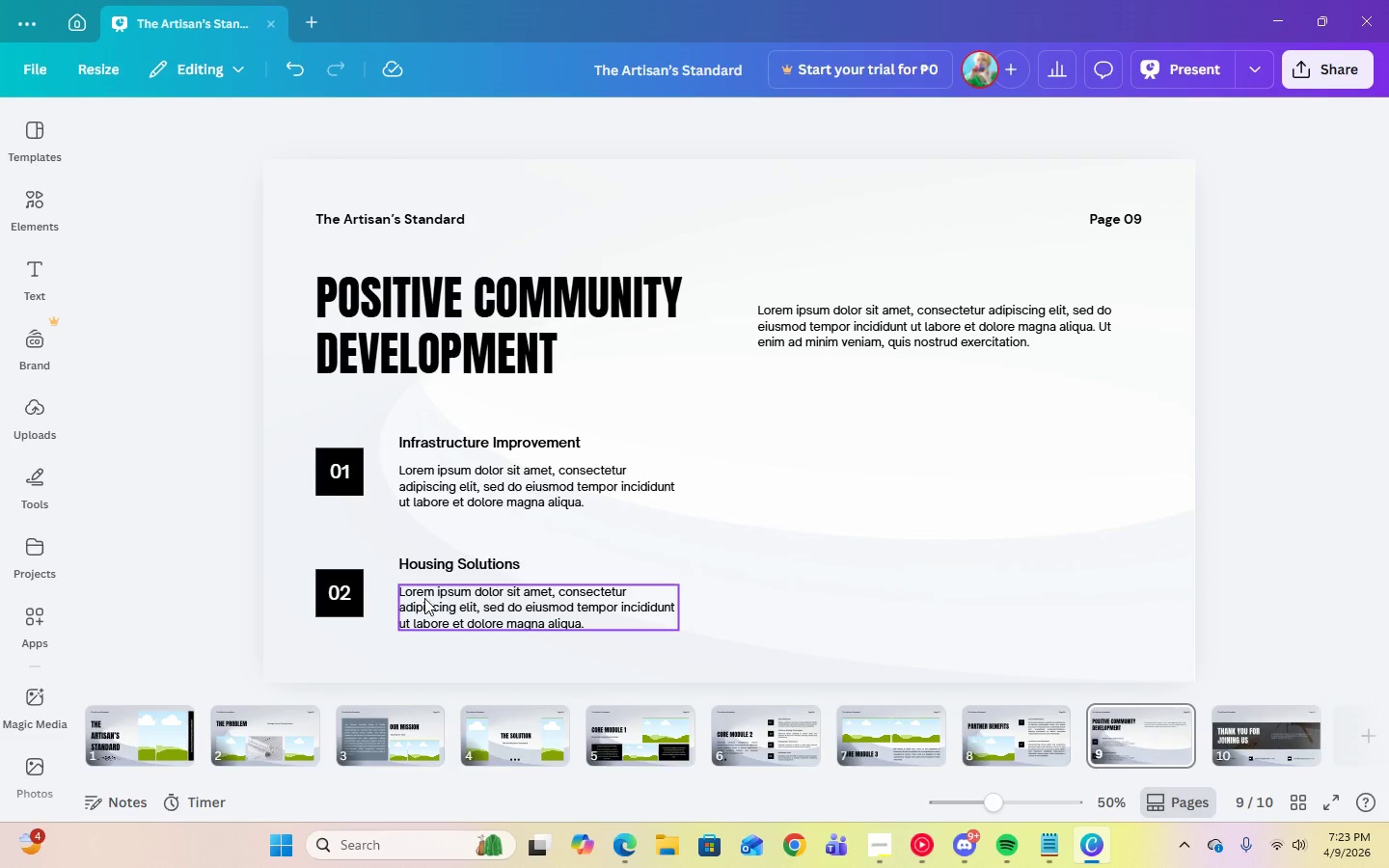 
left_click([426, 598])
 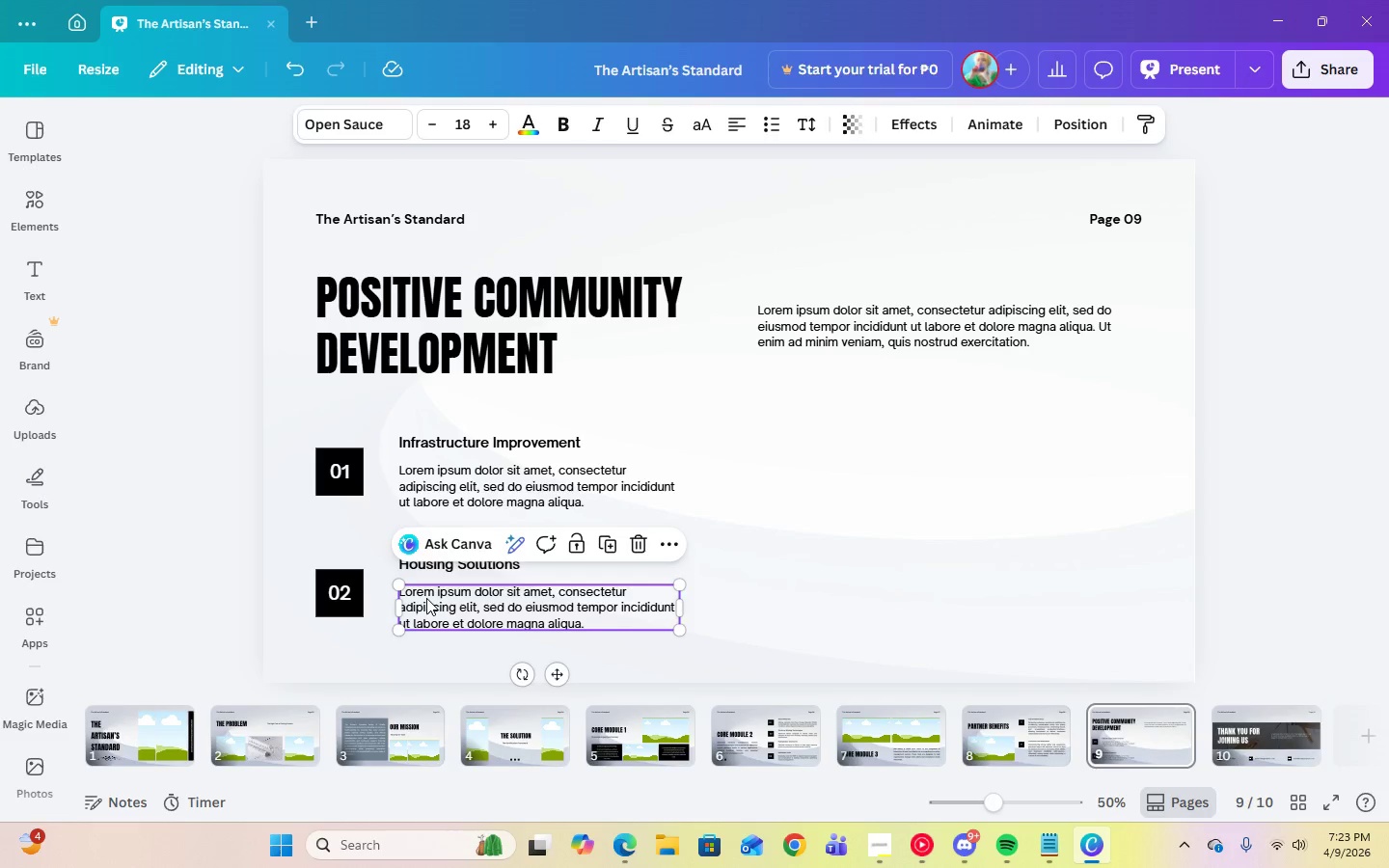 
key(Delete)
 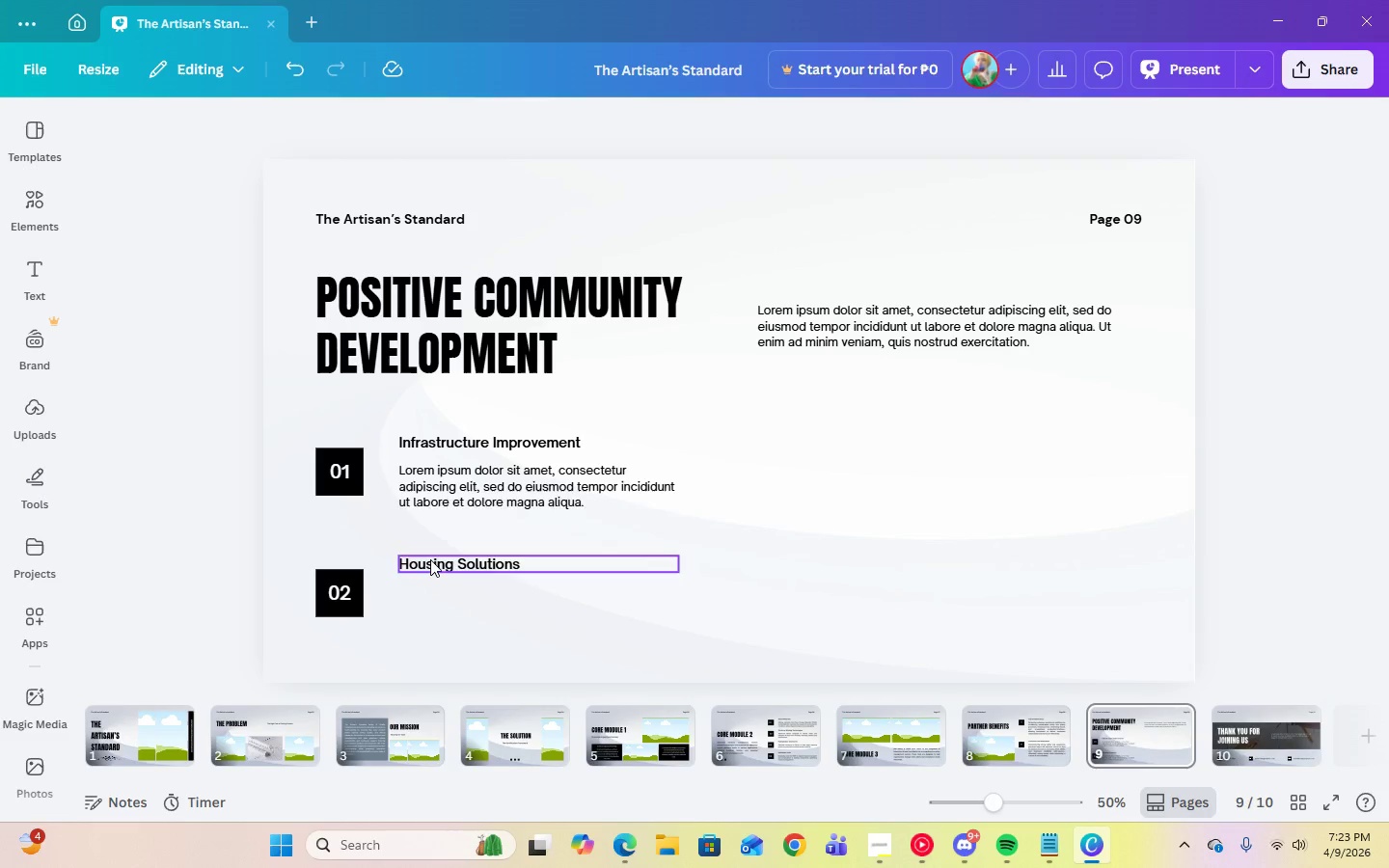 
double_click([430, 559])
 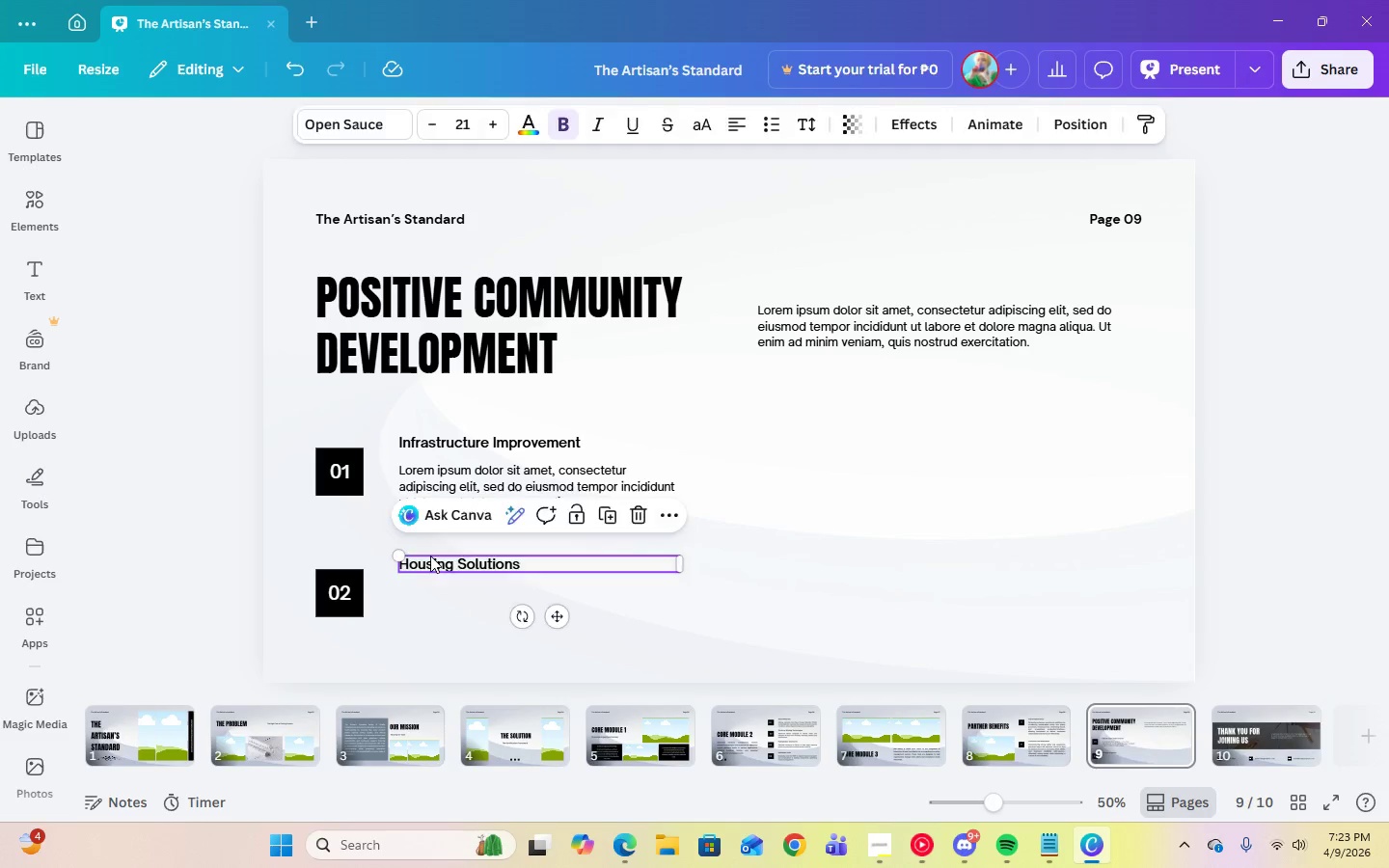 
key(Delete)
 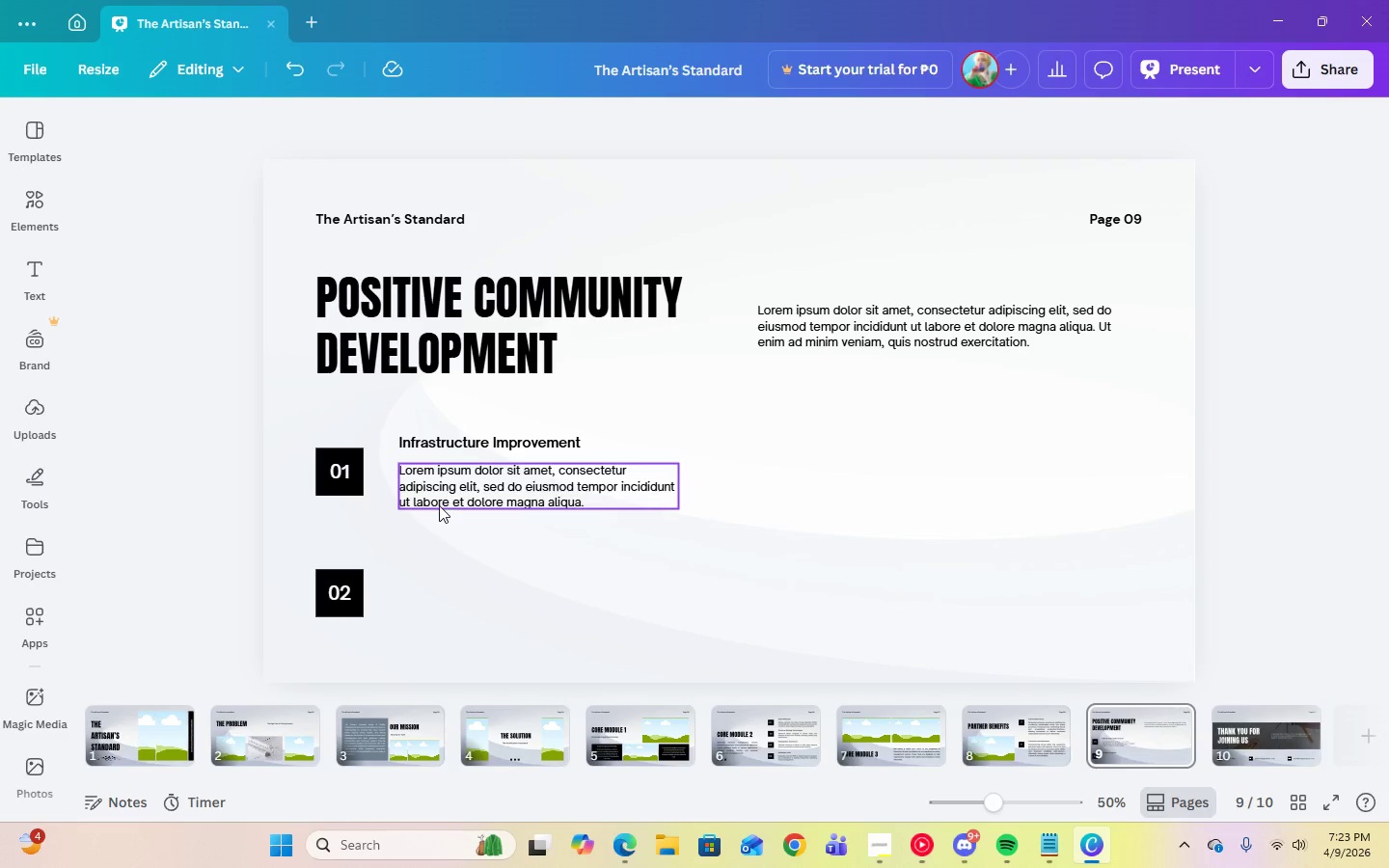 
left_click([439, 504])
 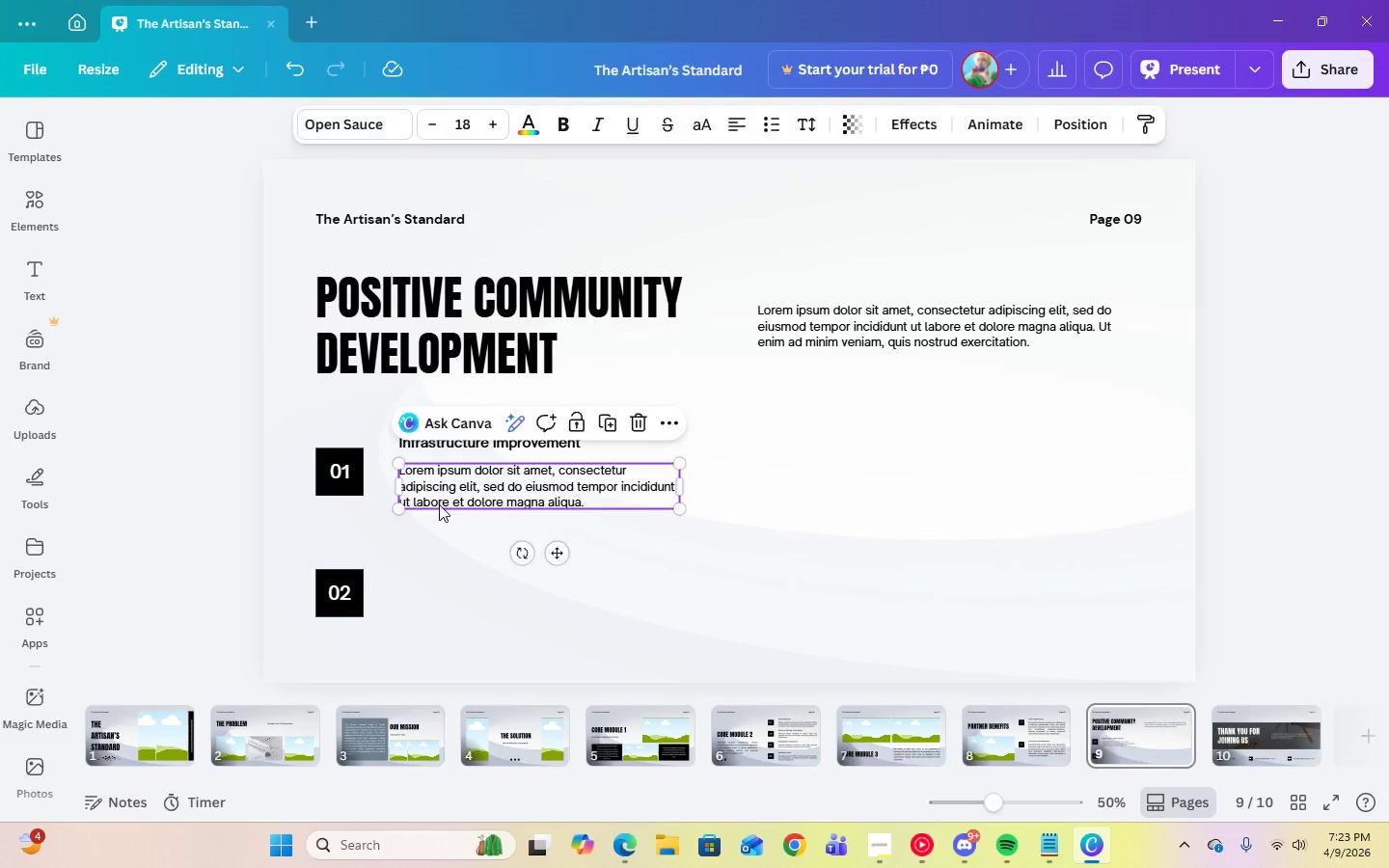 
key(Delete)
 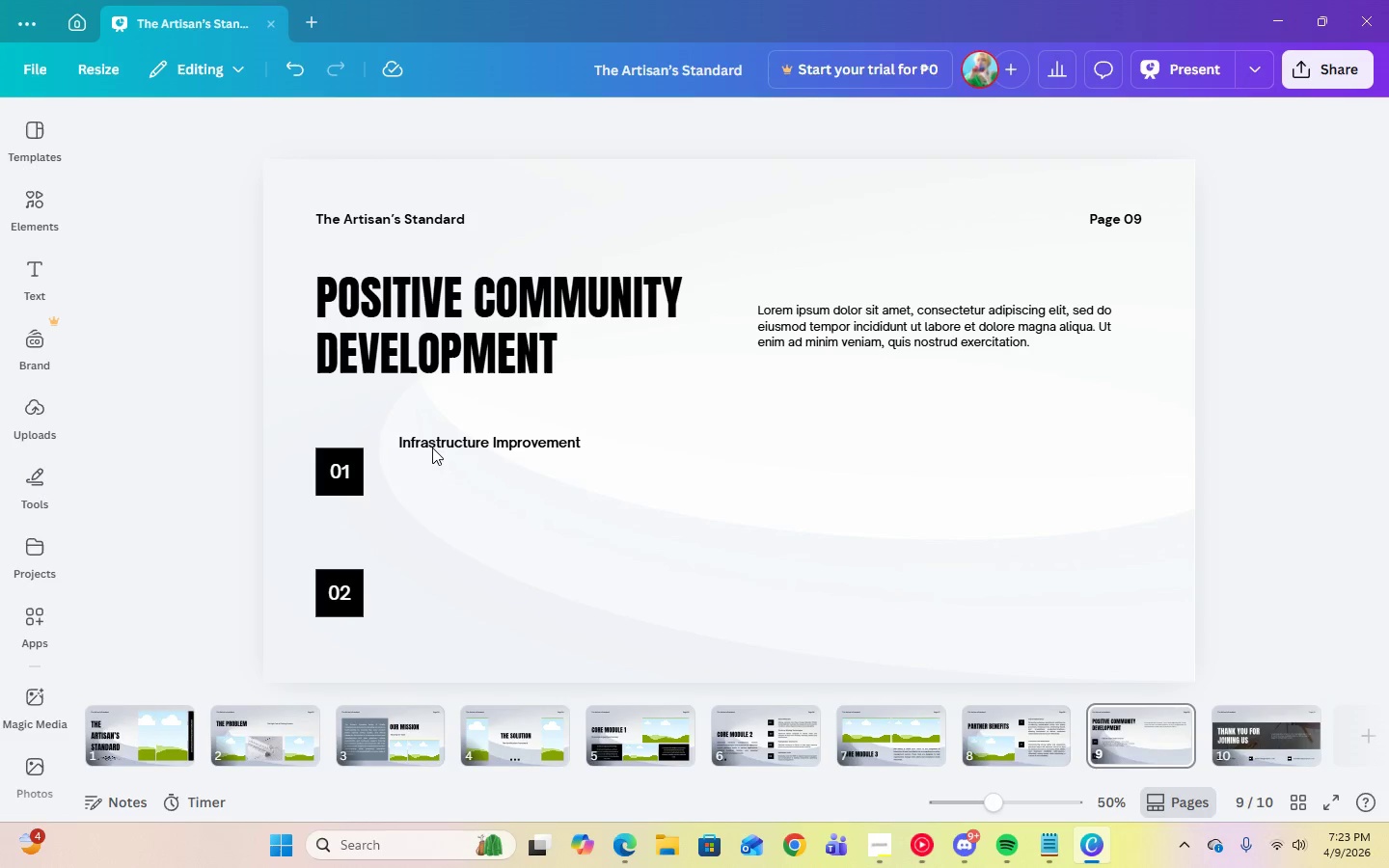 
left_click([431, 446])
 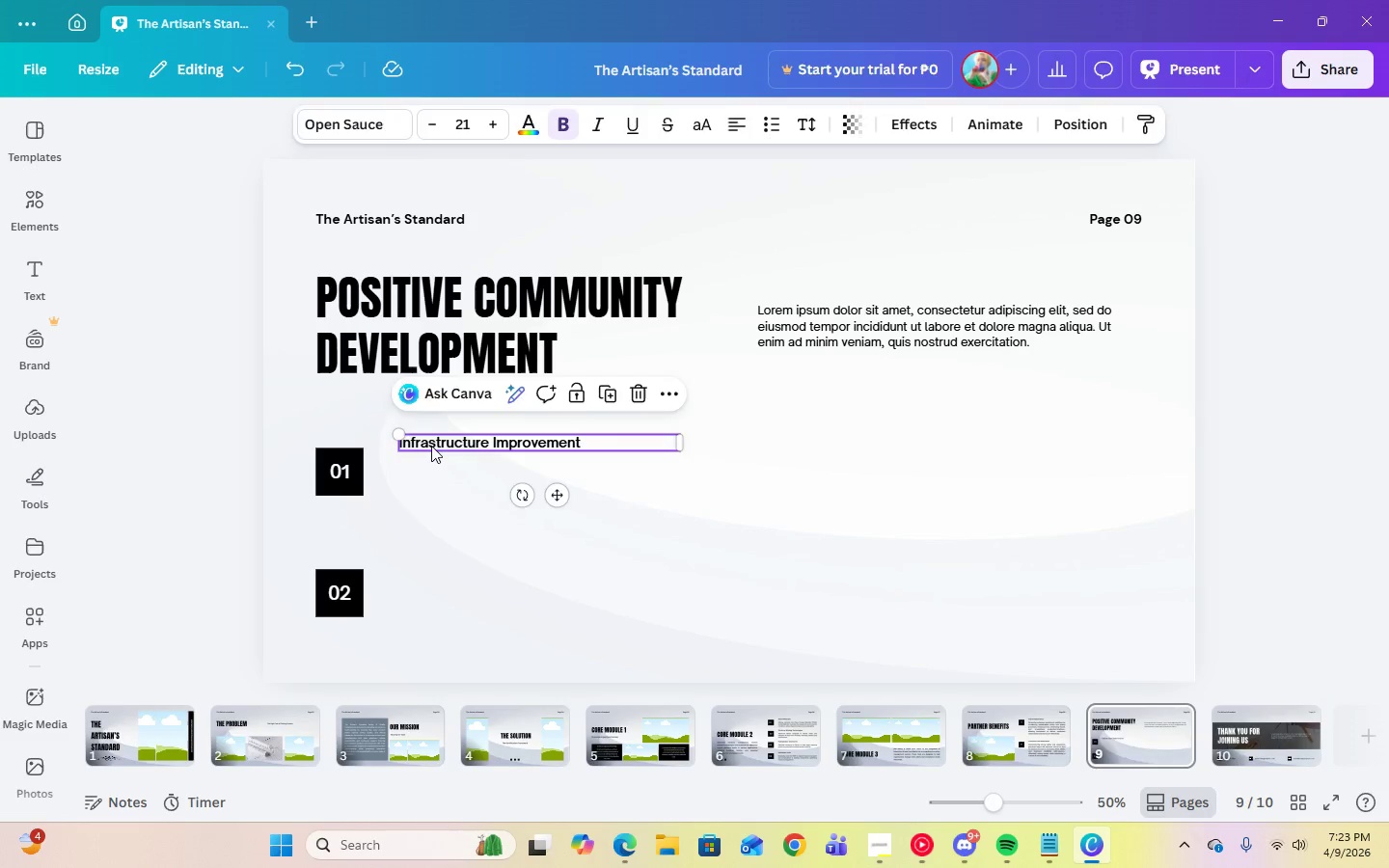 
key(Delete)
 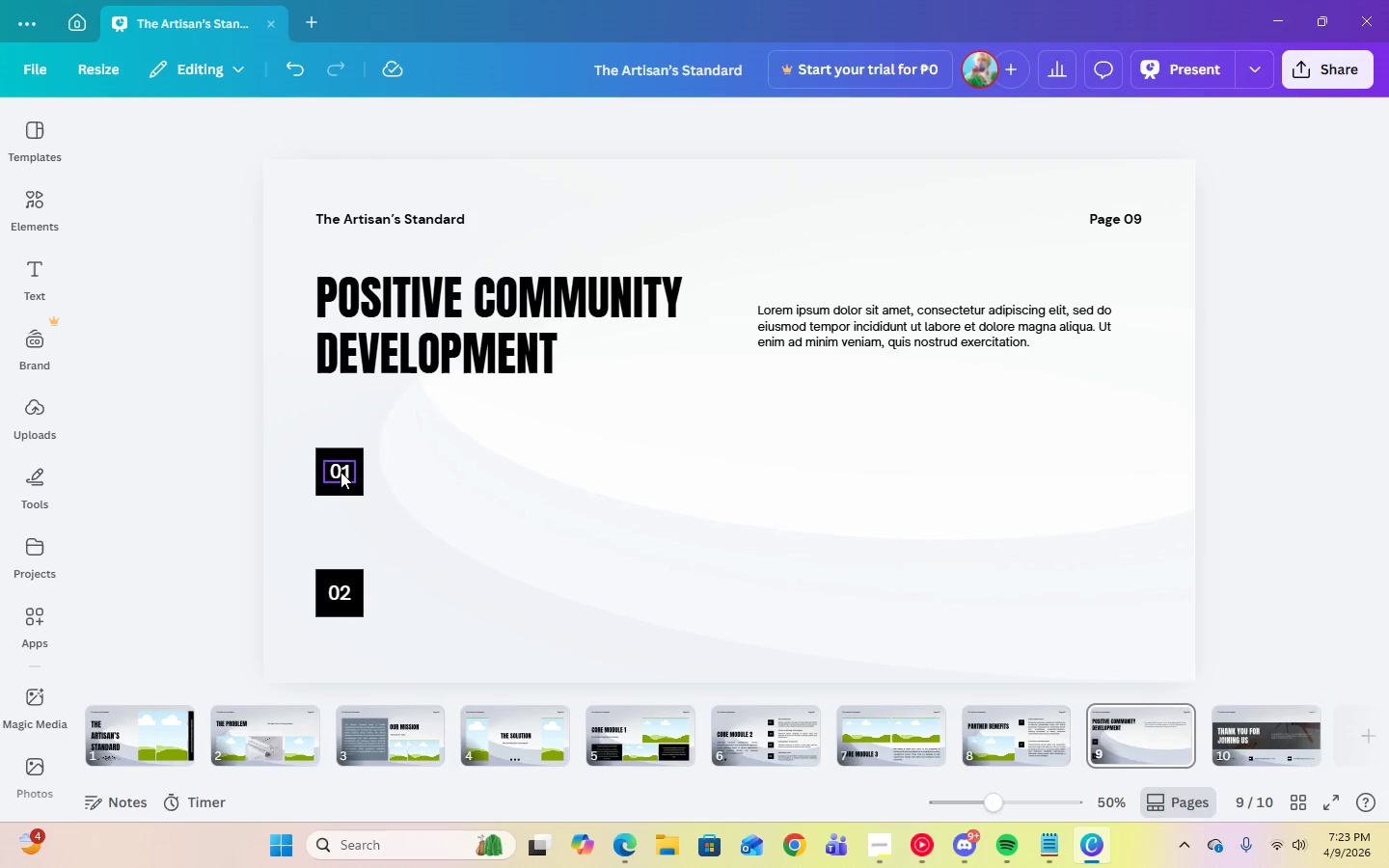 
left_click([340, 472])
 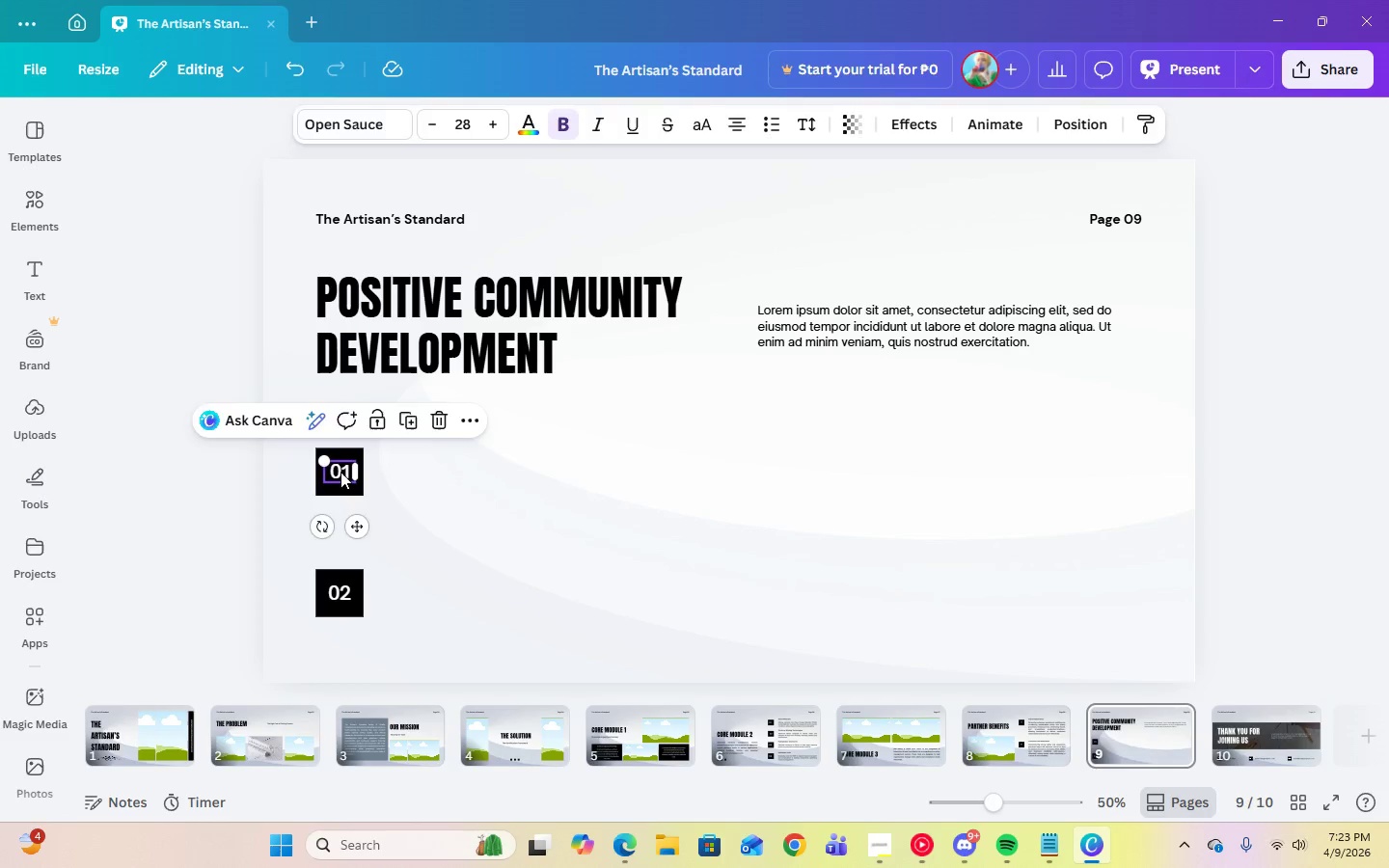 
key(Delete)
 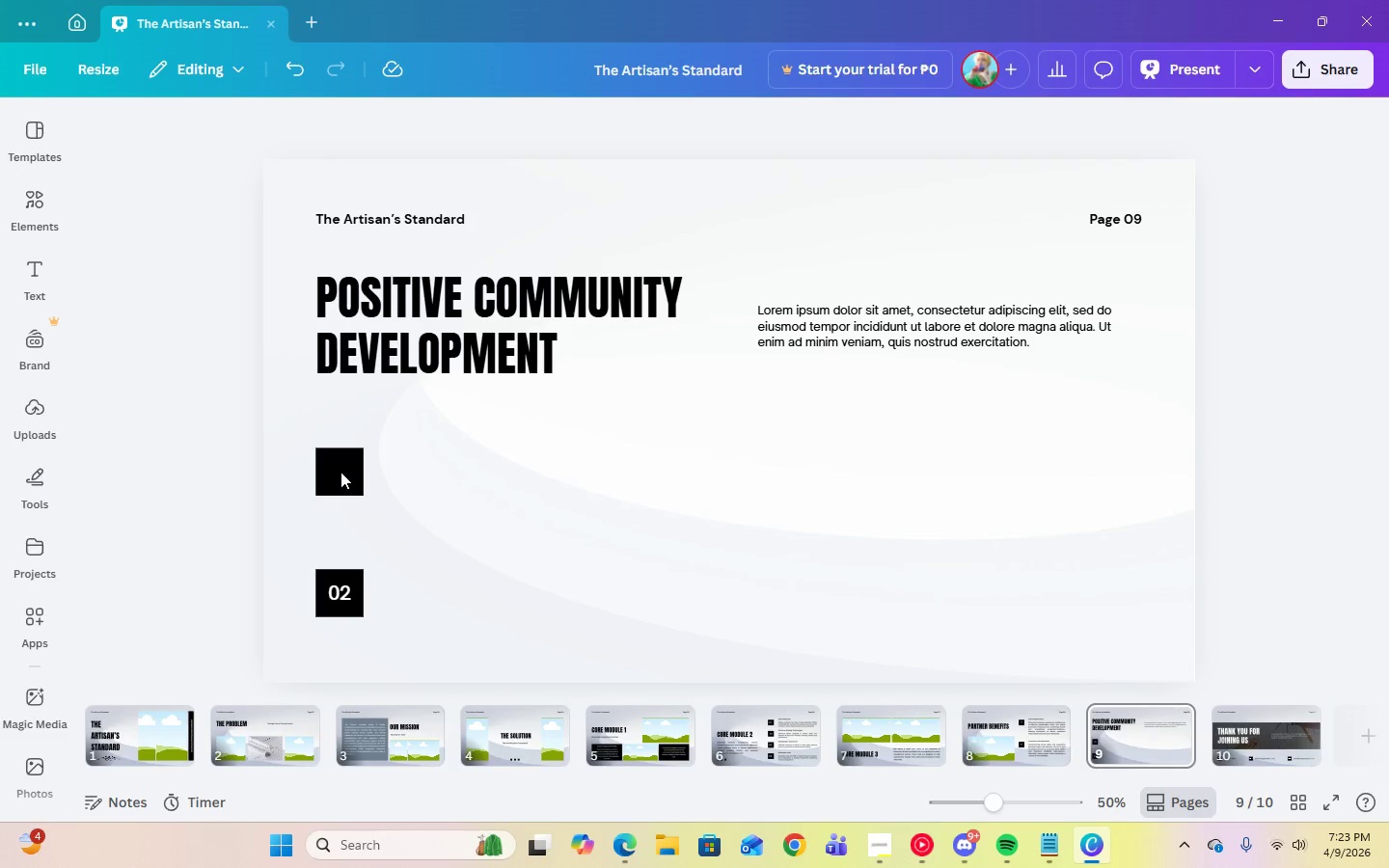 
double_click([340, 472])
 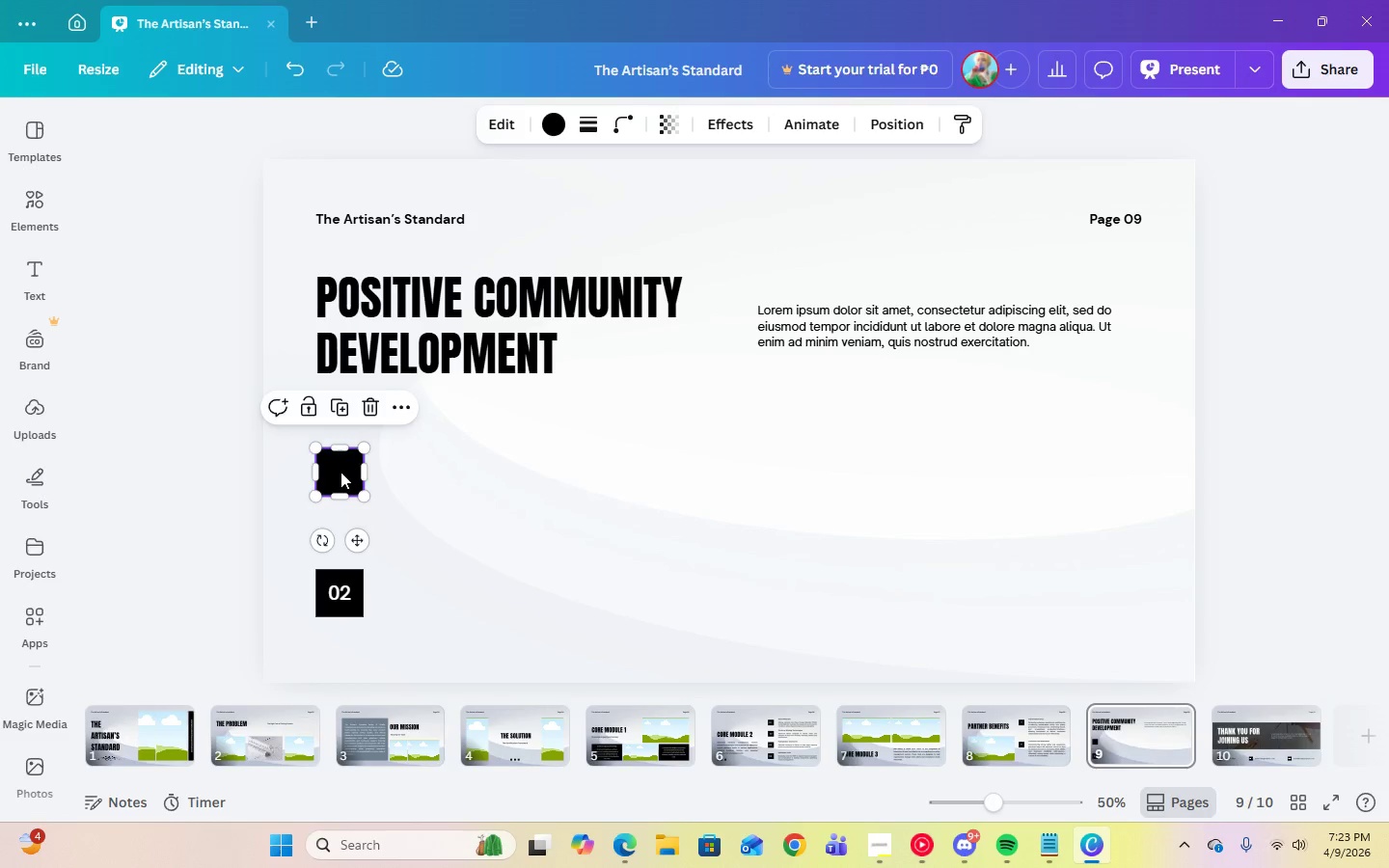 
key(Delete)
 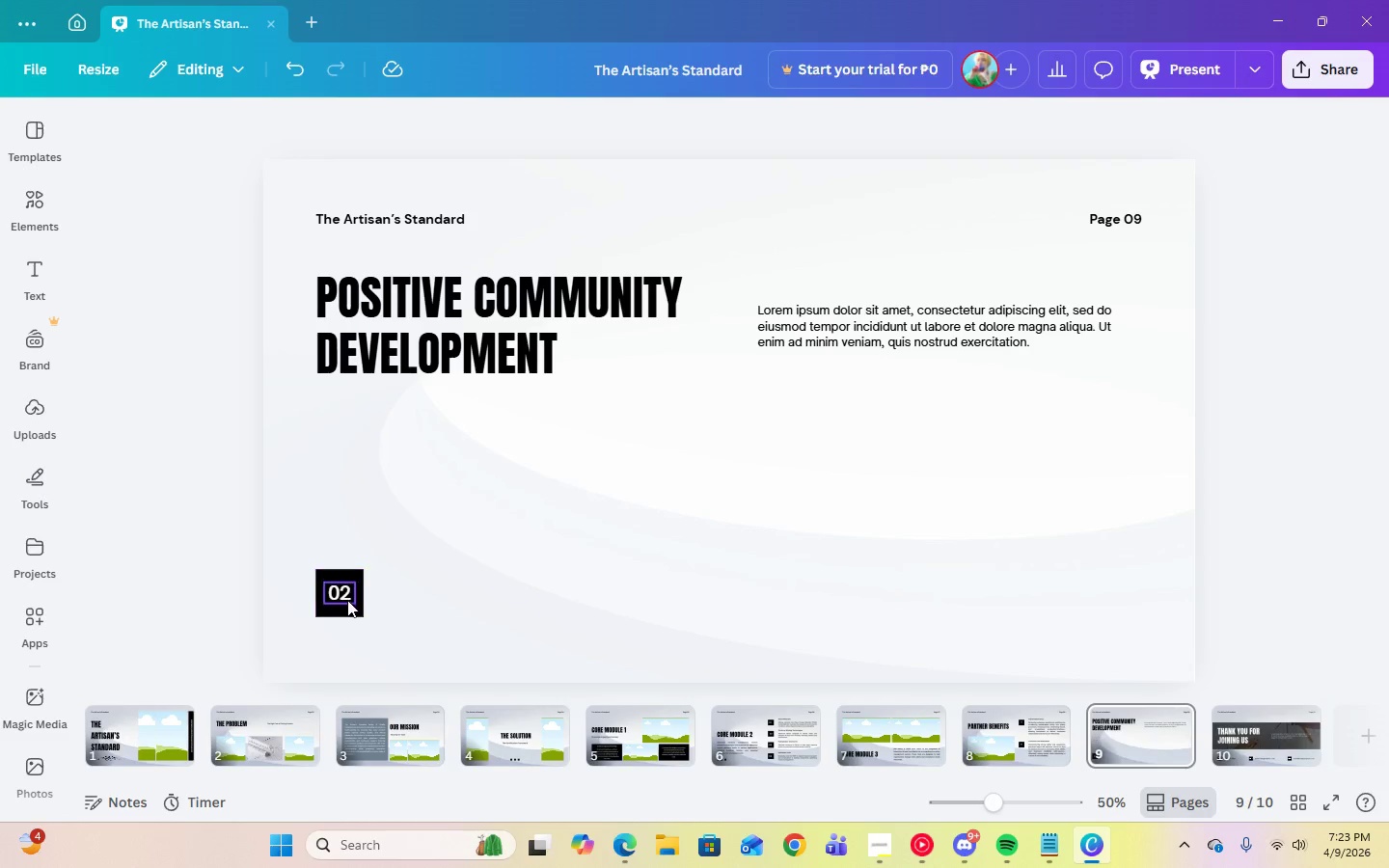 
left_click([347, 600])
 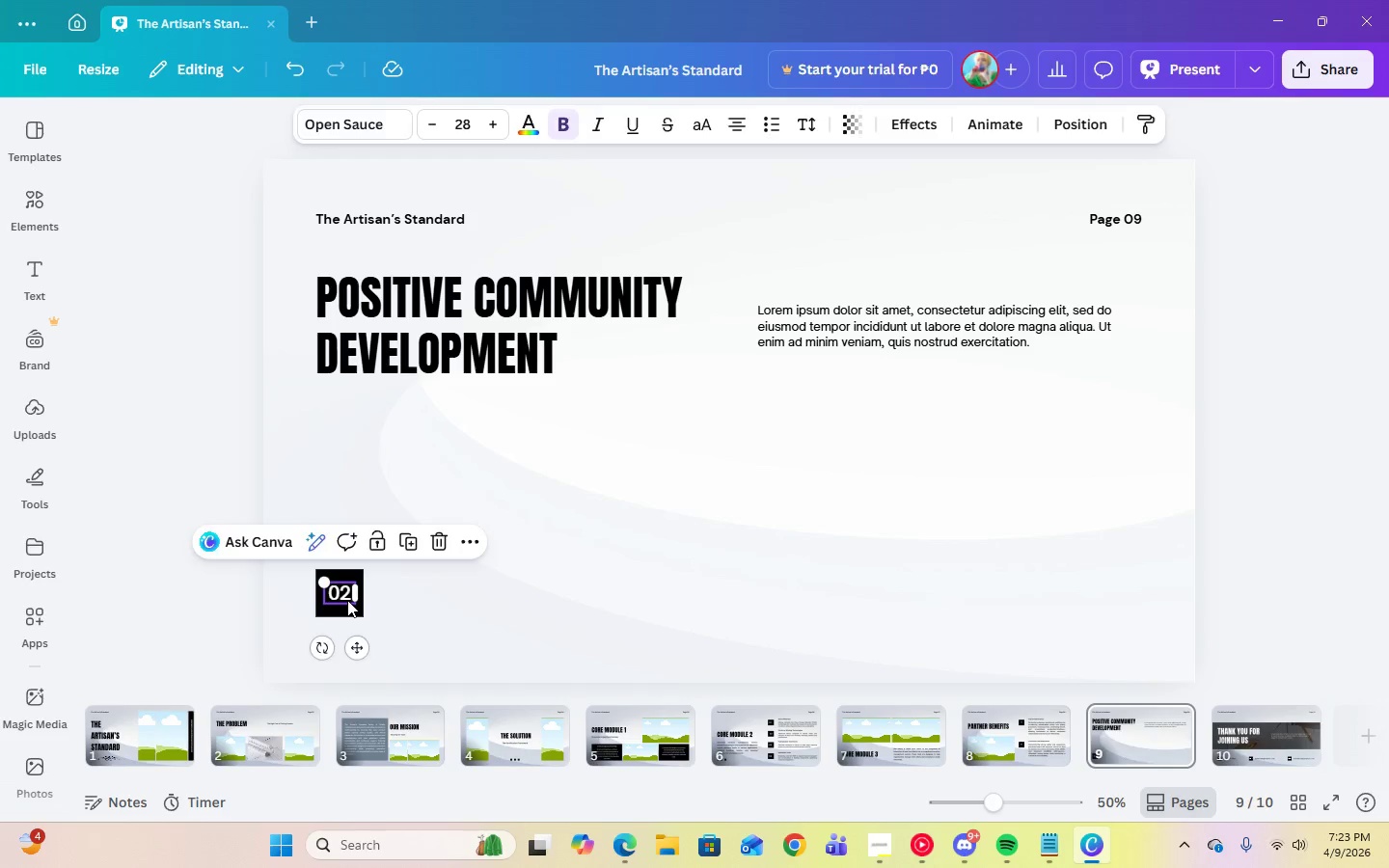 
key(Delete)
 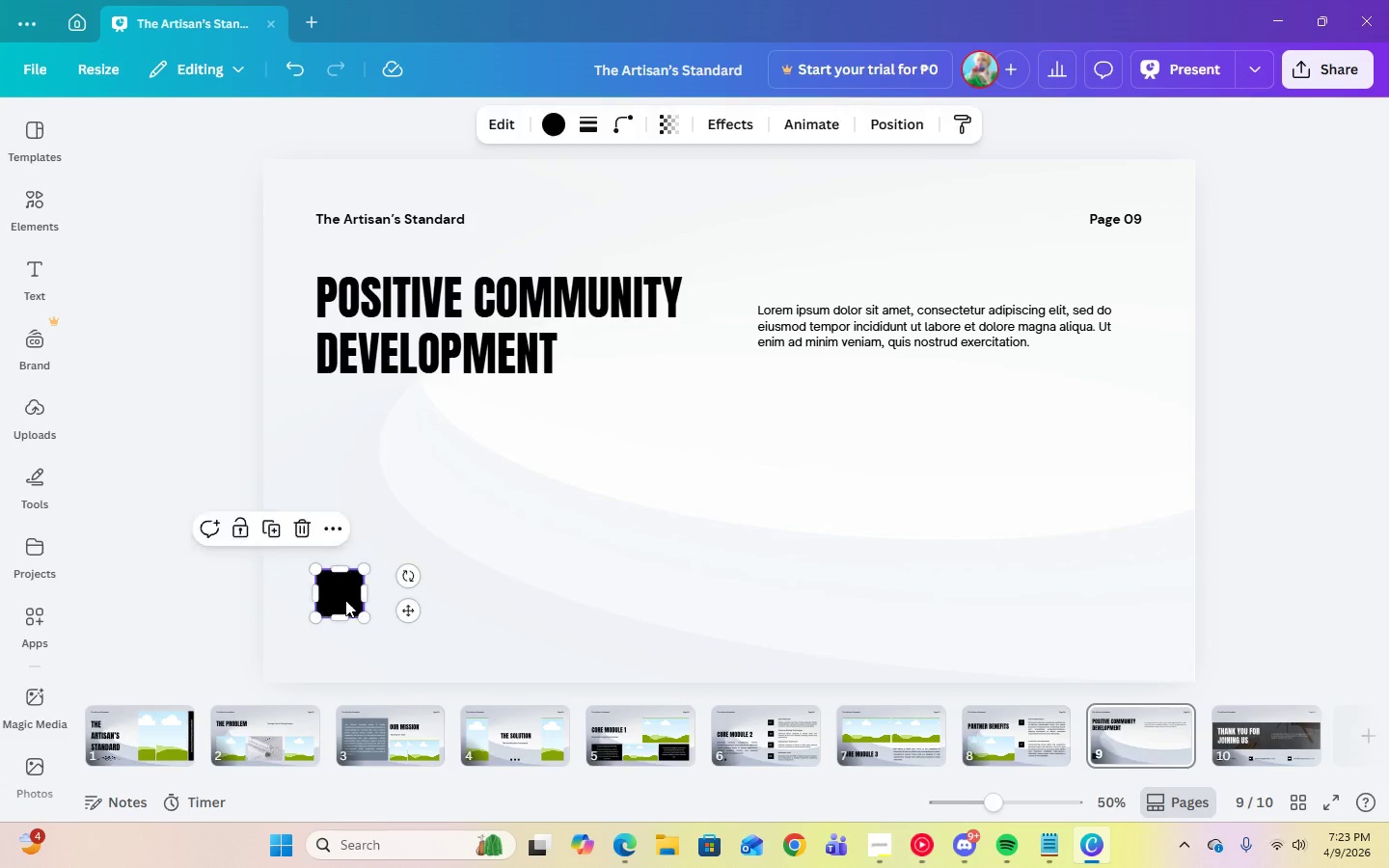 
double_click([345, 600])
 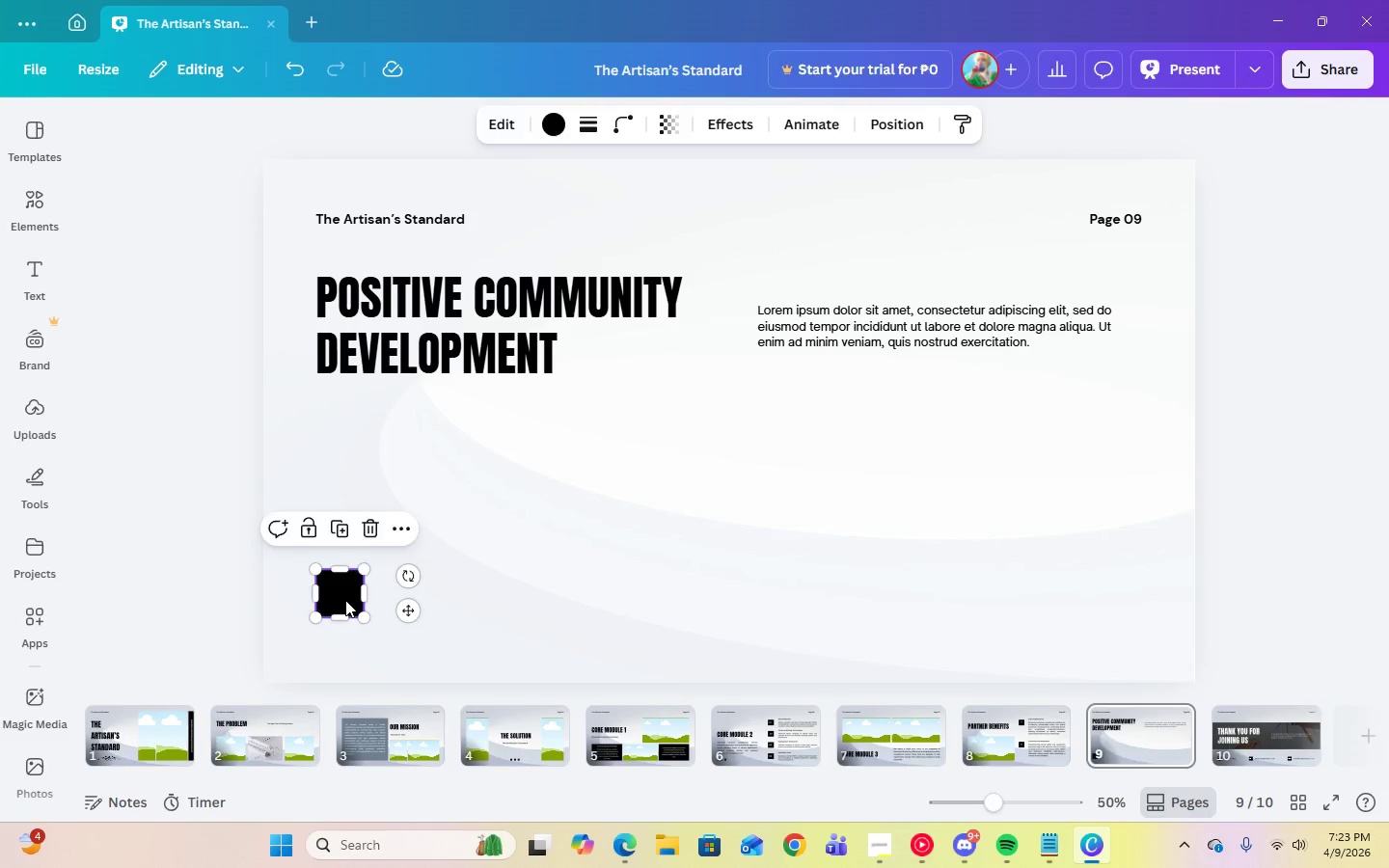 
key(Delete)
 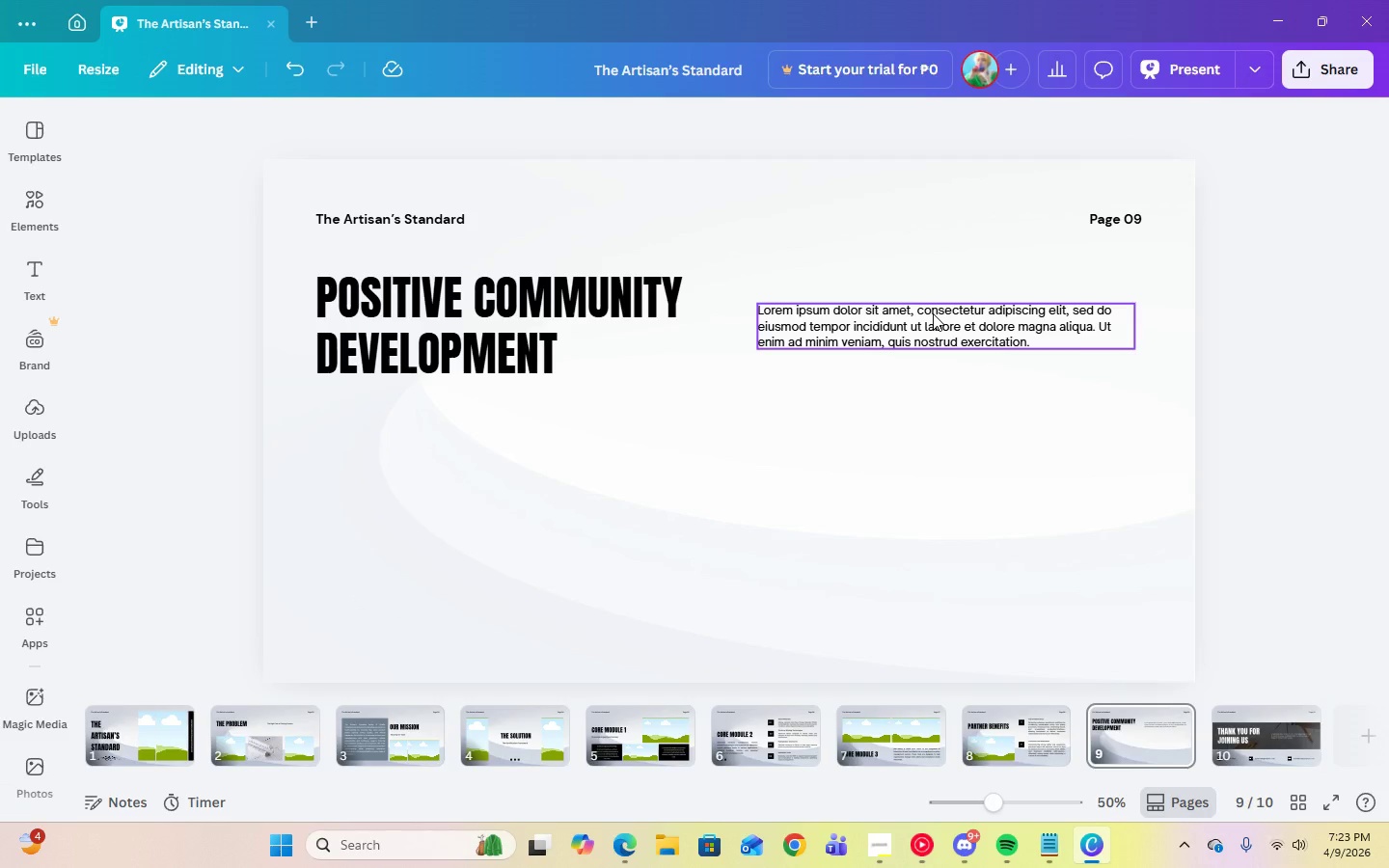 
left_click([932, 313])
 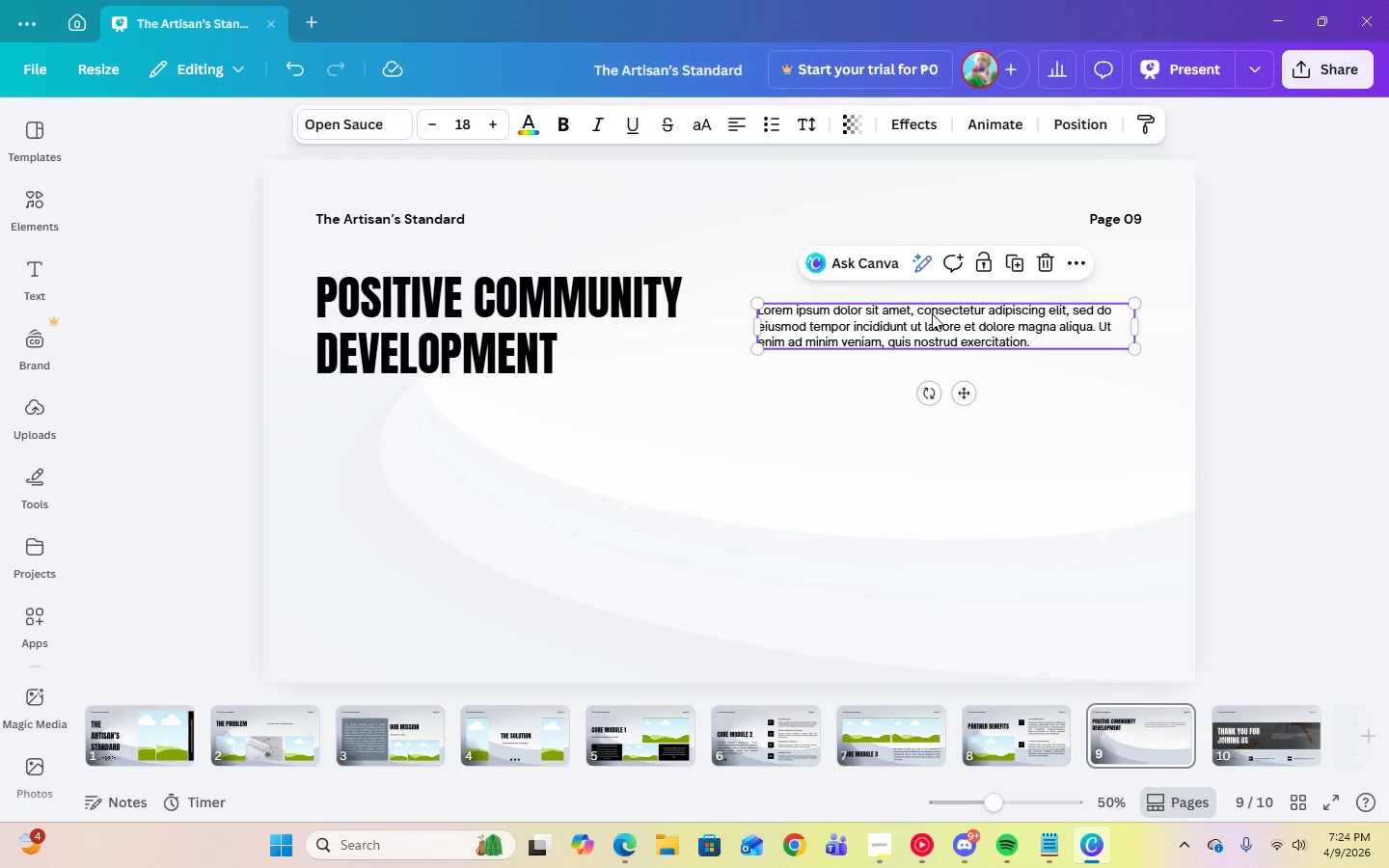 
key(Delete)
 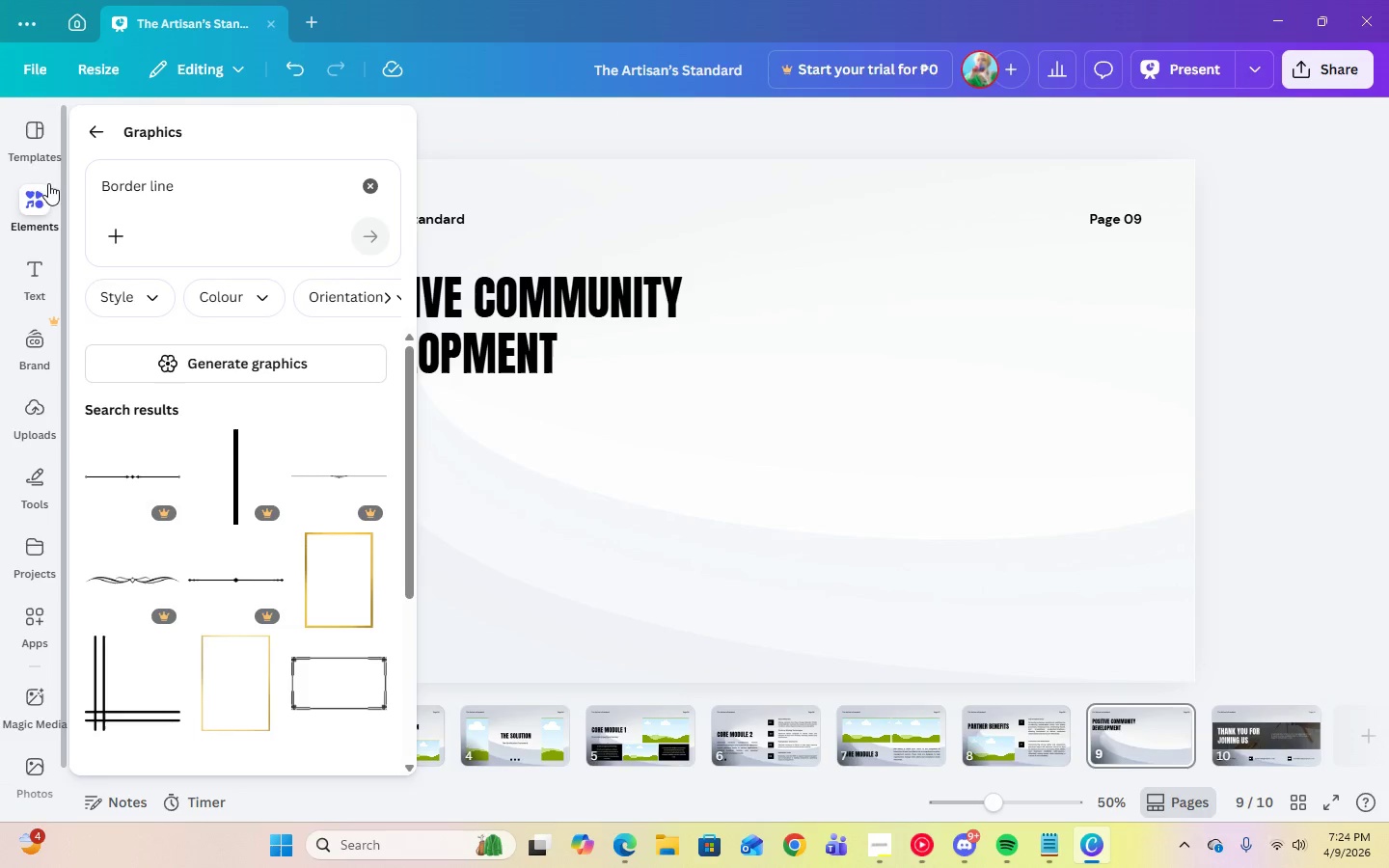 
wait(7.03)
 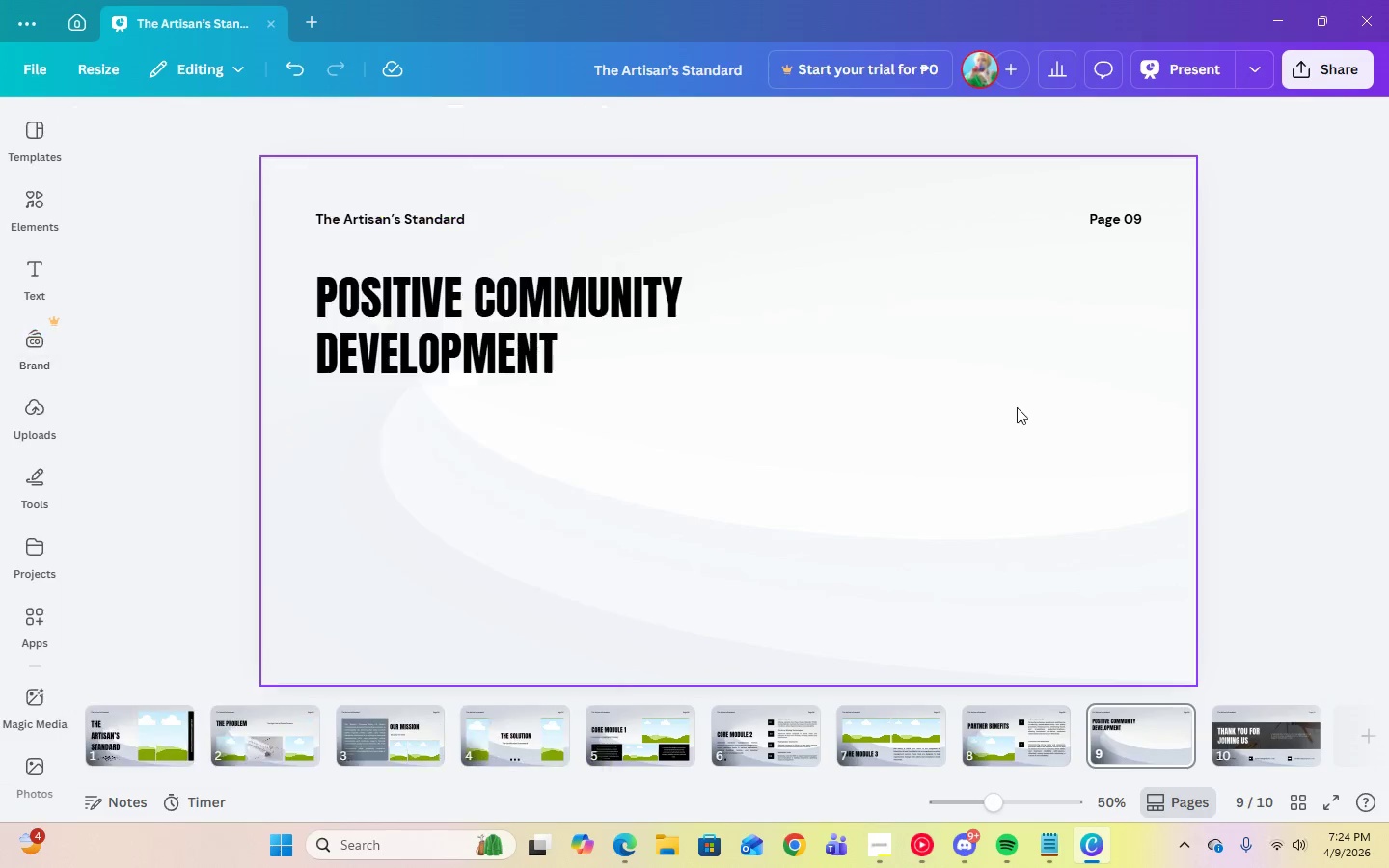 
left_click([41, 193])
 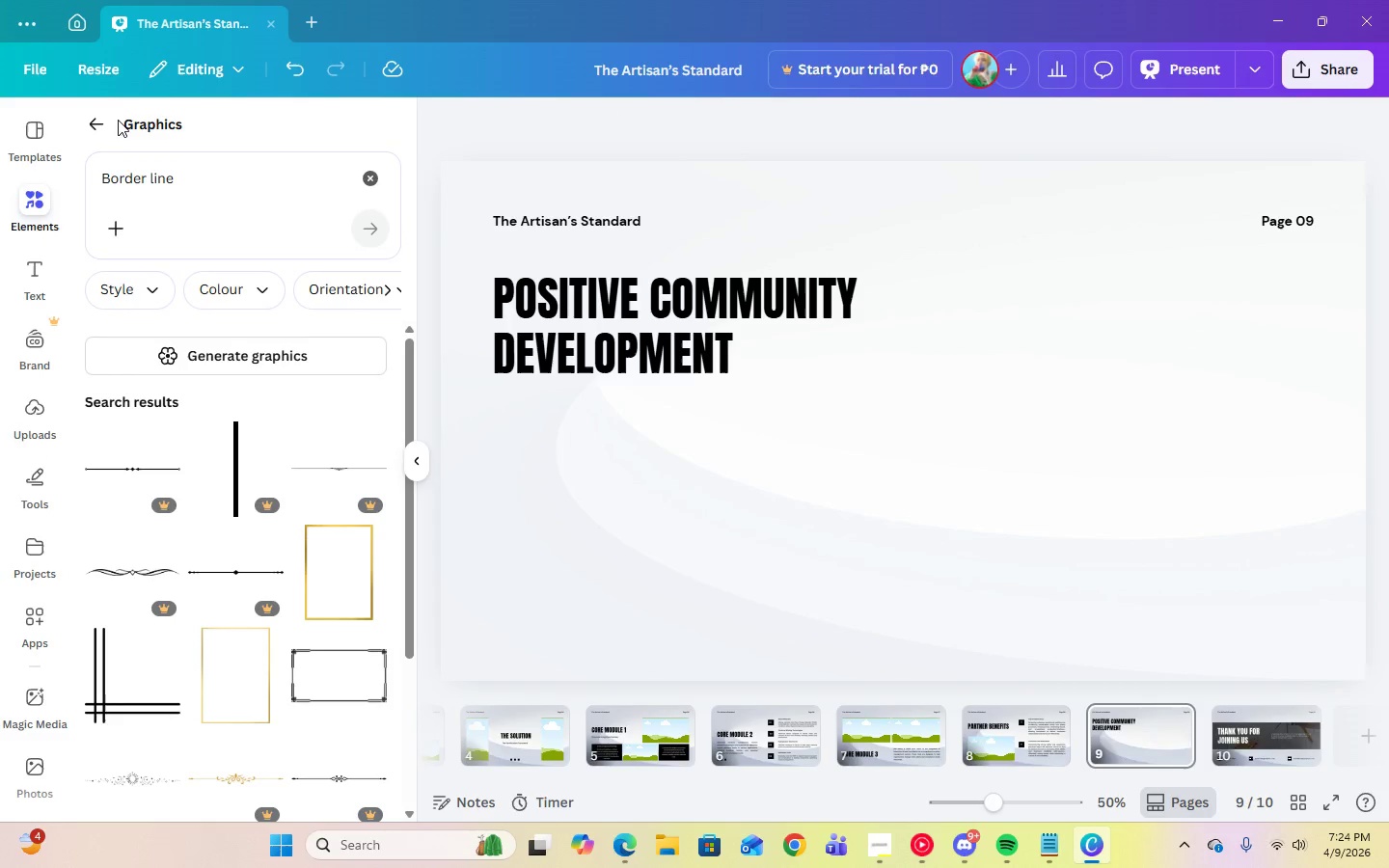 
left_click([102, 120])
 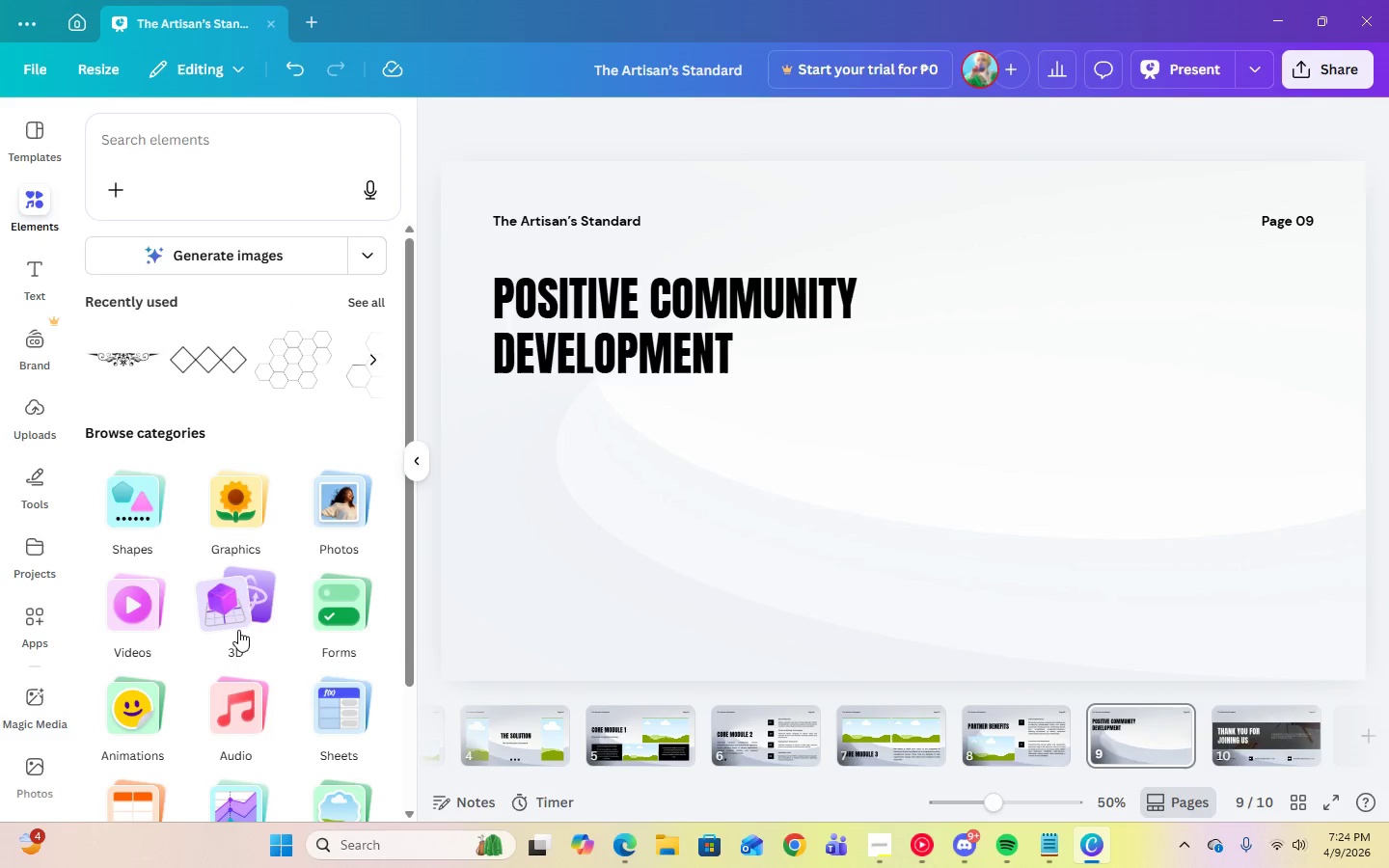 
scroll: coordinate [250, 604], scroll_direction: down, amount: 3.0
 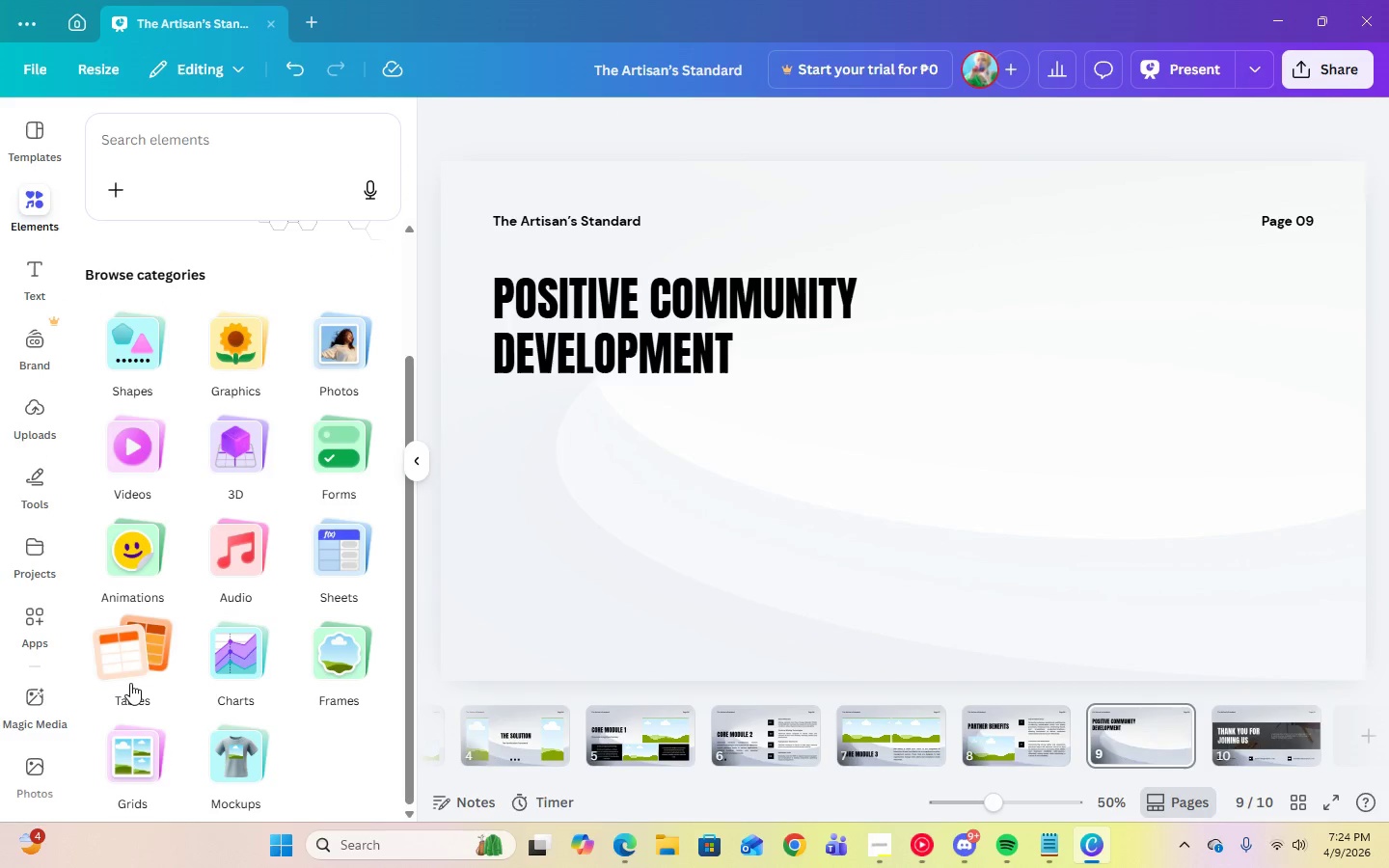 
left_click([134, 673])
 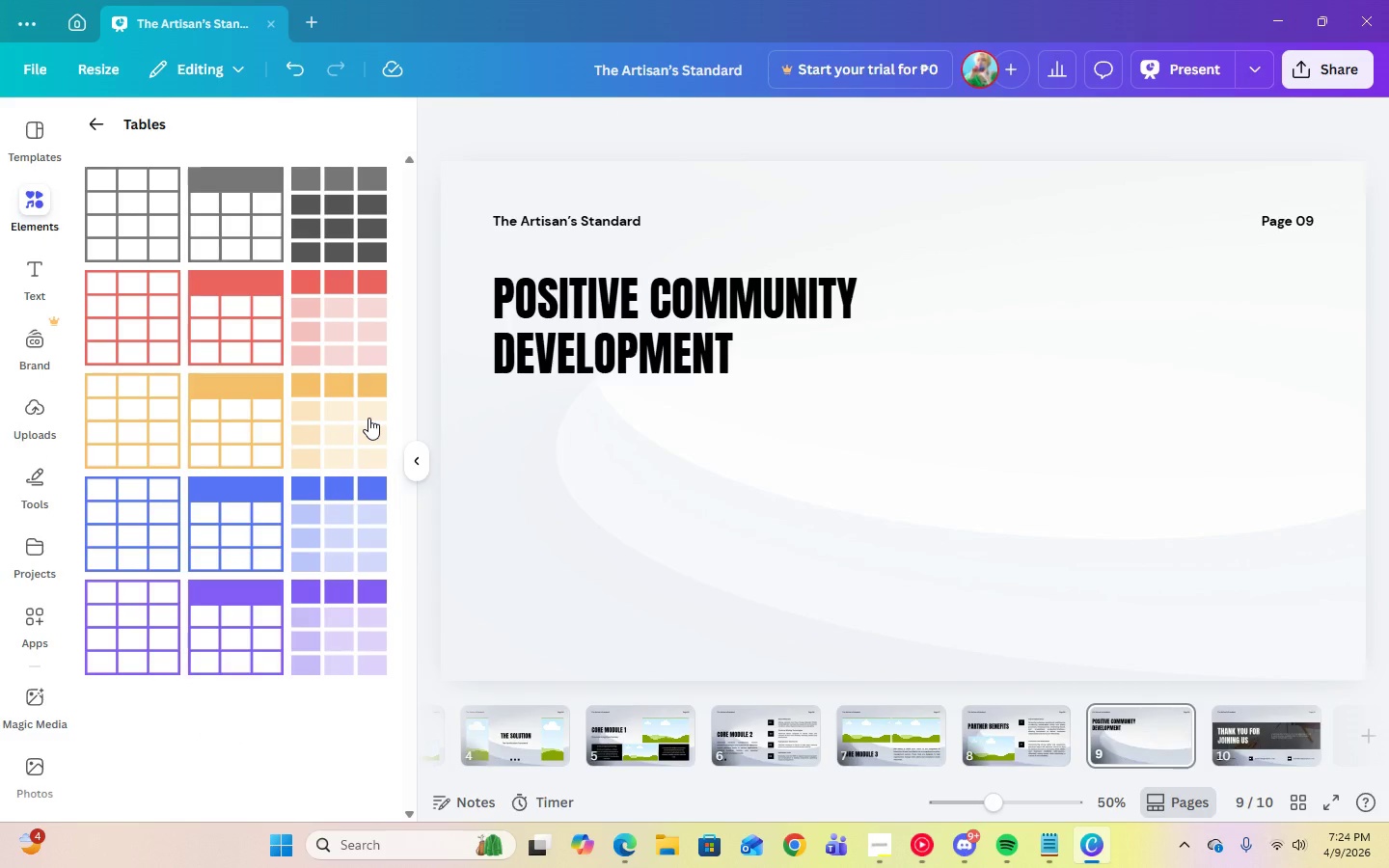 
wait(7.8)
 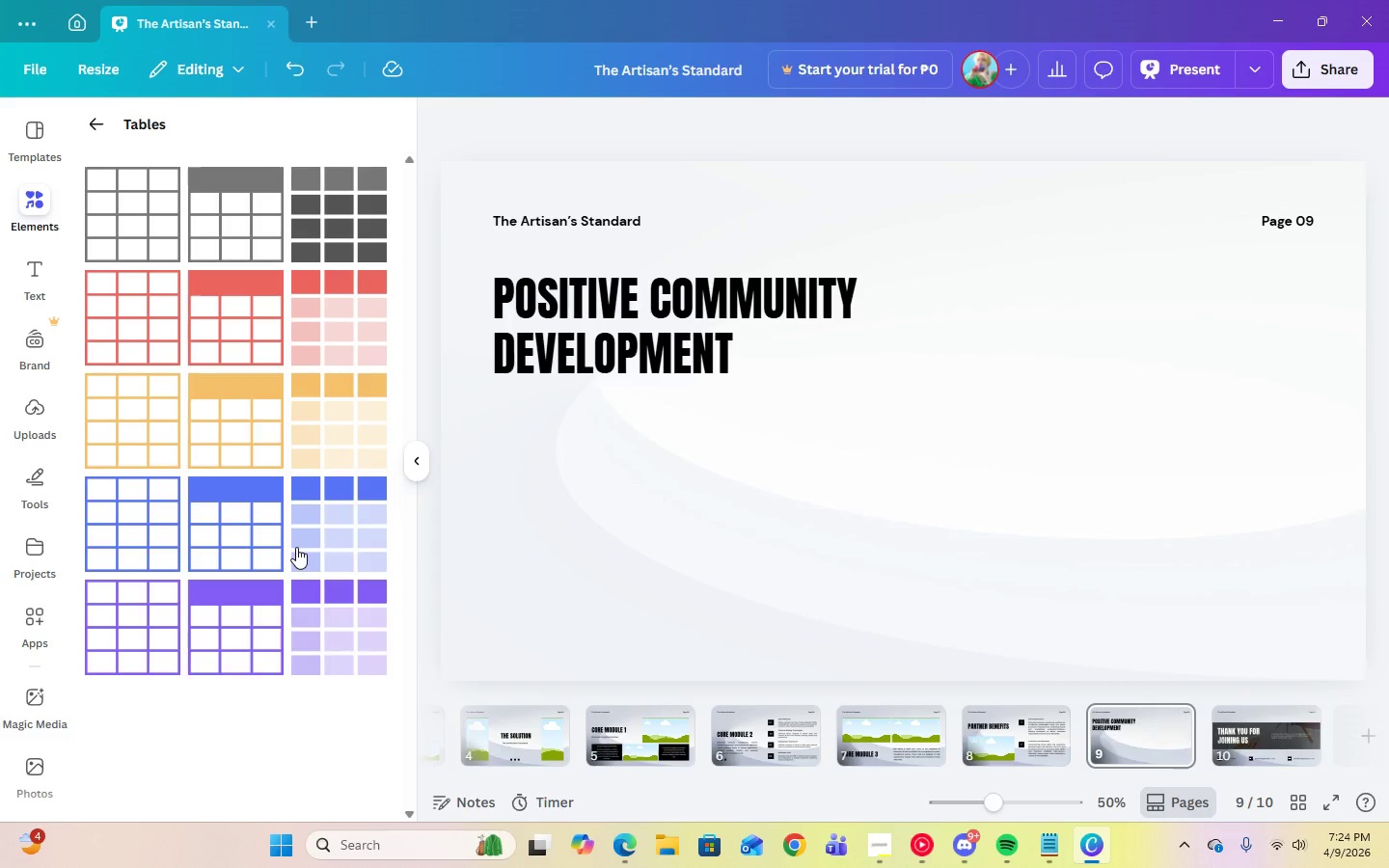 
left_click([330, 437])
 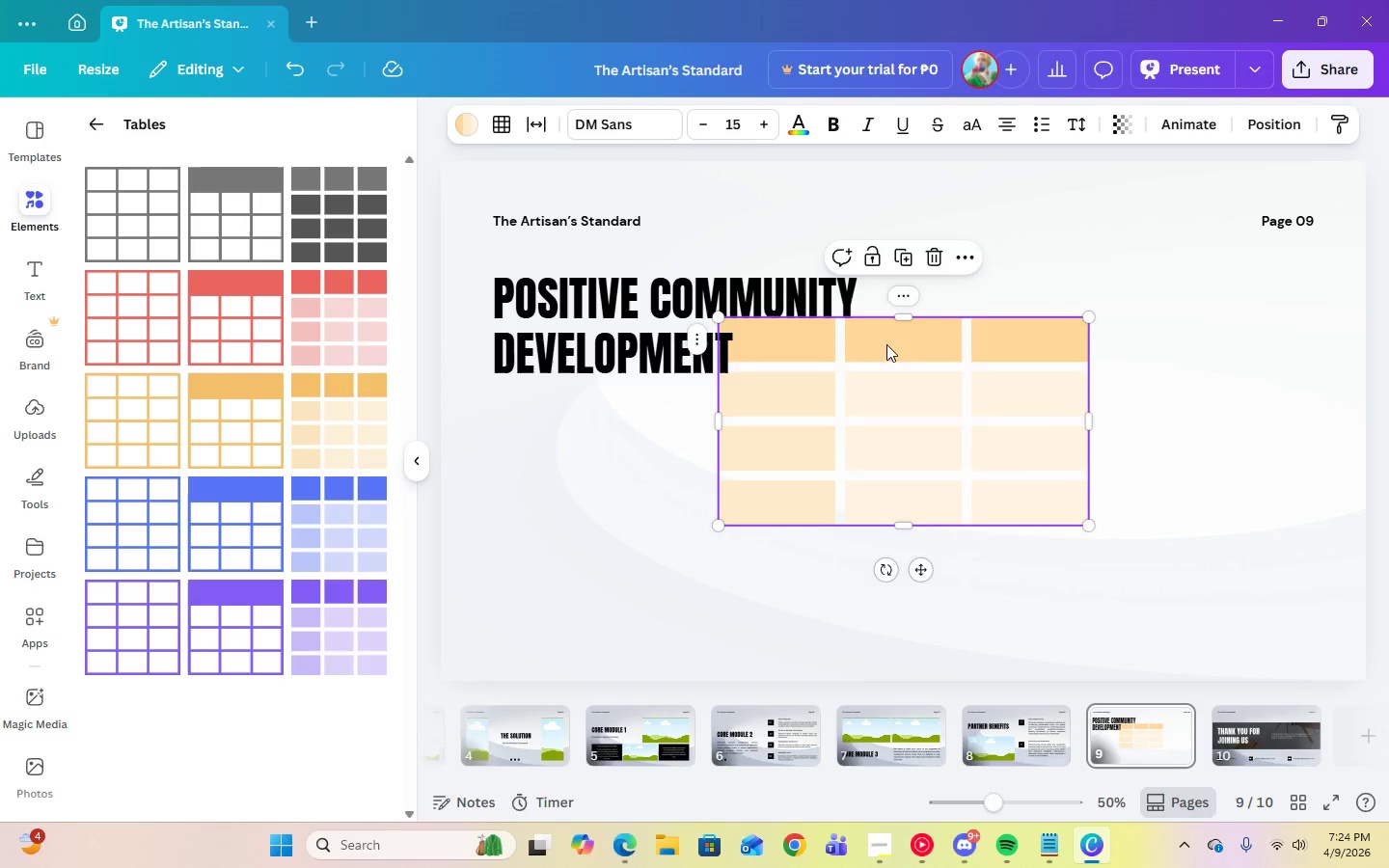 
left_click_drag(start_coordinate=[897, 342], to_coordinate=[668, 445])
 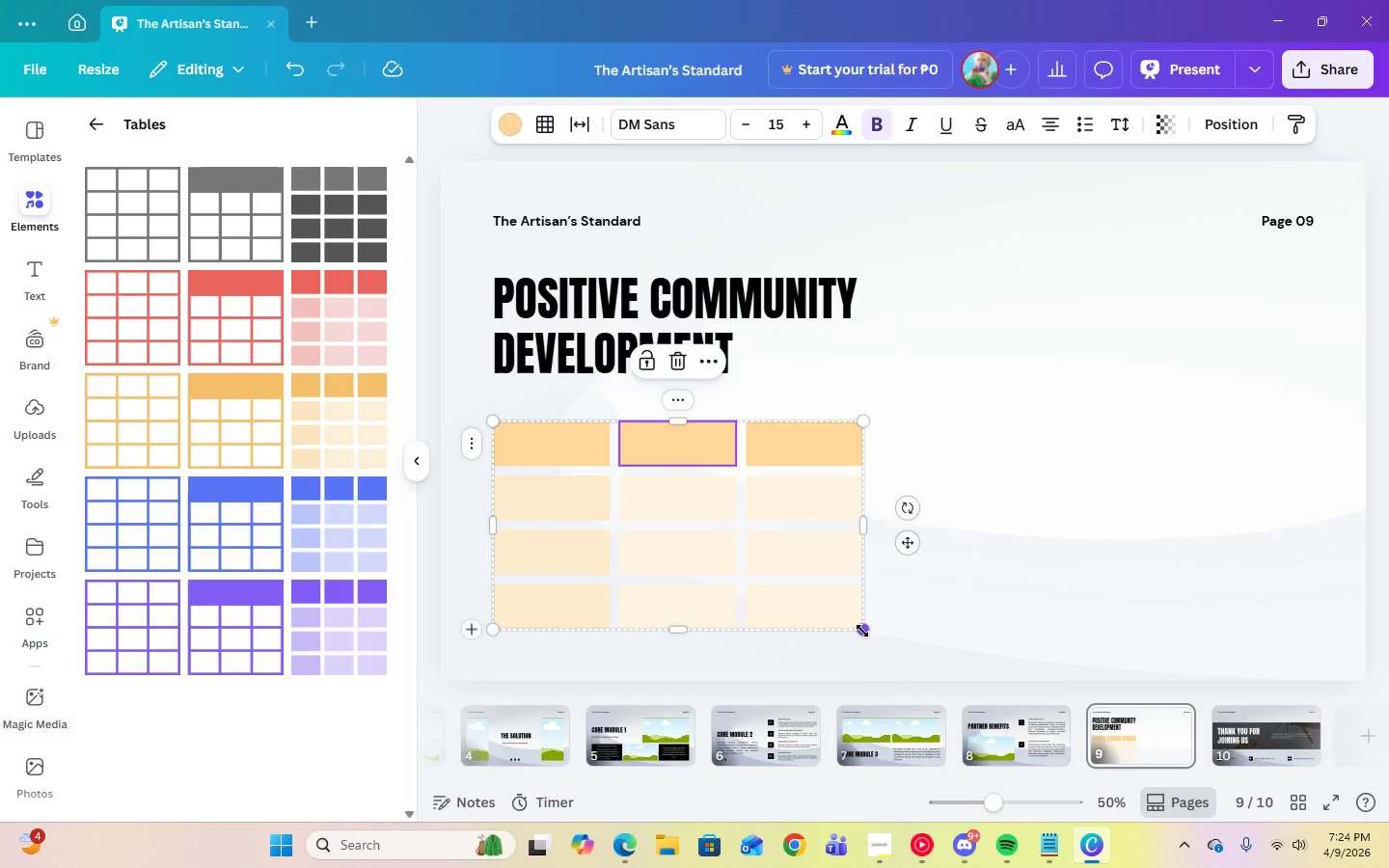 
left_click_drag(start_coordinate=[862, 631], to_coordinate=[1309, 621])
 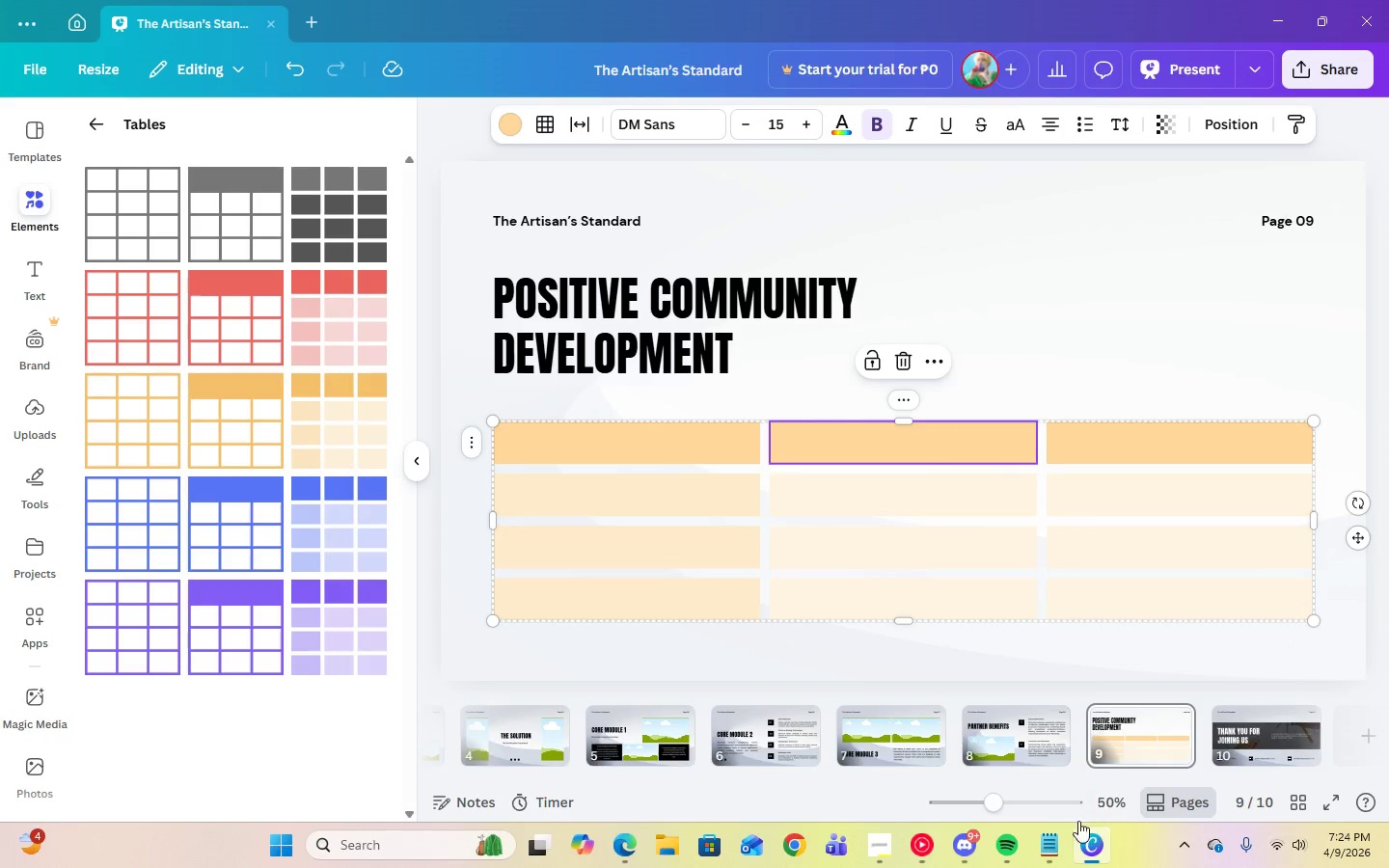 
left_click([1049, 847])
 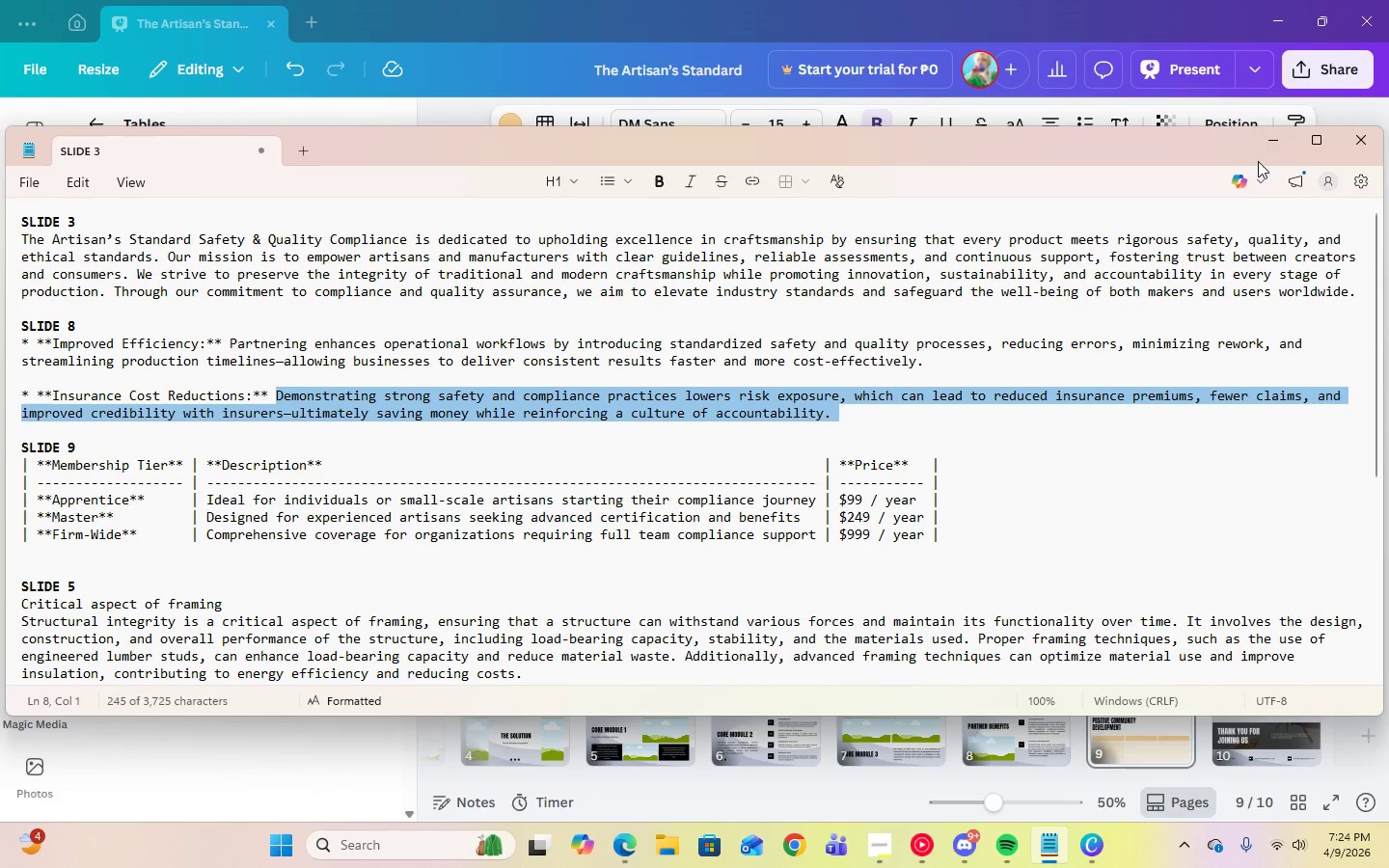 
left_click([1307, 147])
 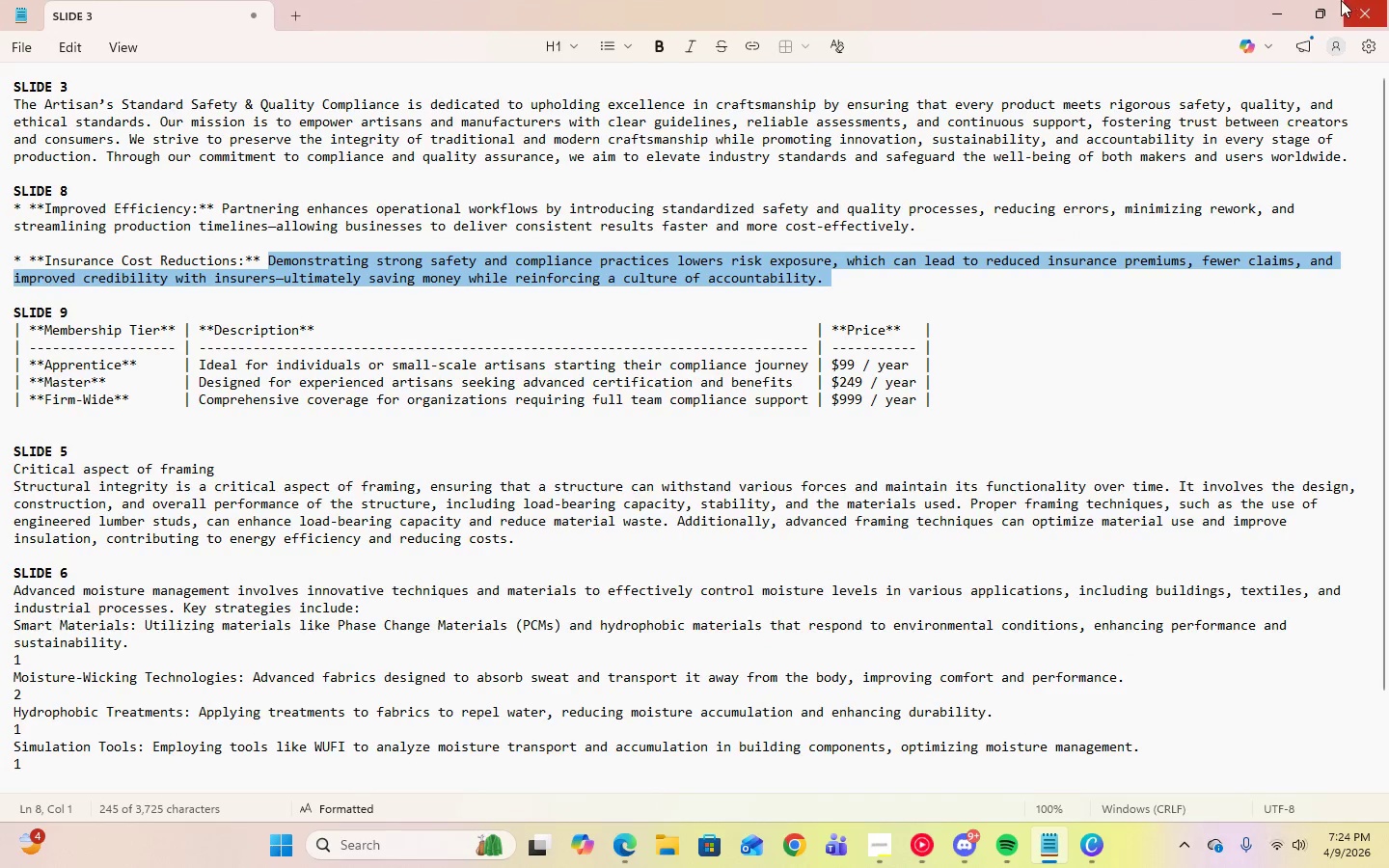 
left_click([1324, 0])
 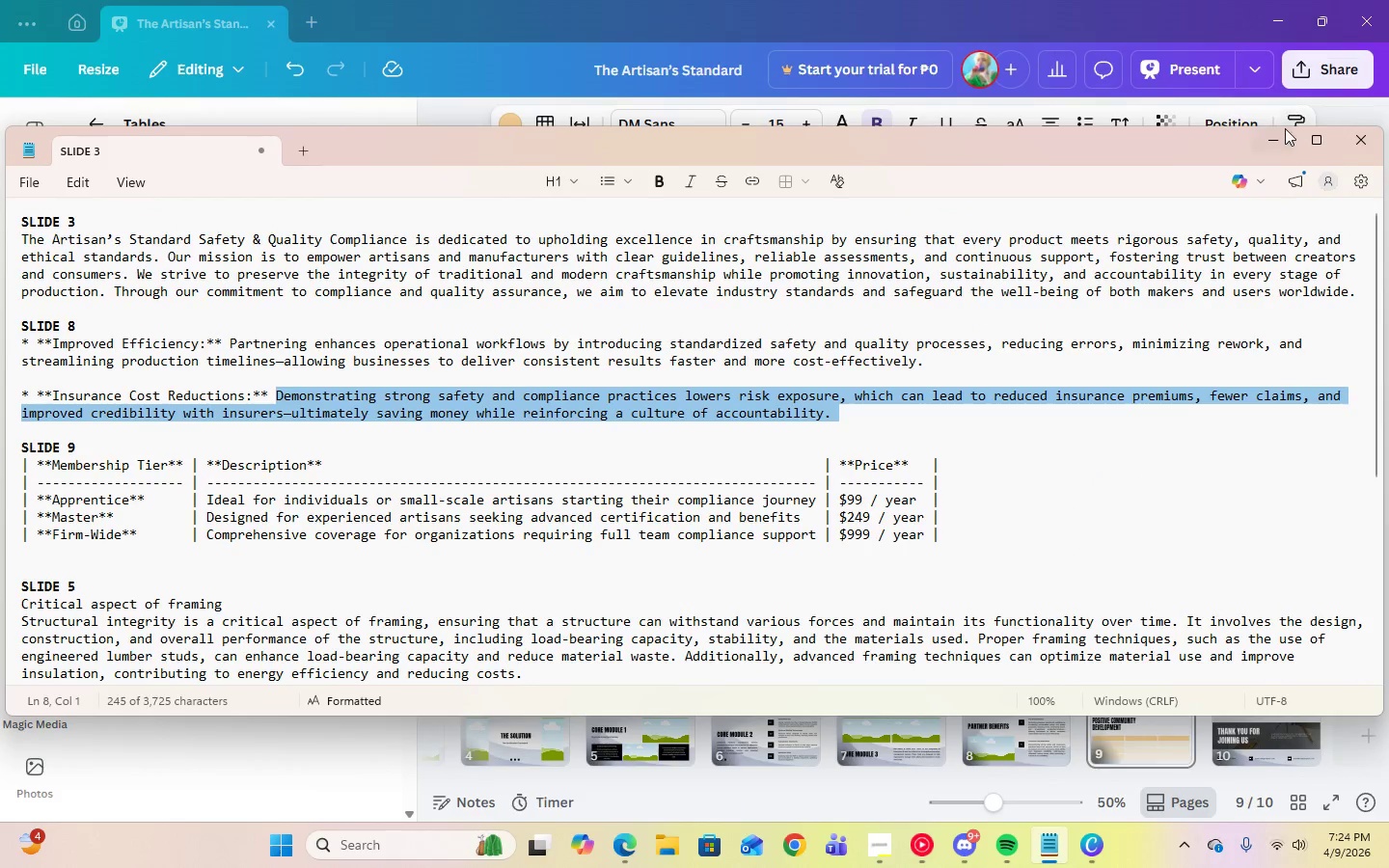 
left_click([1281, 140])
 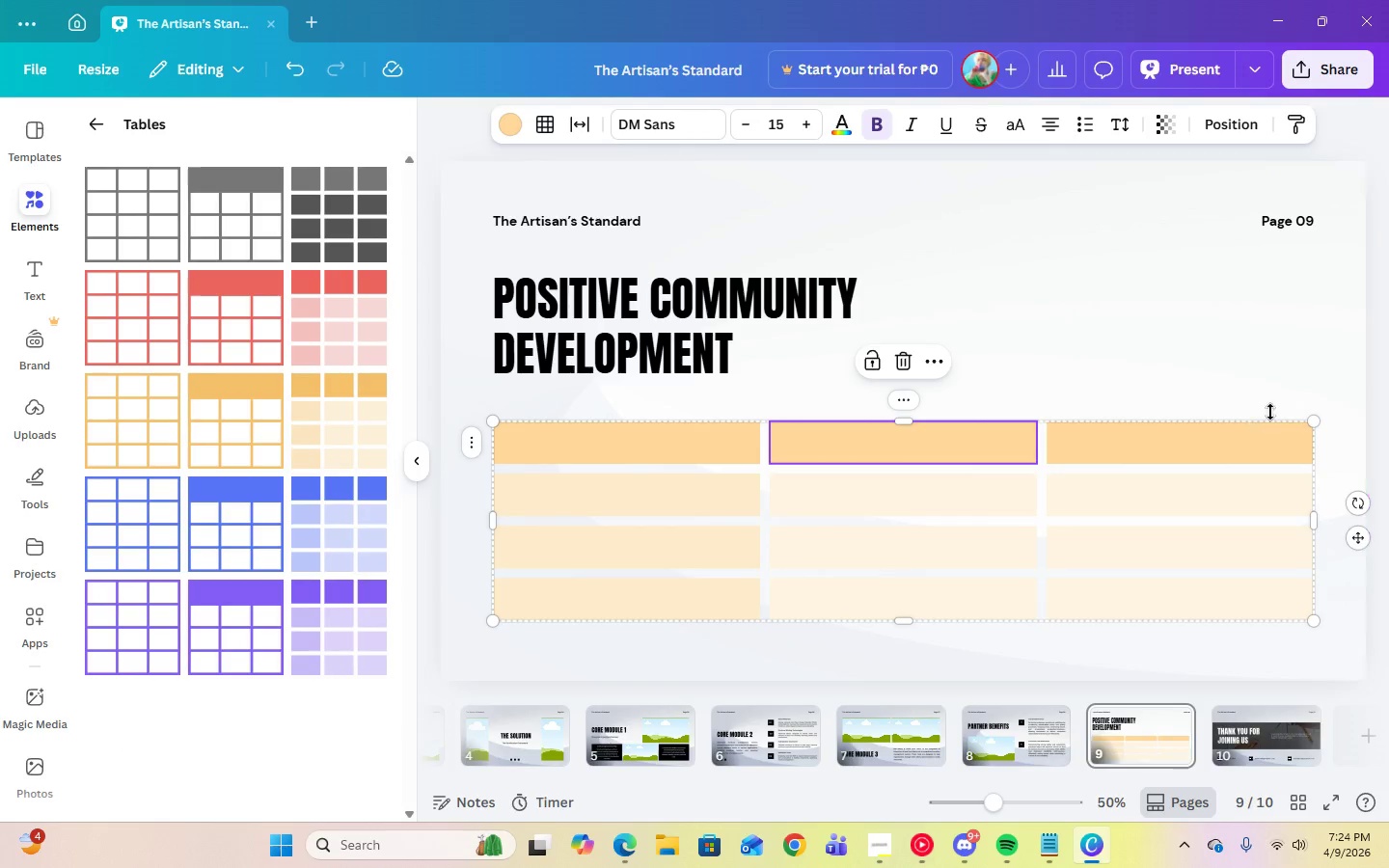 
left_click_drag(start_coordinate=[1310, 420], to_coordinate=[1310, 396])
 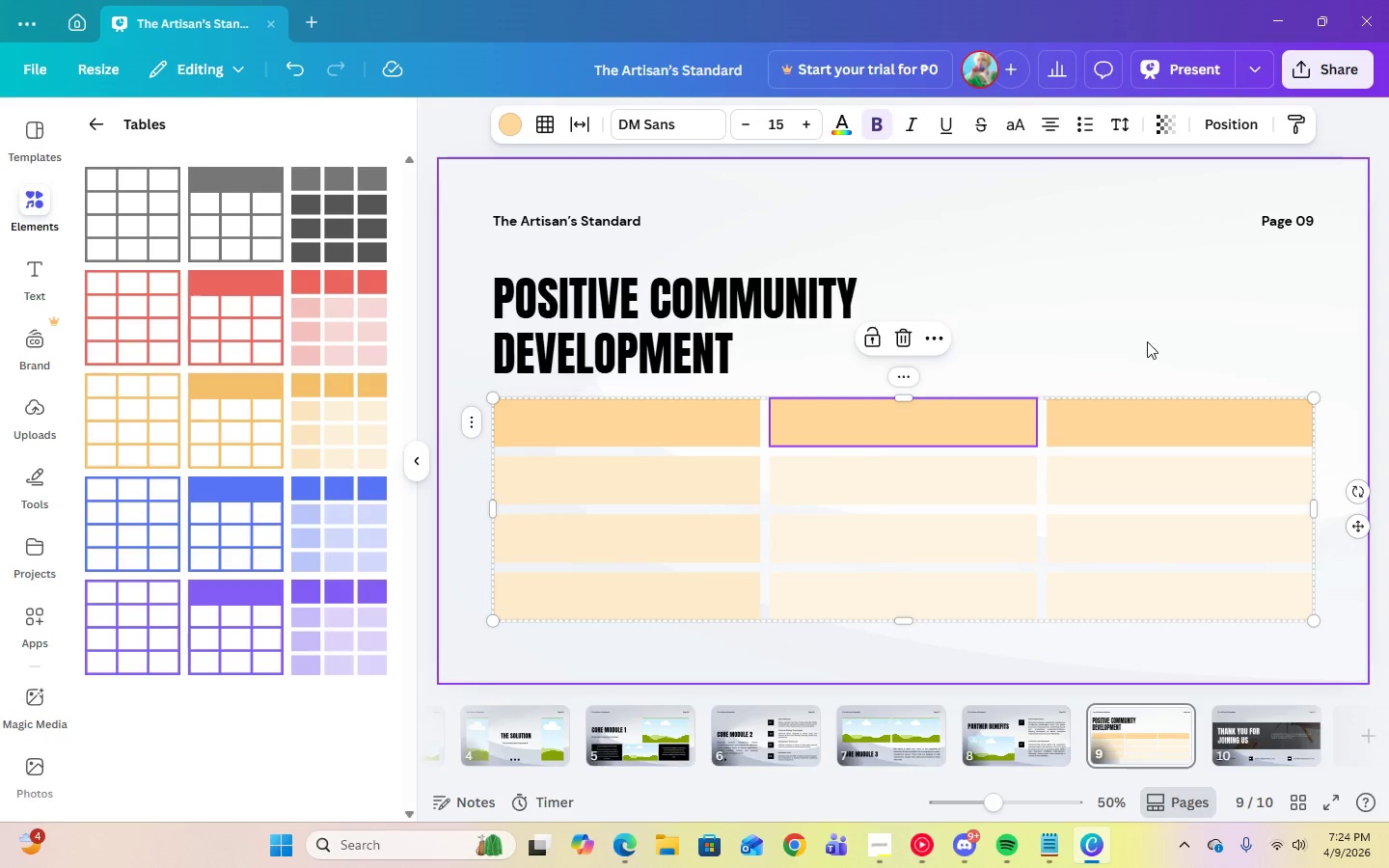 
left_click([1141, 340])
 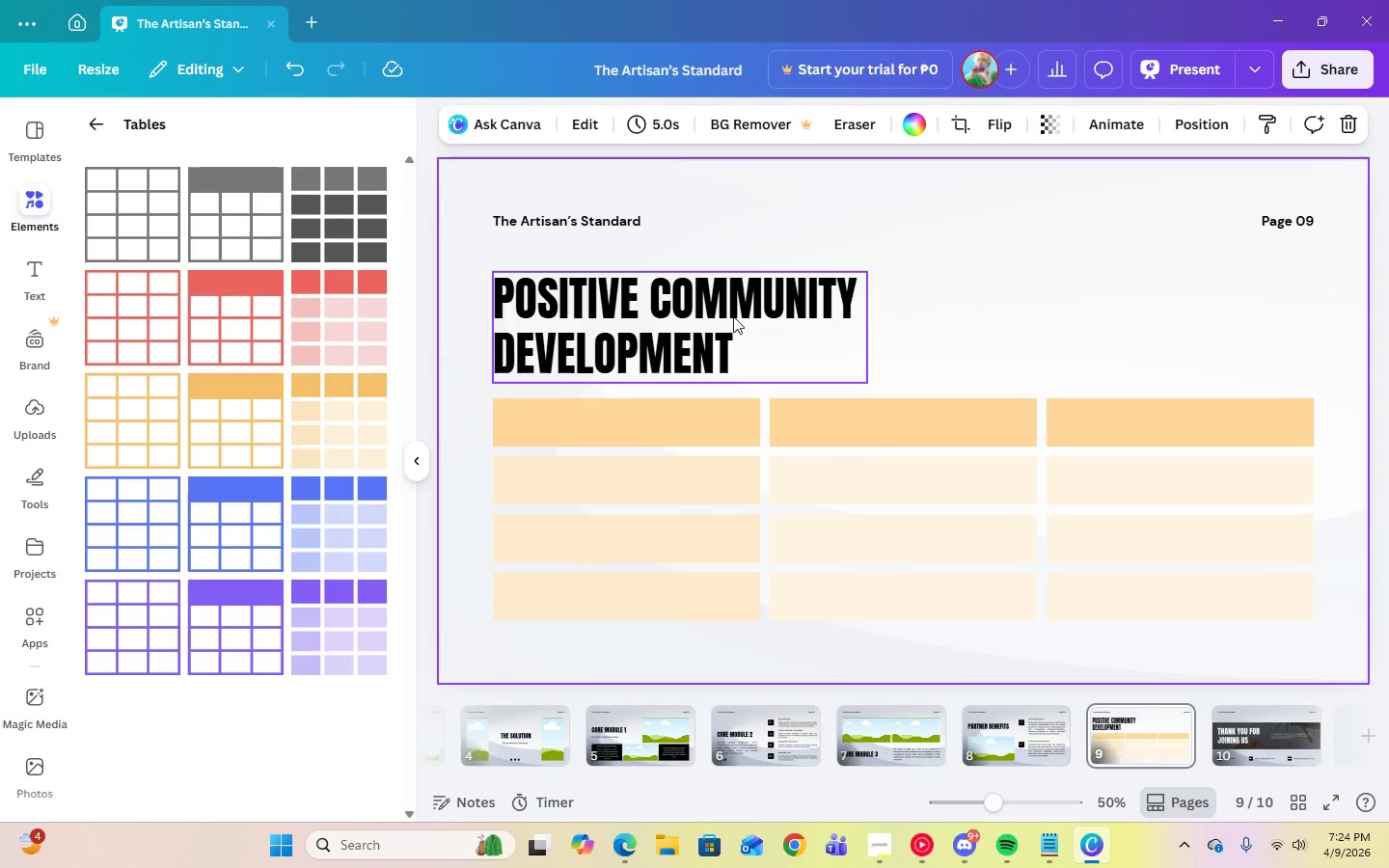 
left_click([646, 329])
 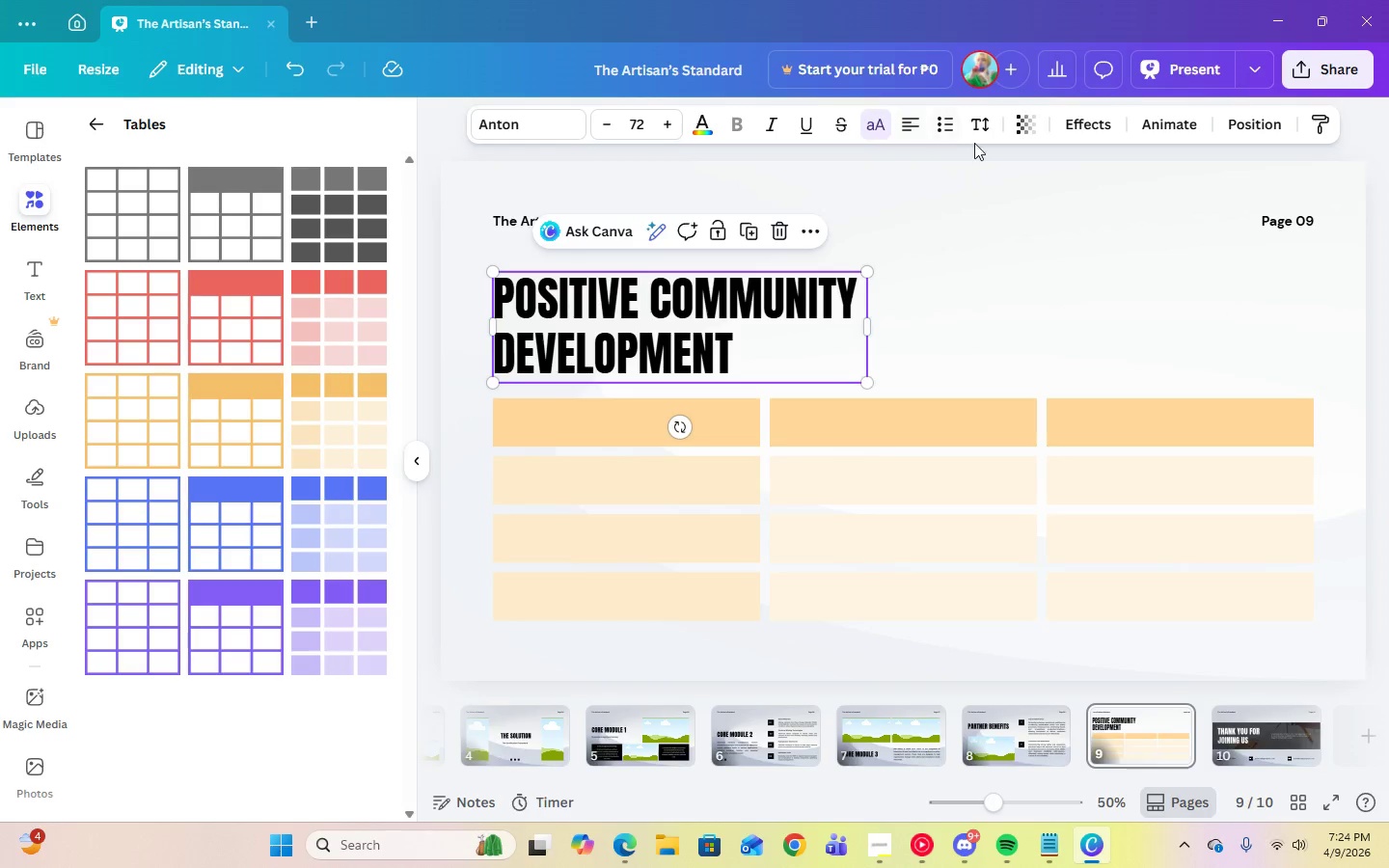 
left_click([906, 124])
 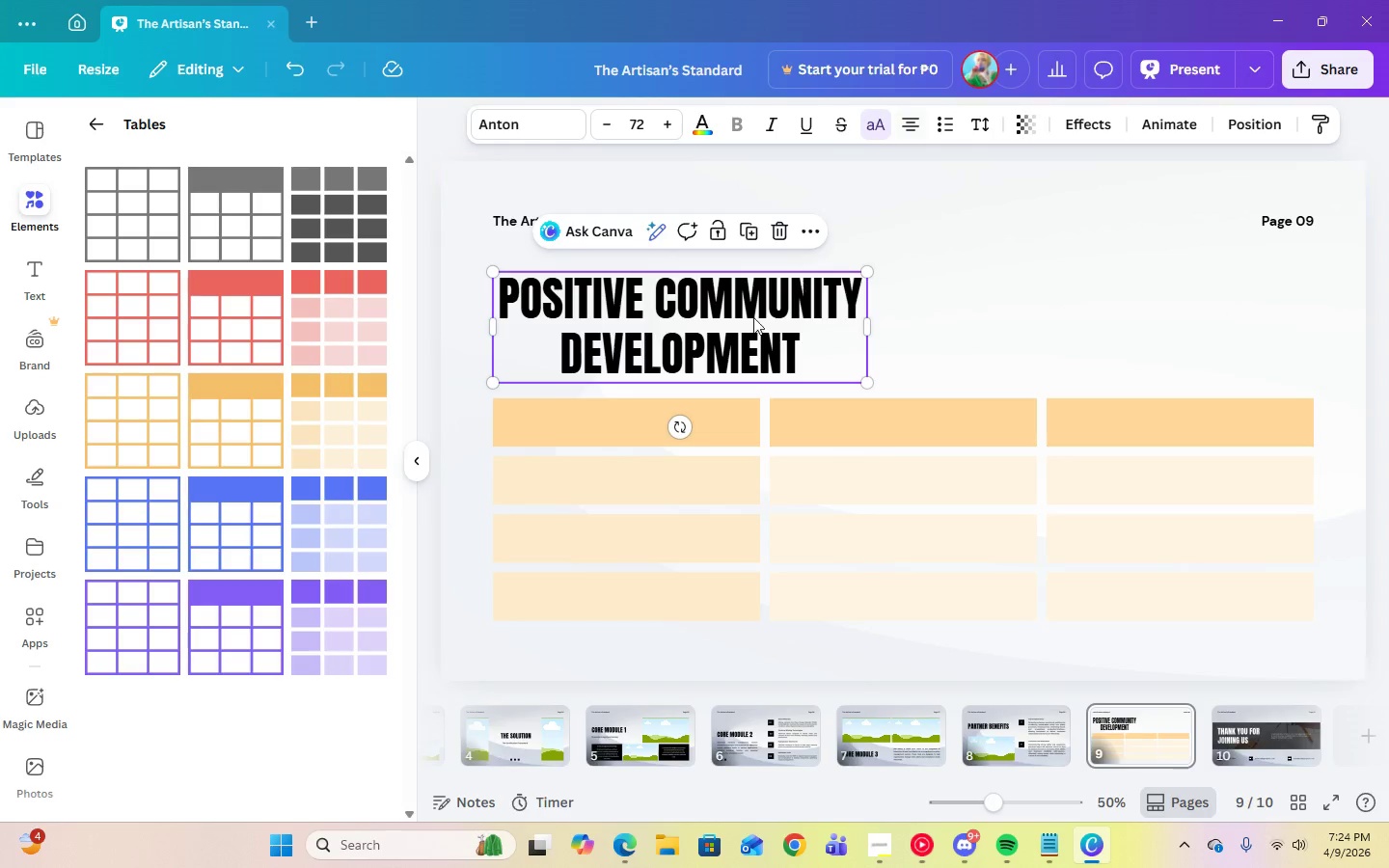 
left_click([769, 343])
 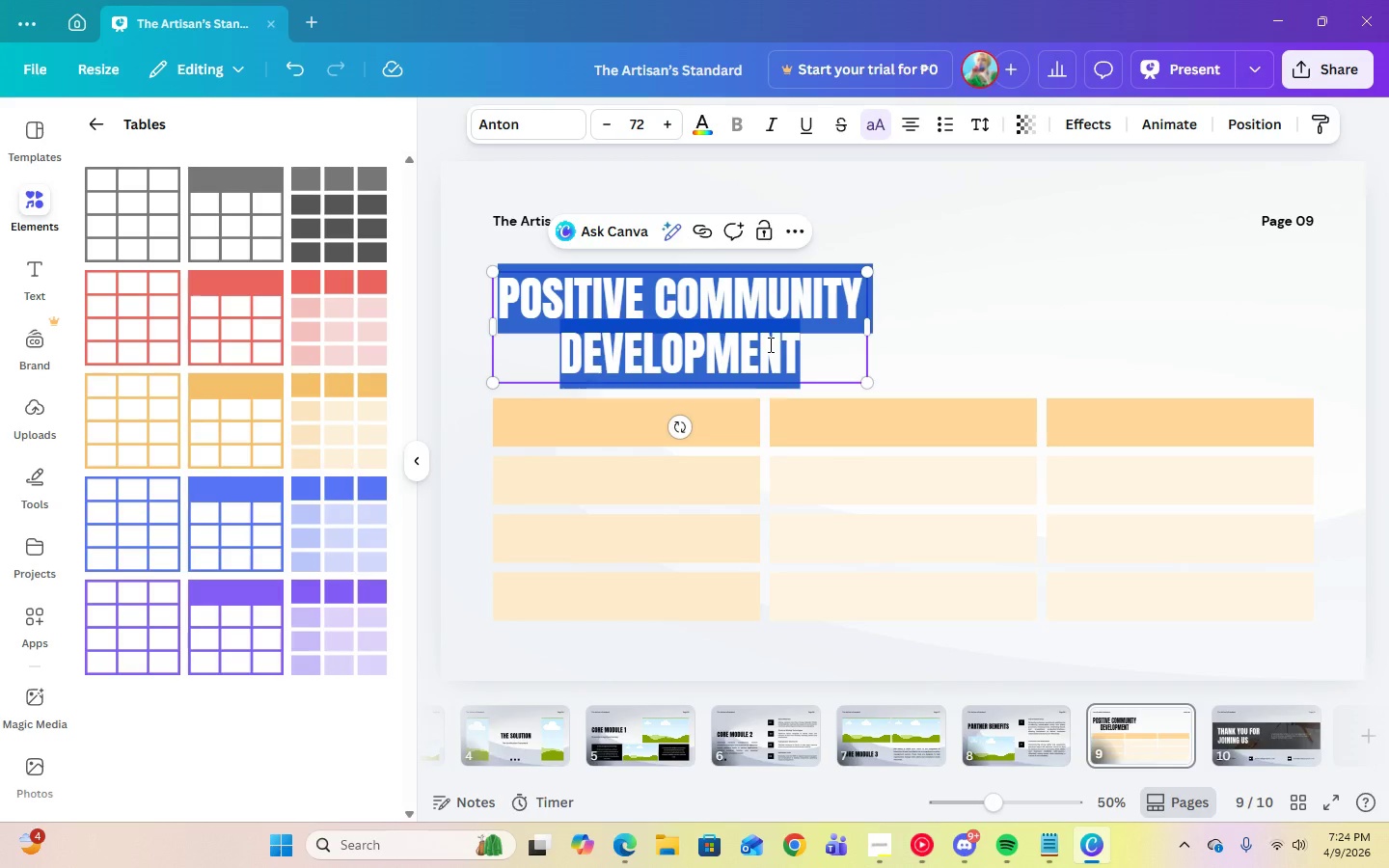 
type(membership tiers)
 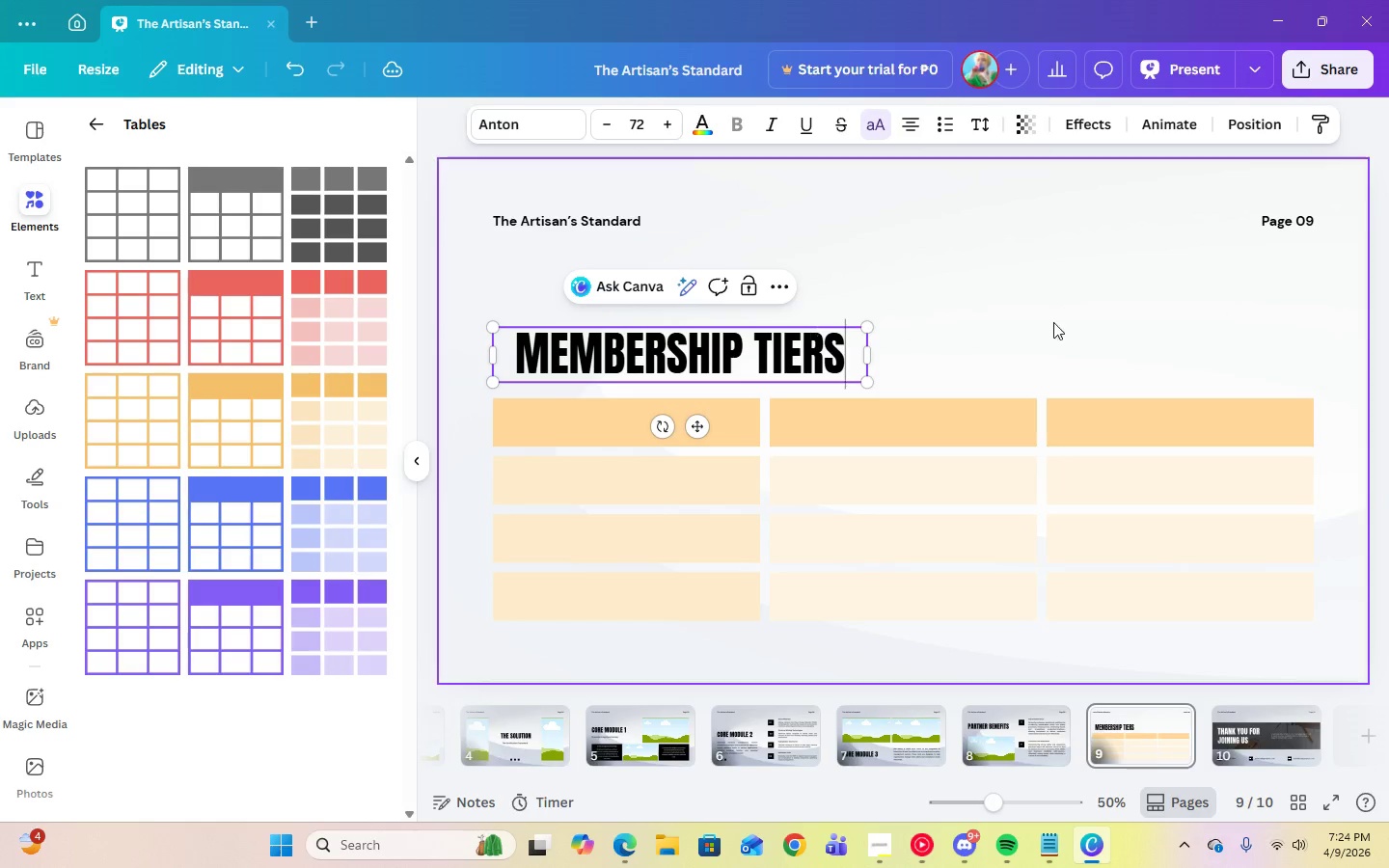 
left_click([1083, 320])
 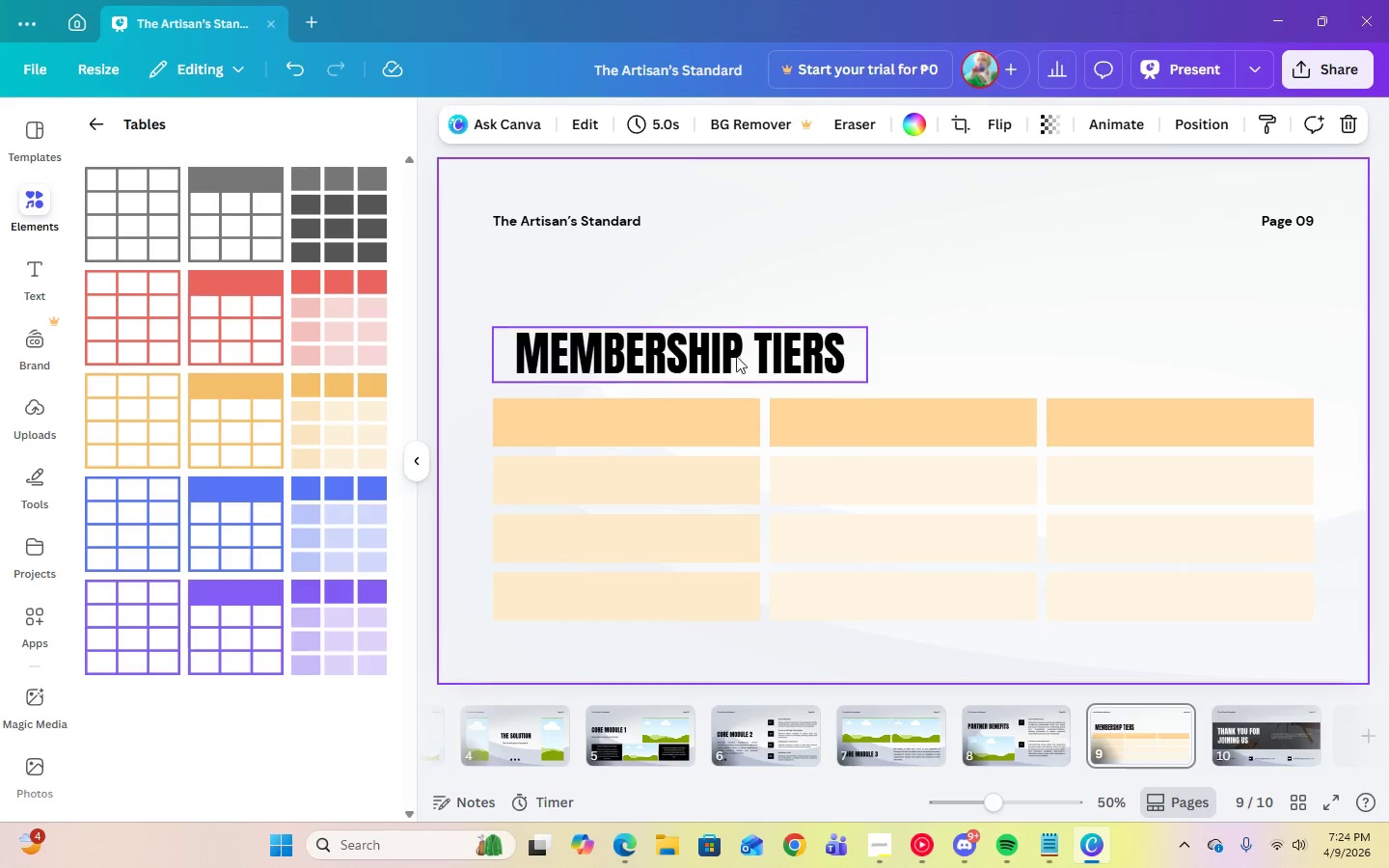 
left_click_drag(start_coordinate=[720, 346], to_coordinate=[946, 247])
 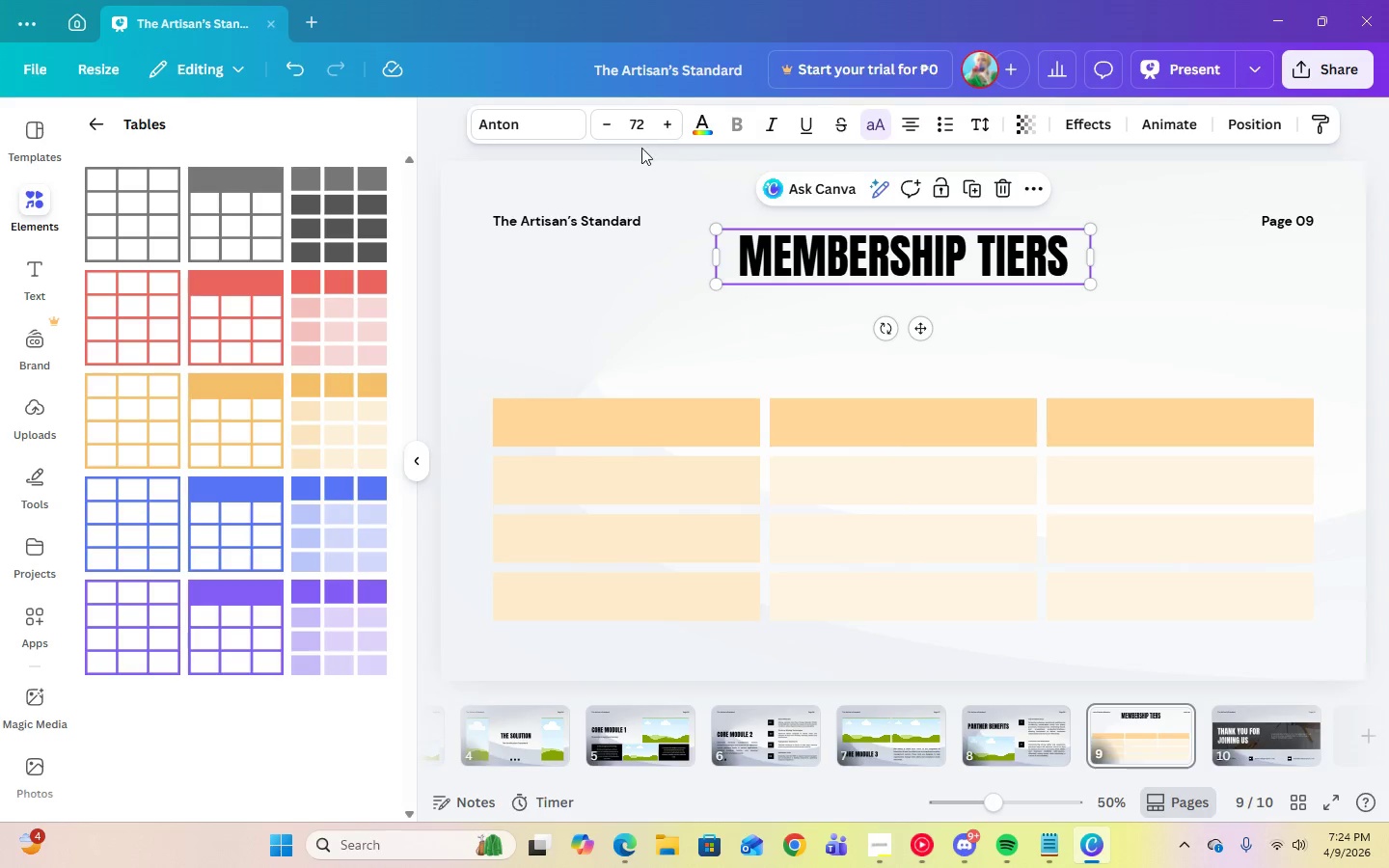 
left_click([637, 132])
 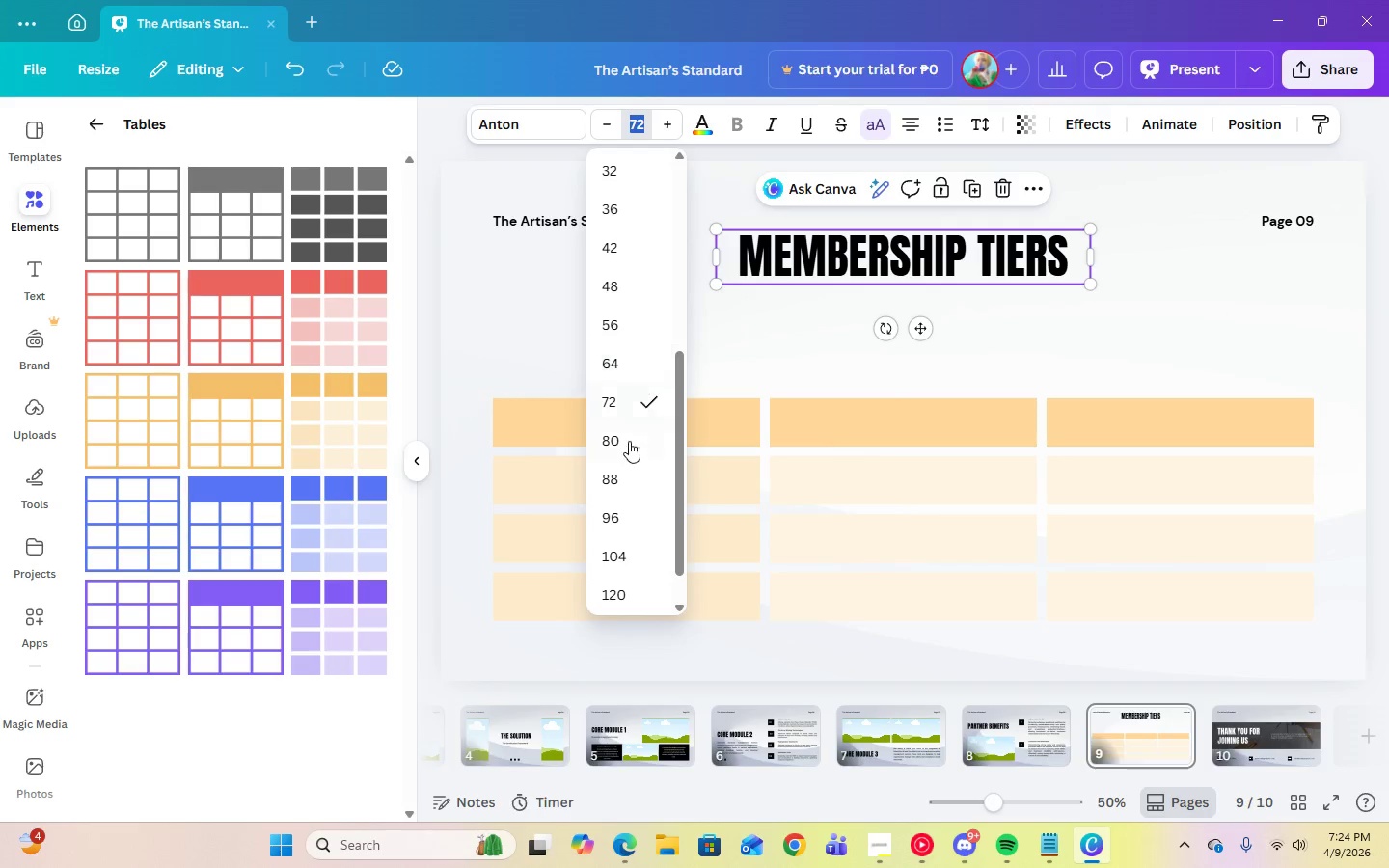 
left_click([629, 441])
 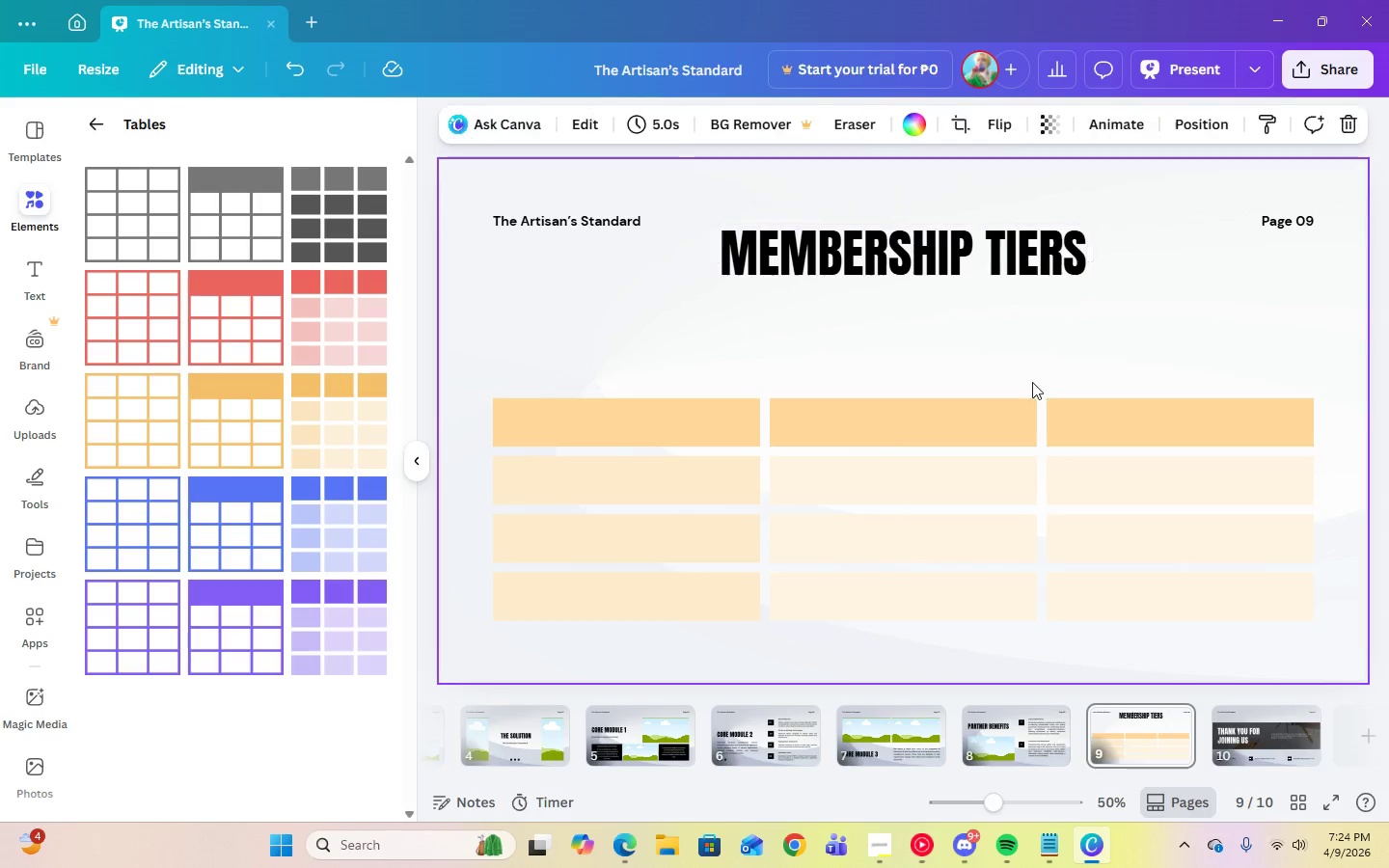 
double_click([968, 404])
 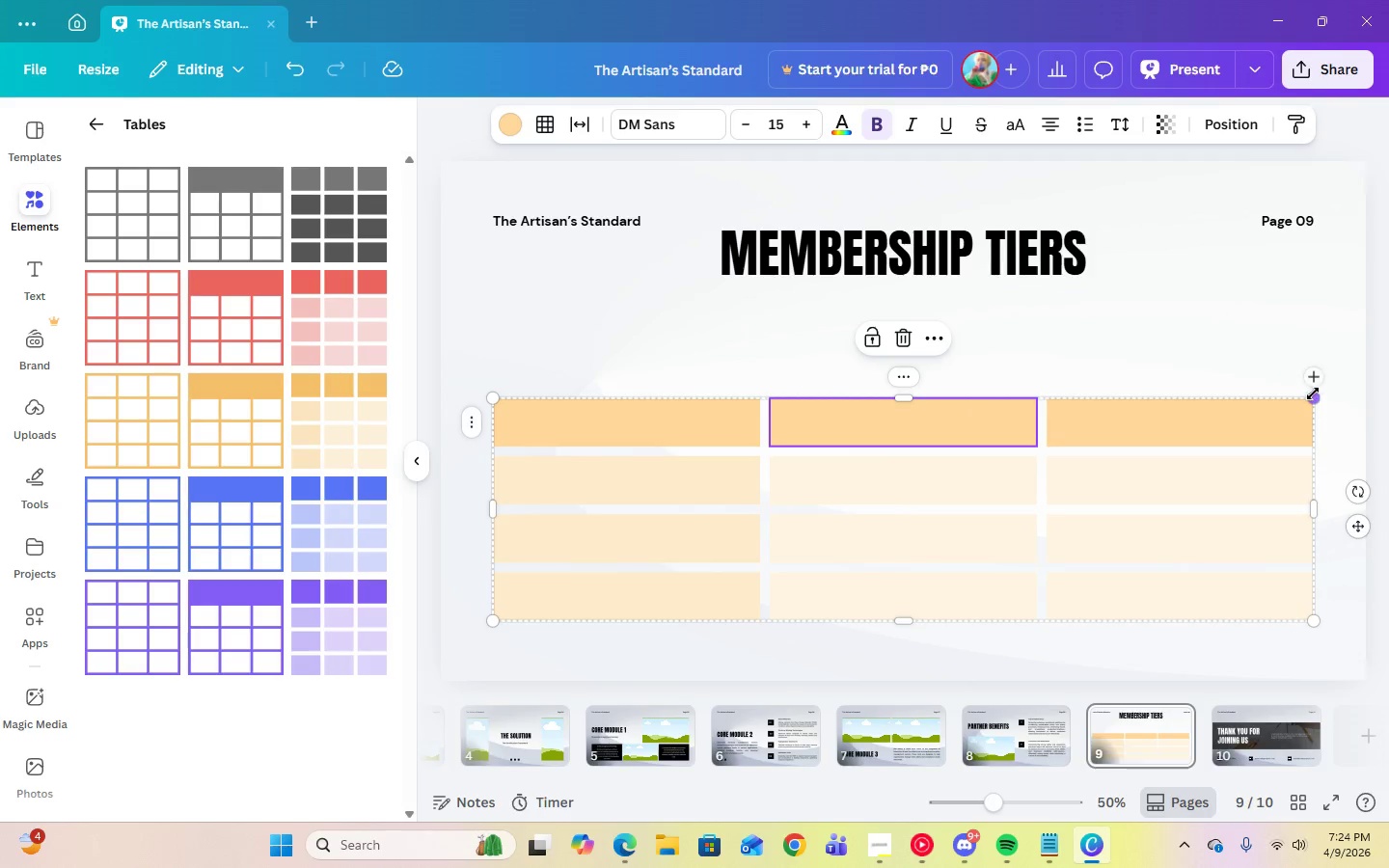 
left_click_drag(start_coordinate=[1313, 393], to_coordinate=[1326, 301])
 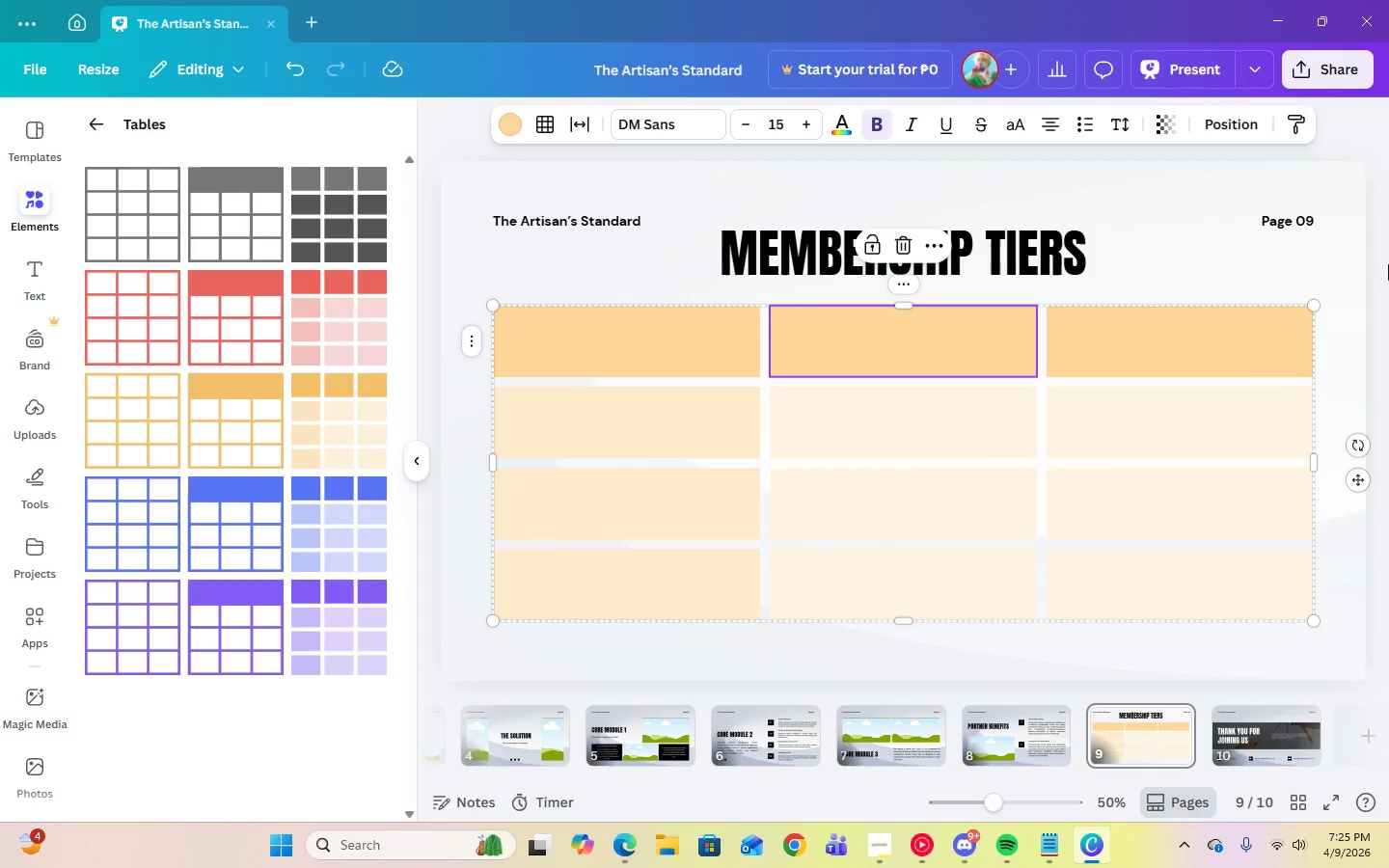 
left_click([1388, 264])
 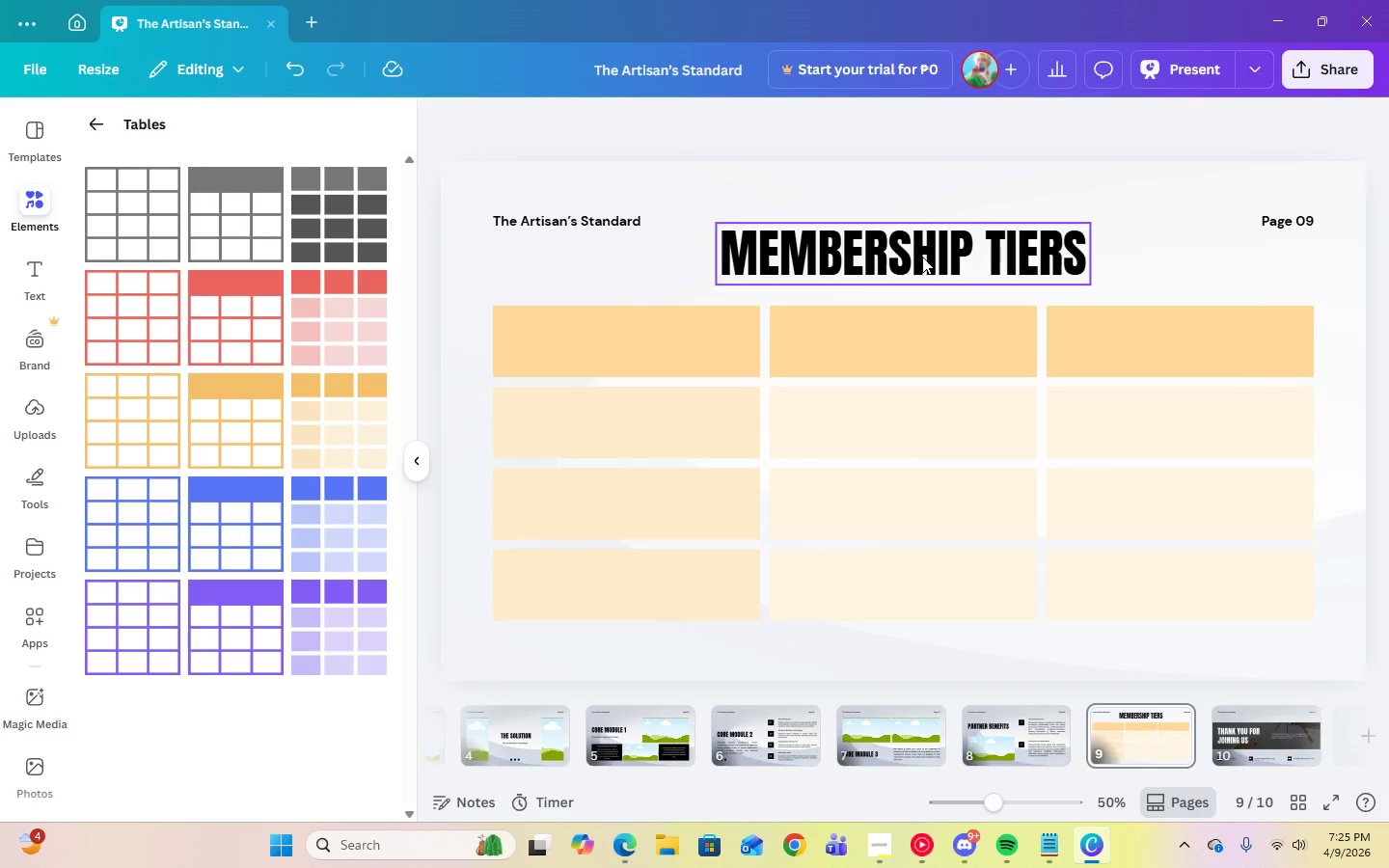 
left_click_drag(start_coordinate=[922, 257], to_coordinate=[927, 256])
 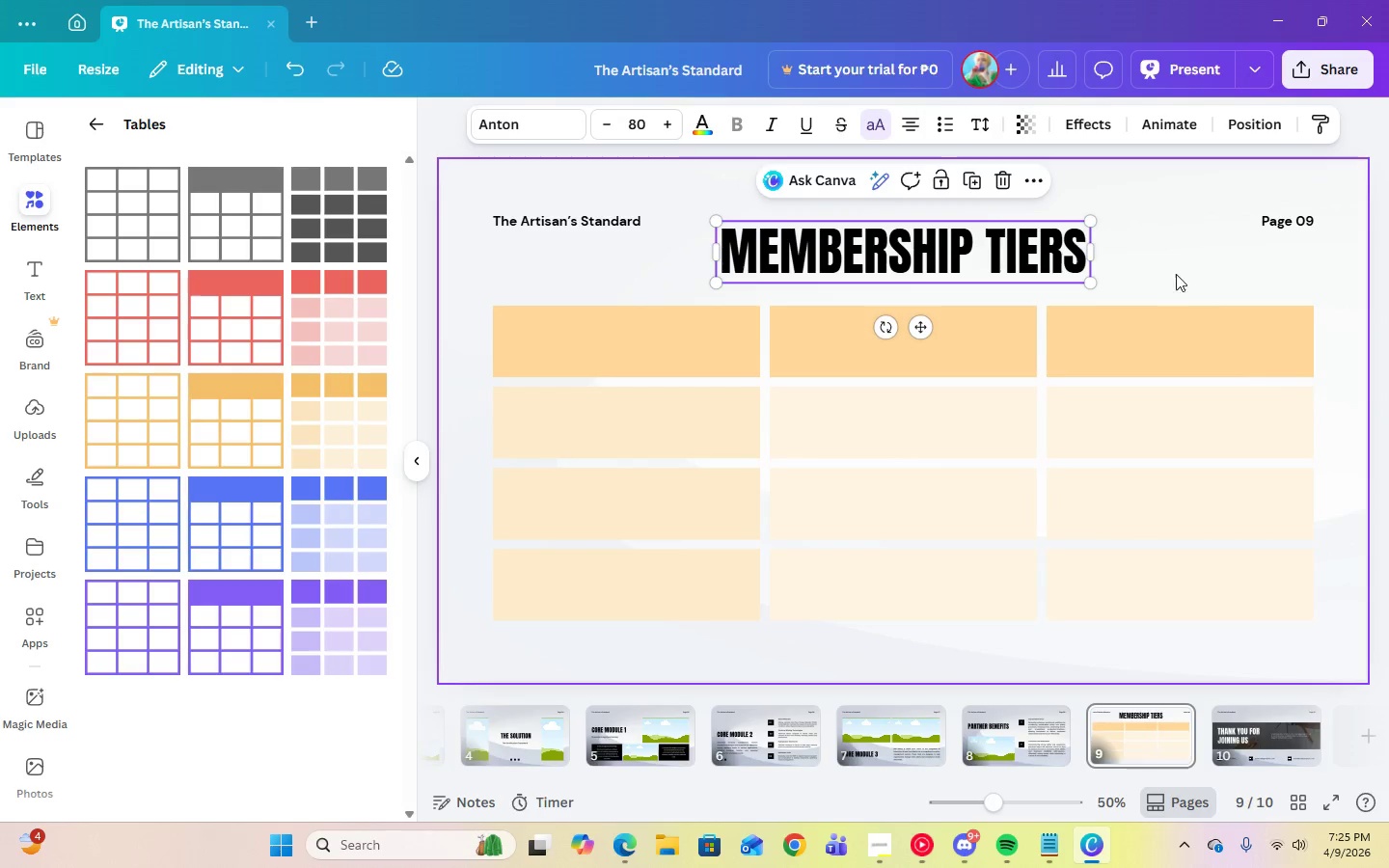 
left_click([1183, 264])
 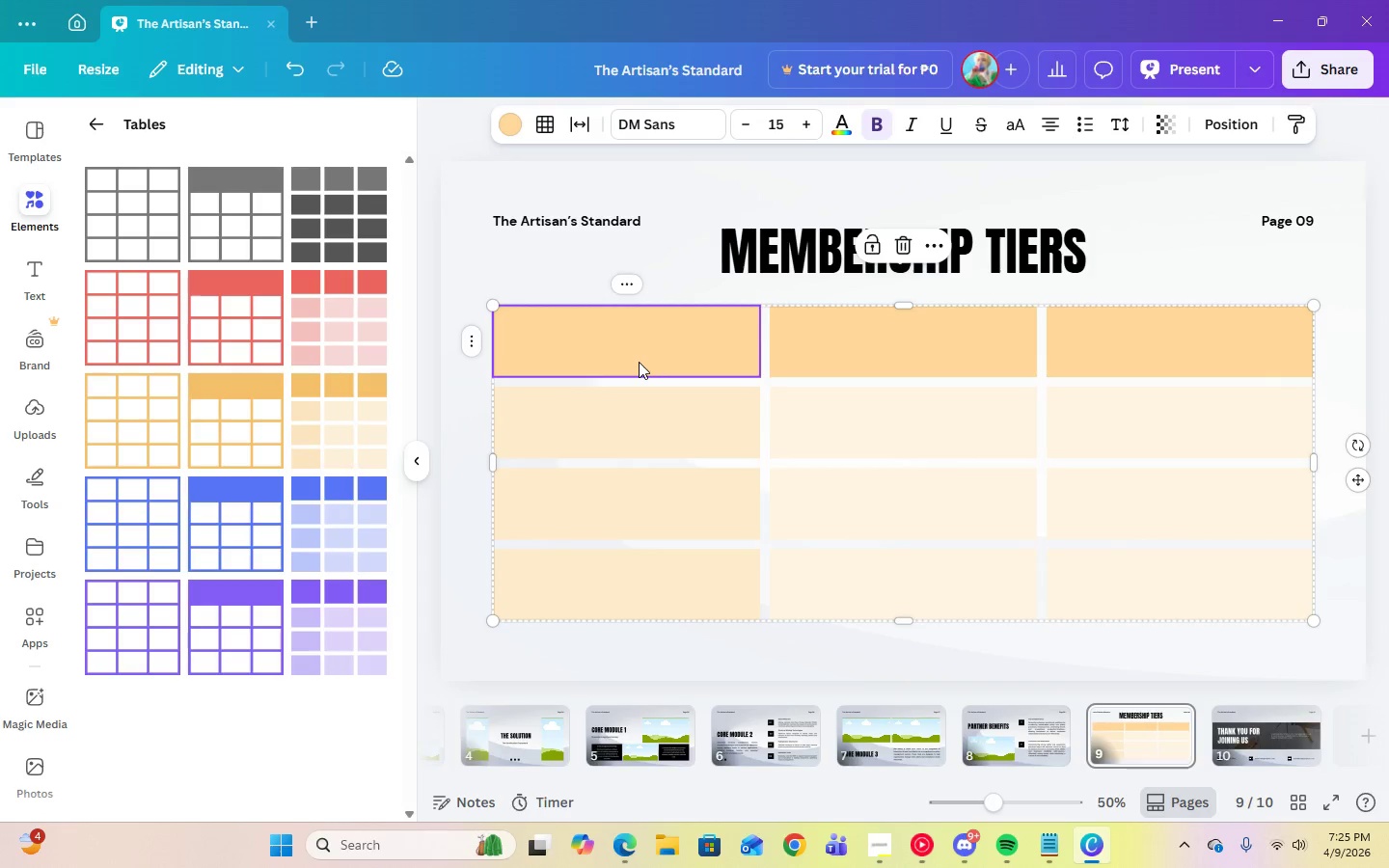 
double_click([639, 362])
 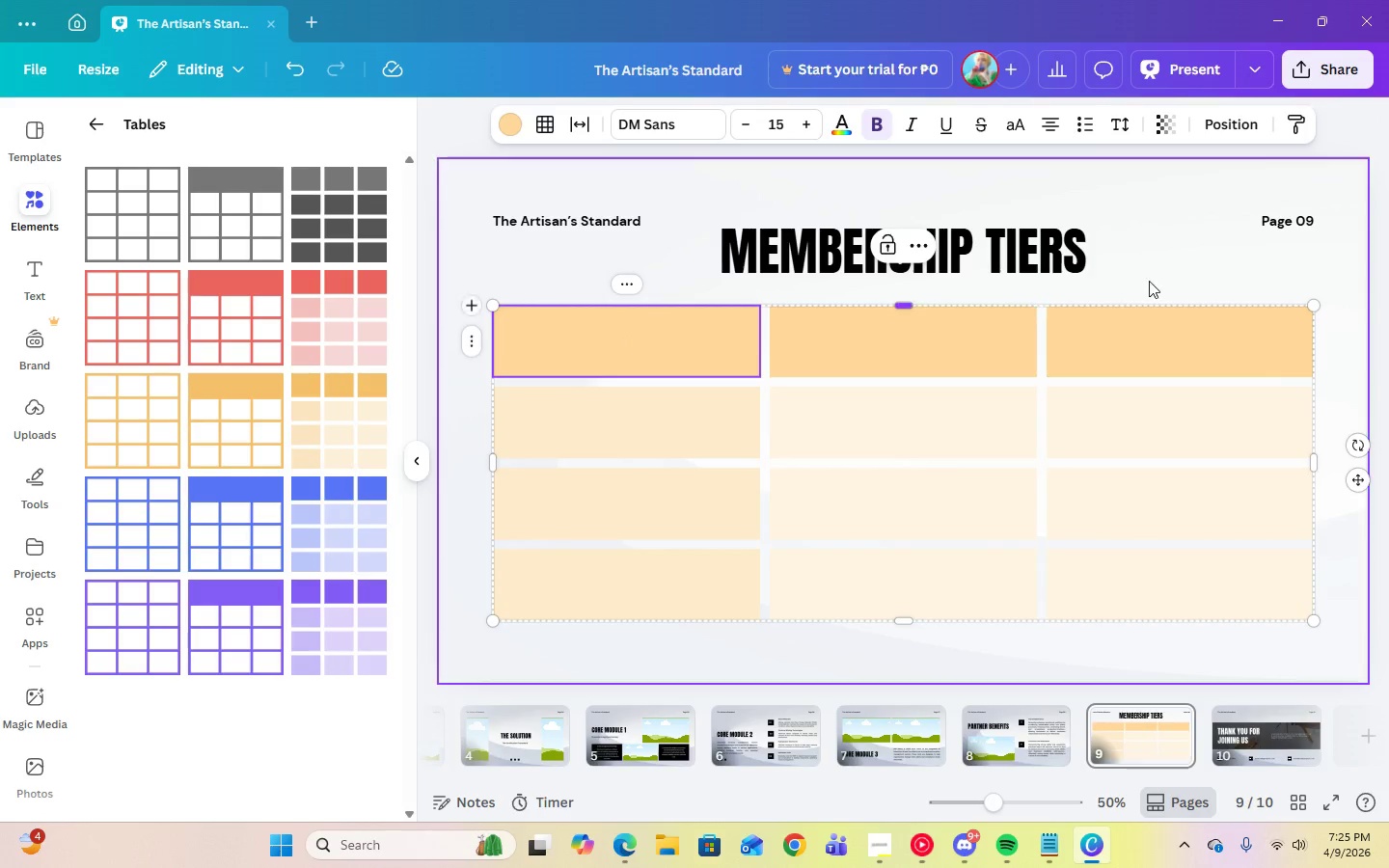 
left_click([1156, 276])
 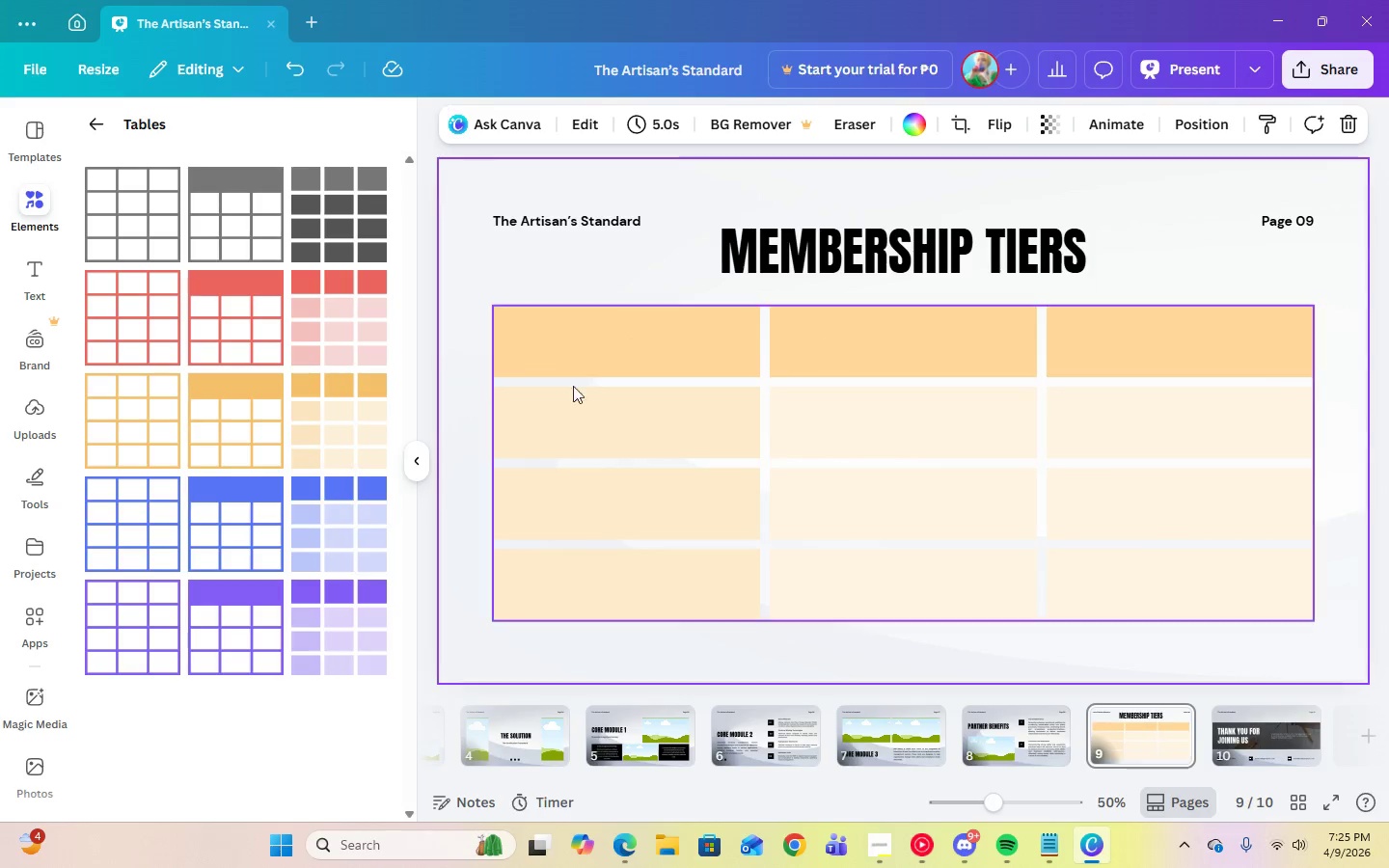 
left_click([580, 347])
 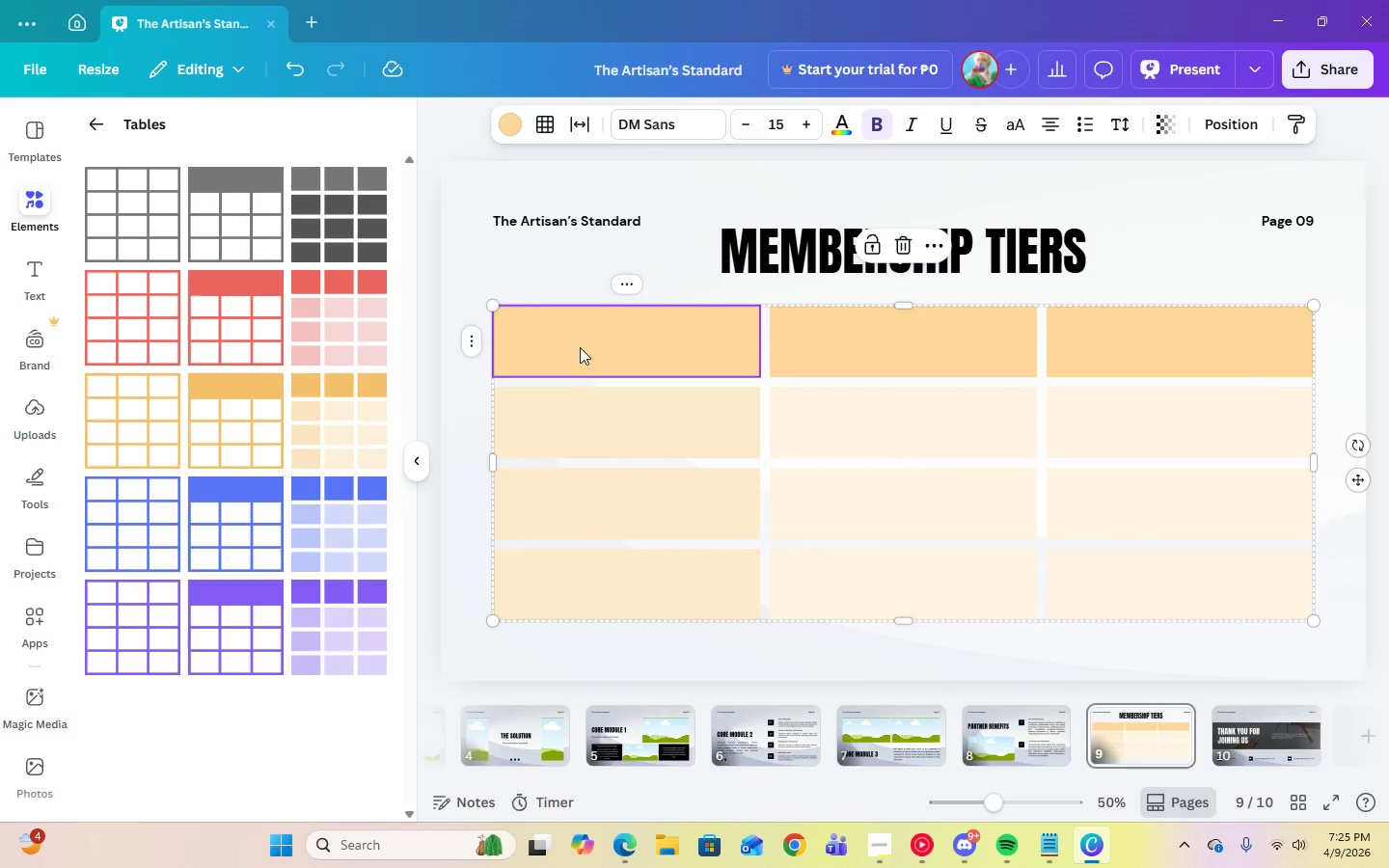 
left_click_drag(start_coordinate=[580, 347], to_coordinate=[1201, 583])
 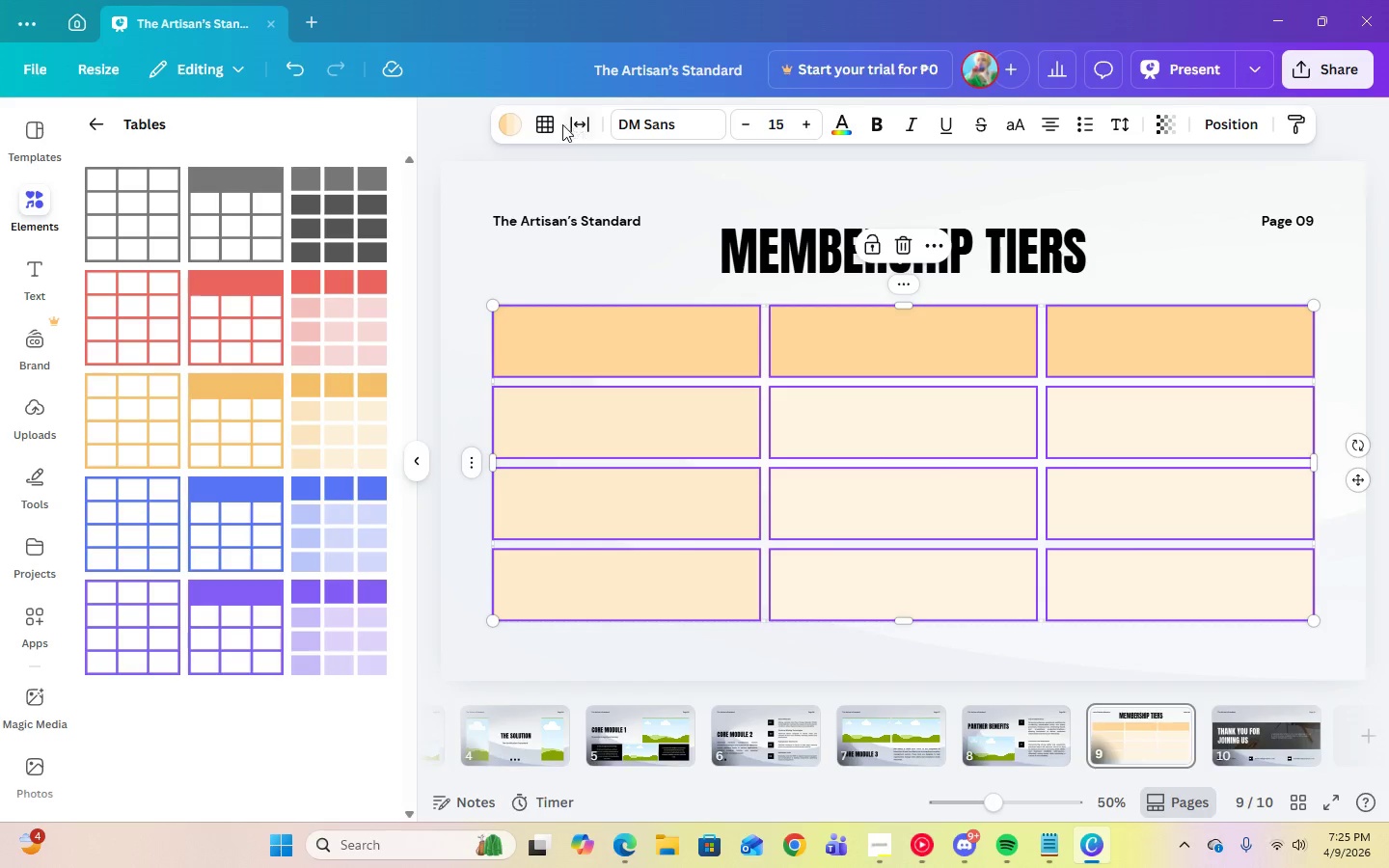 
left_click([550, 122])
 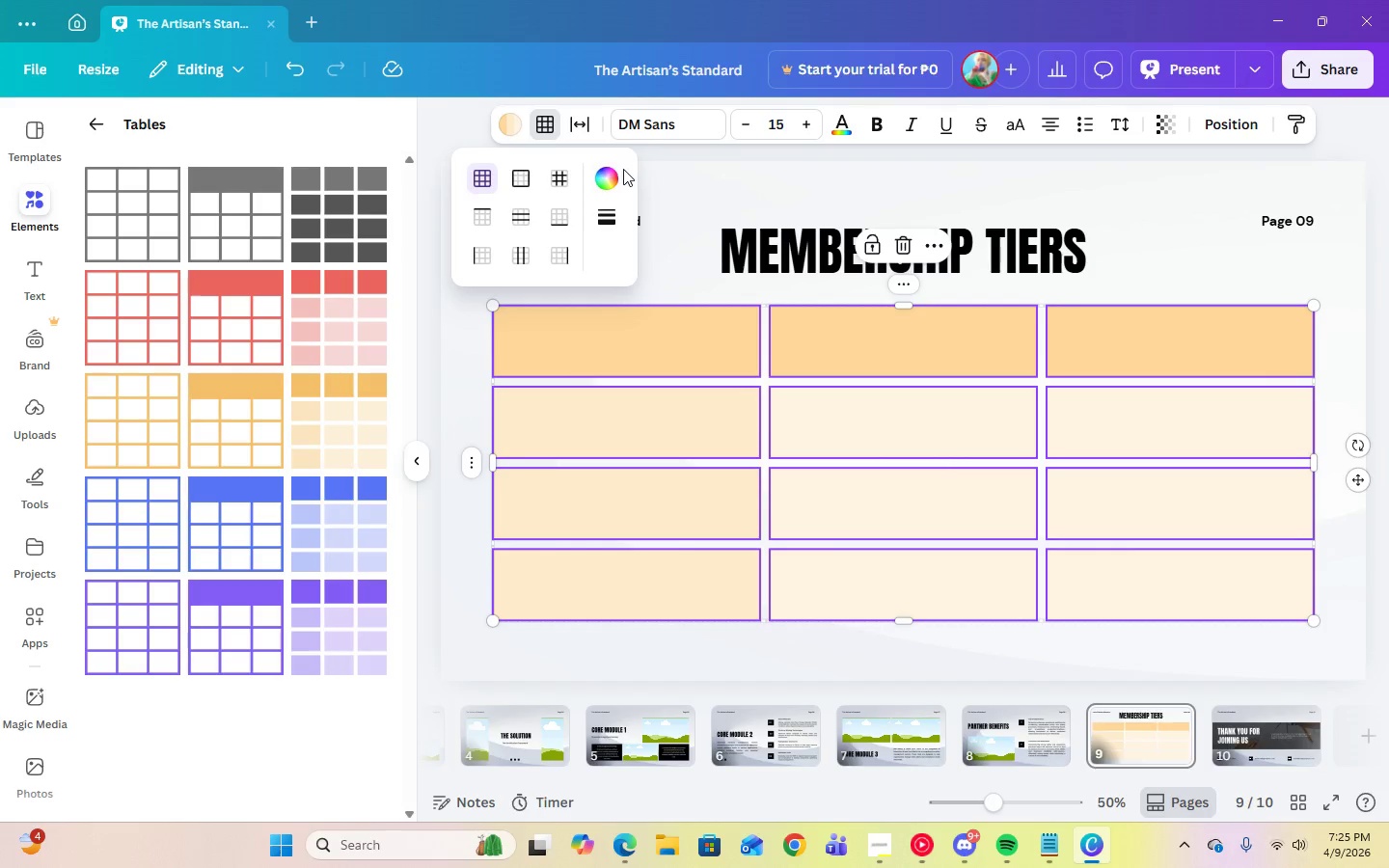 
left_click([605, 178])
 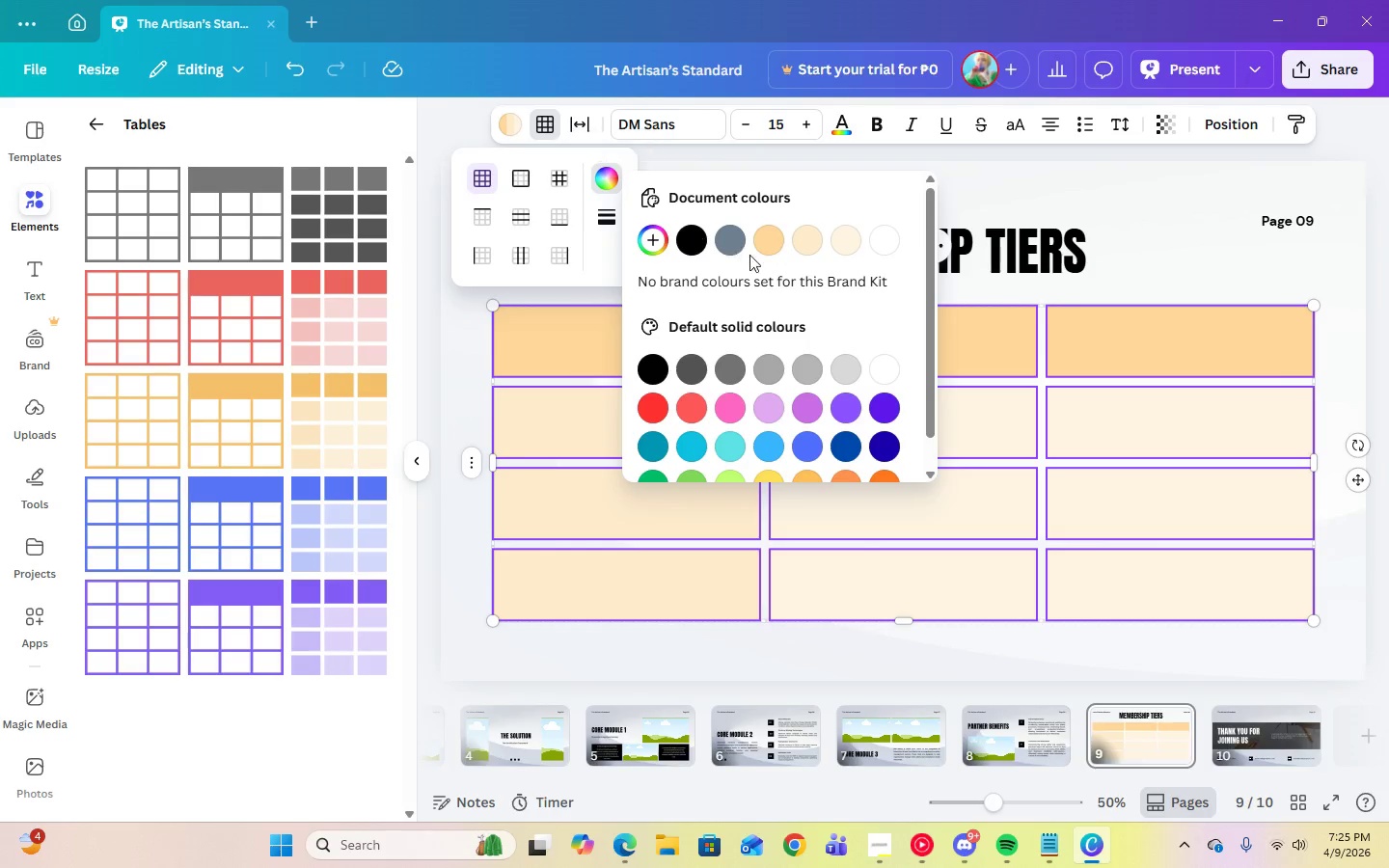 
left_click([770, 250])
 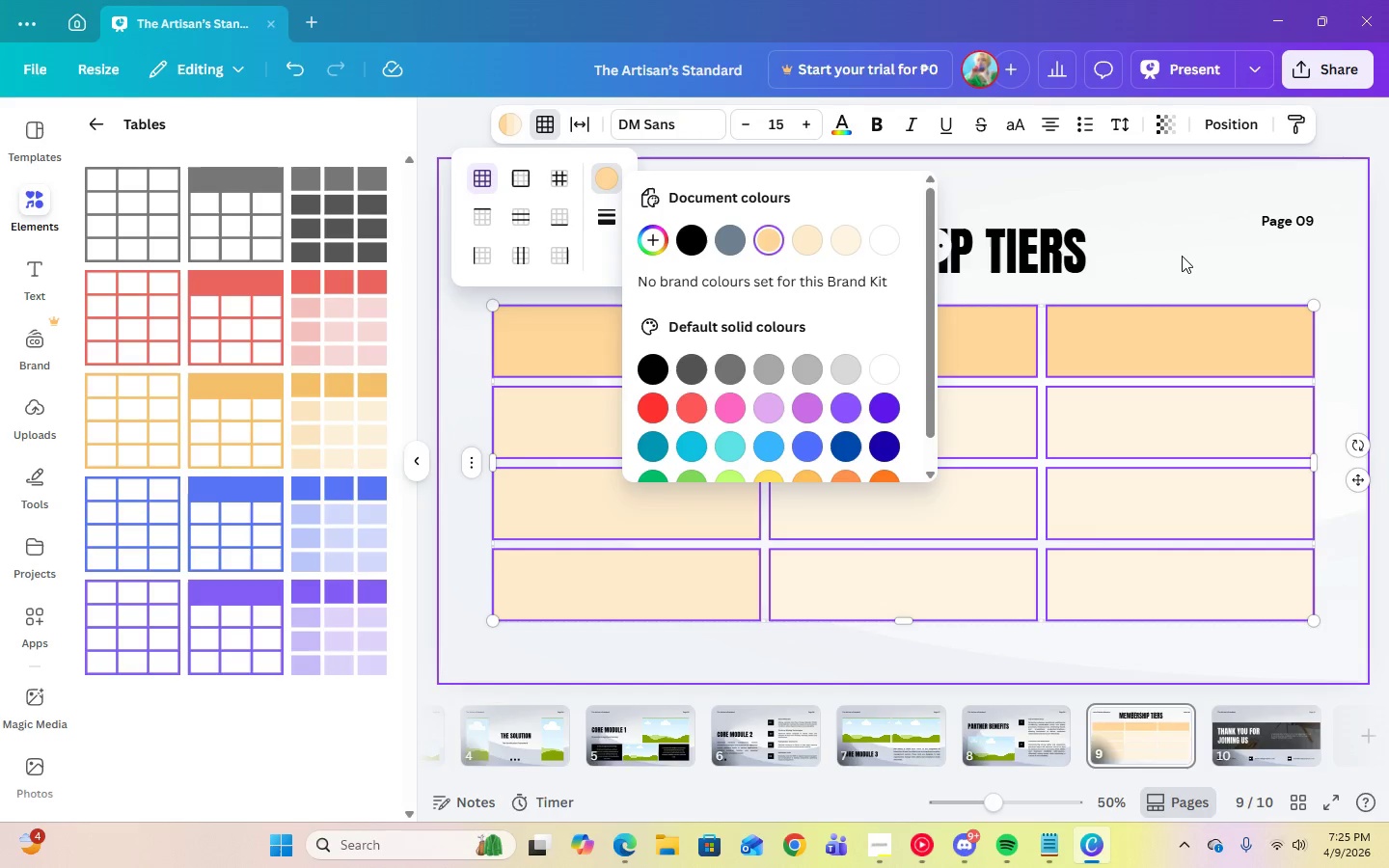 
left_click([1184, 256])
 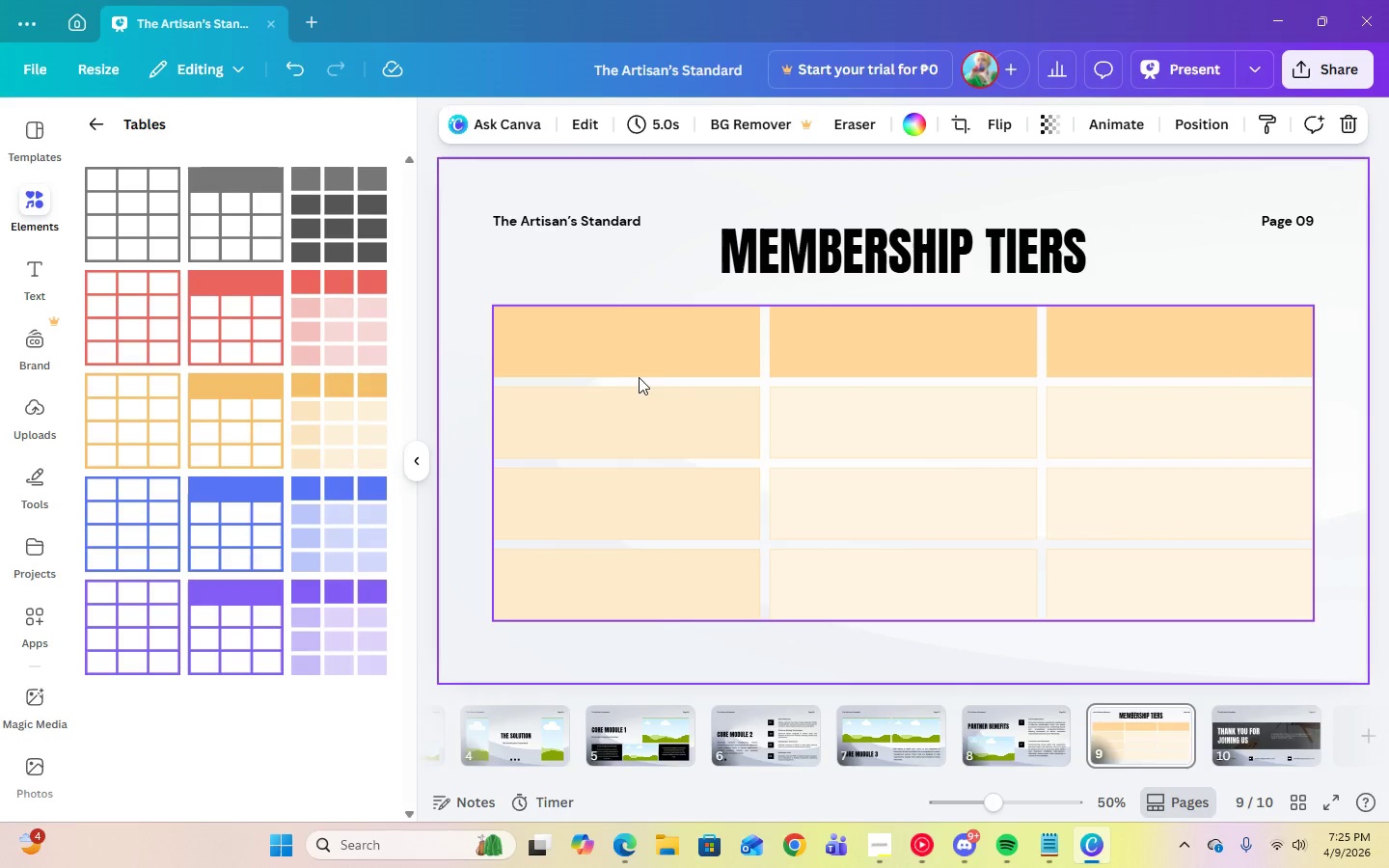 
left_click([627, 365])
 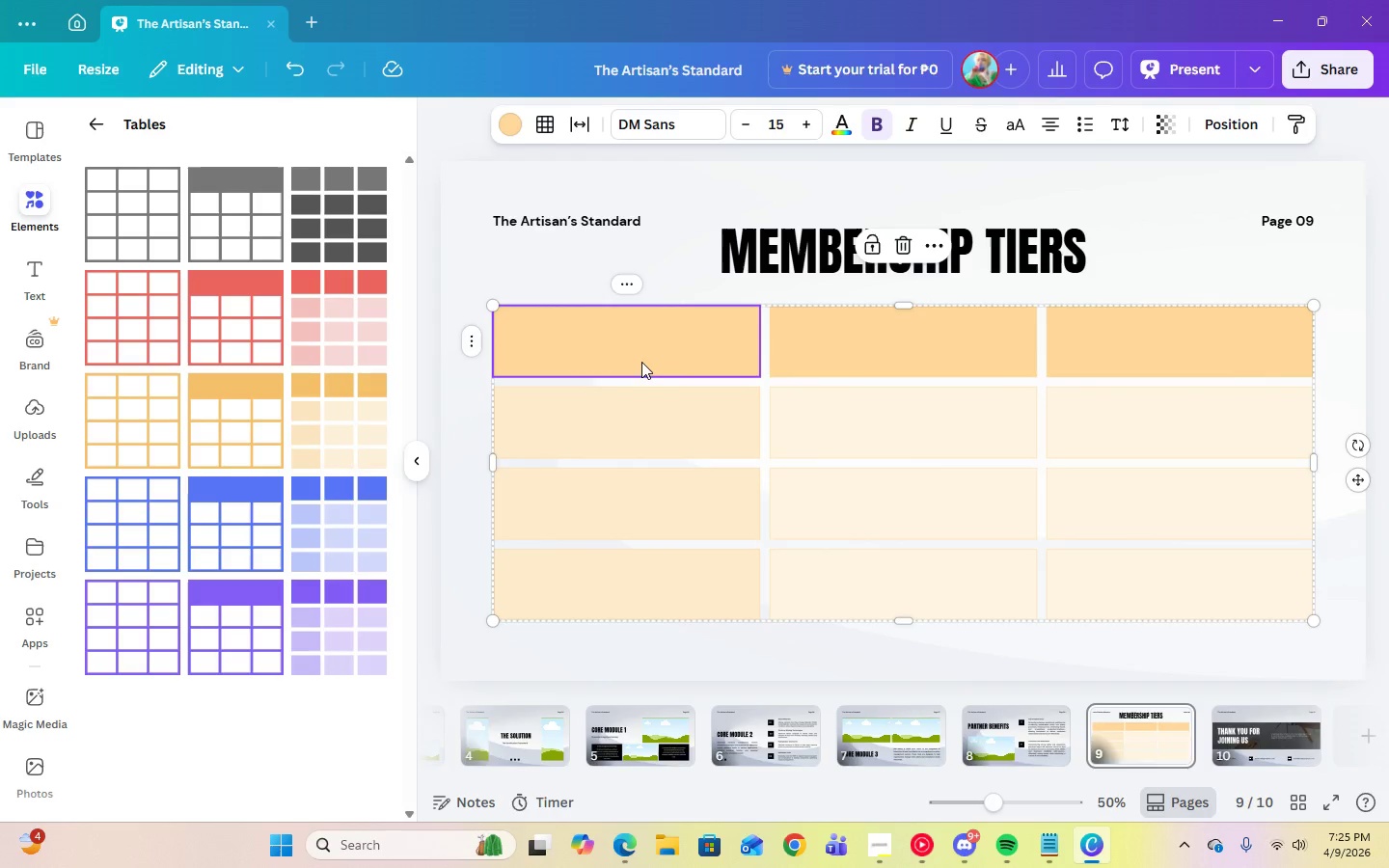 
left_click_drag(start_coordinate=[627, 365], to_coordinate=[1188, 557])
 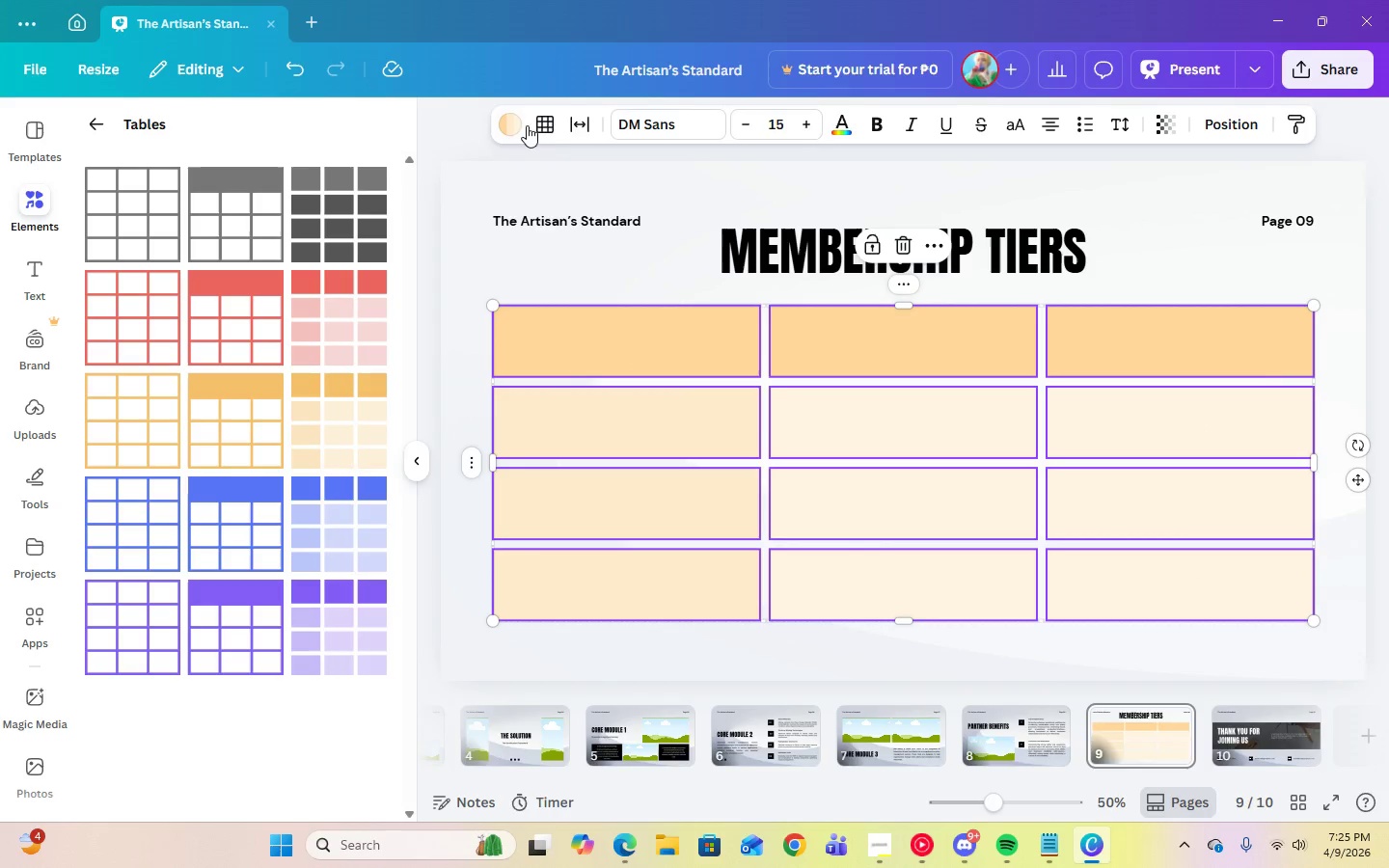 
left_click([548, 133])
 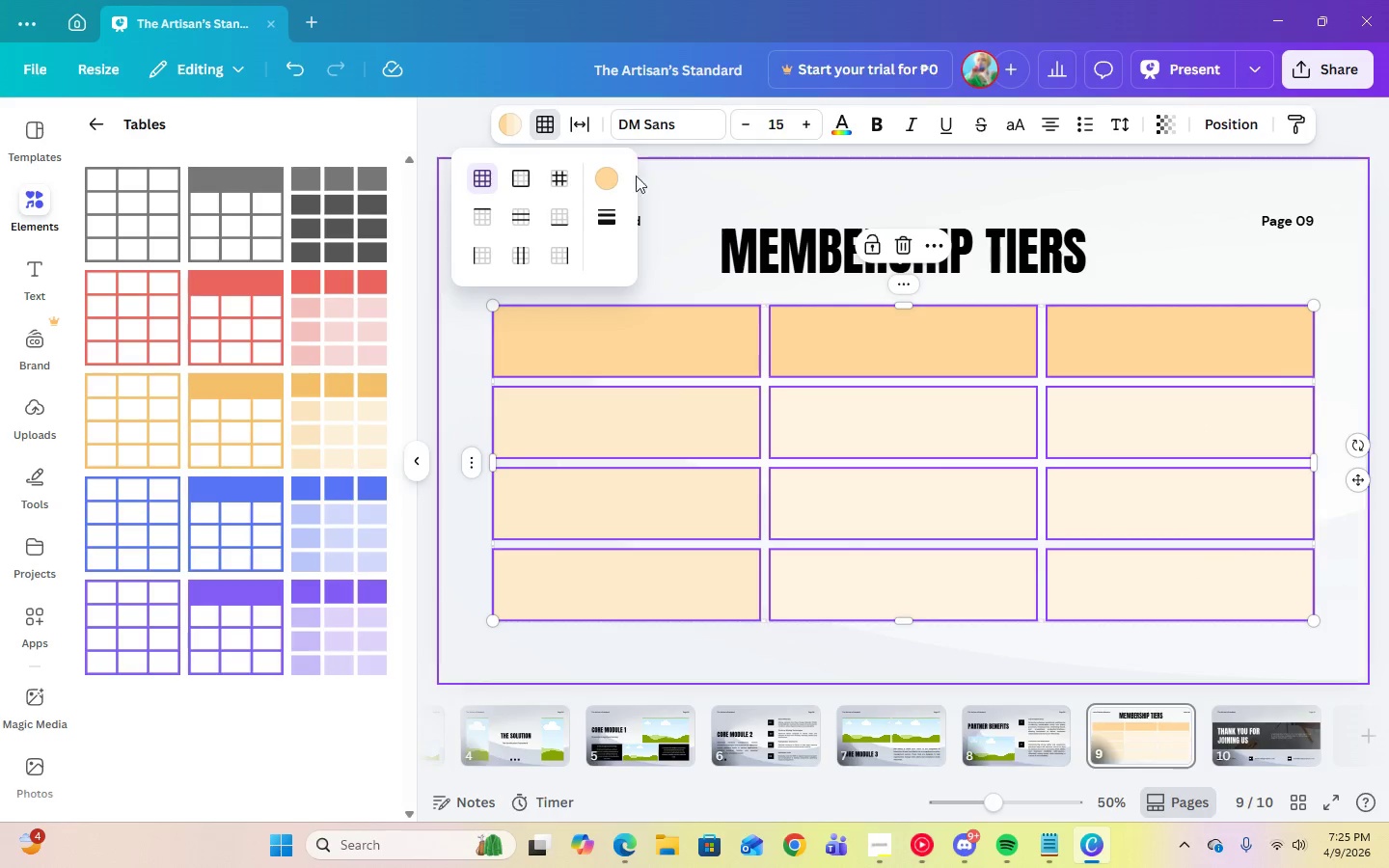 
left_click([611, 179])
 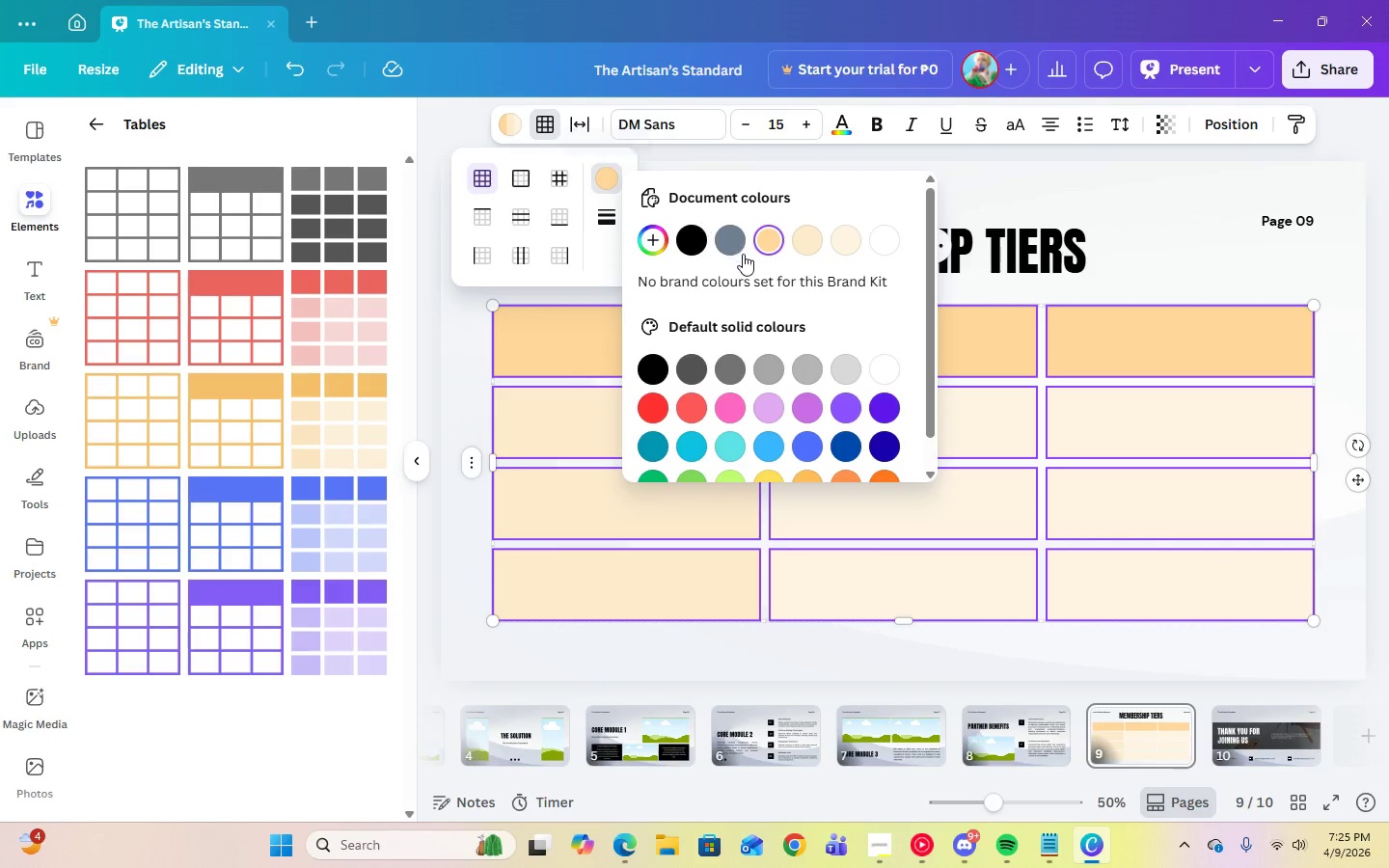 
left_click([763, 242])
 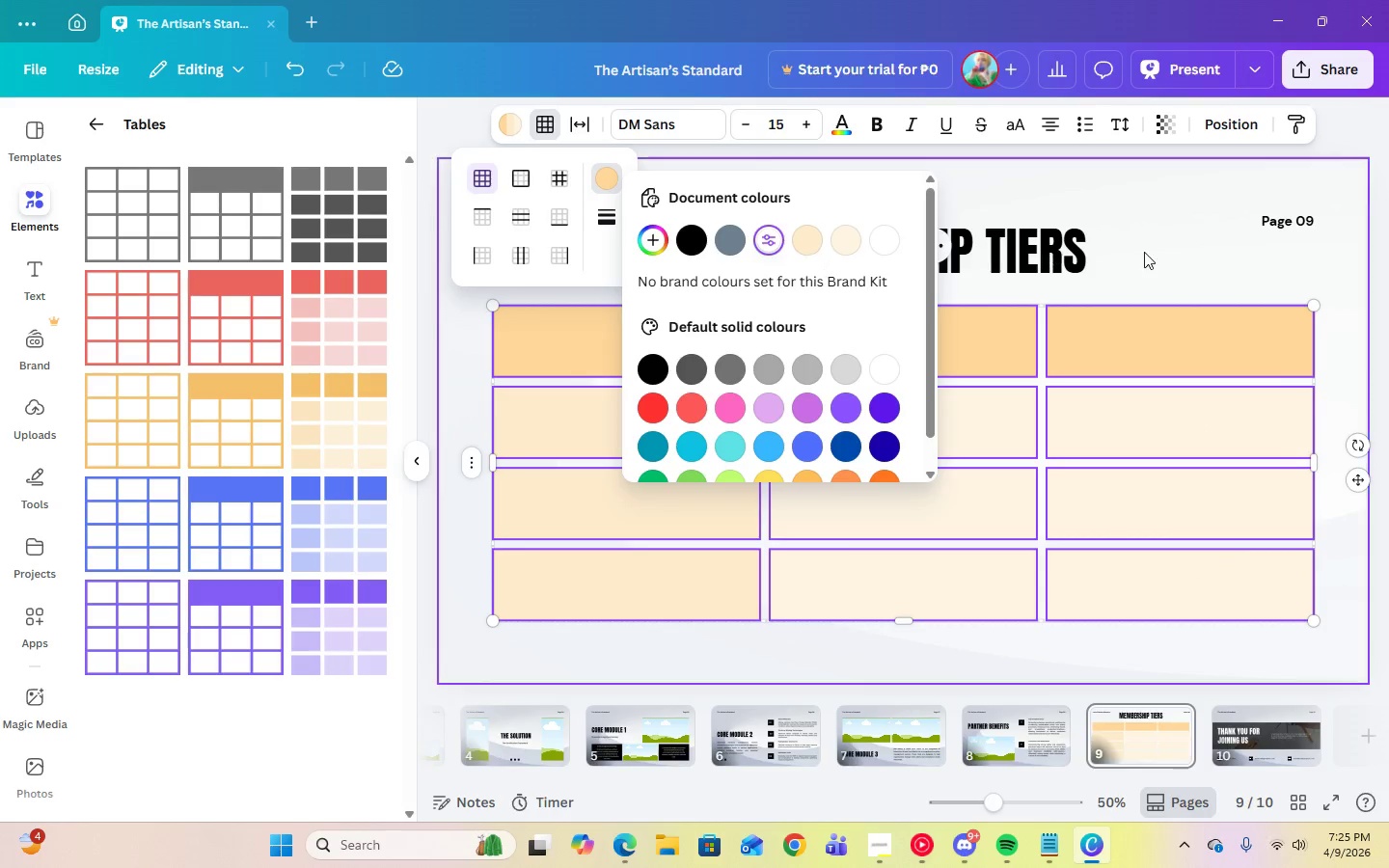 
left_click([1151, 252])
 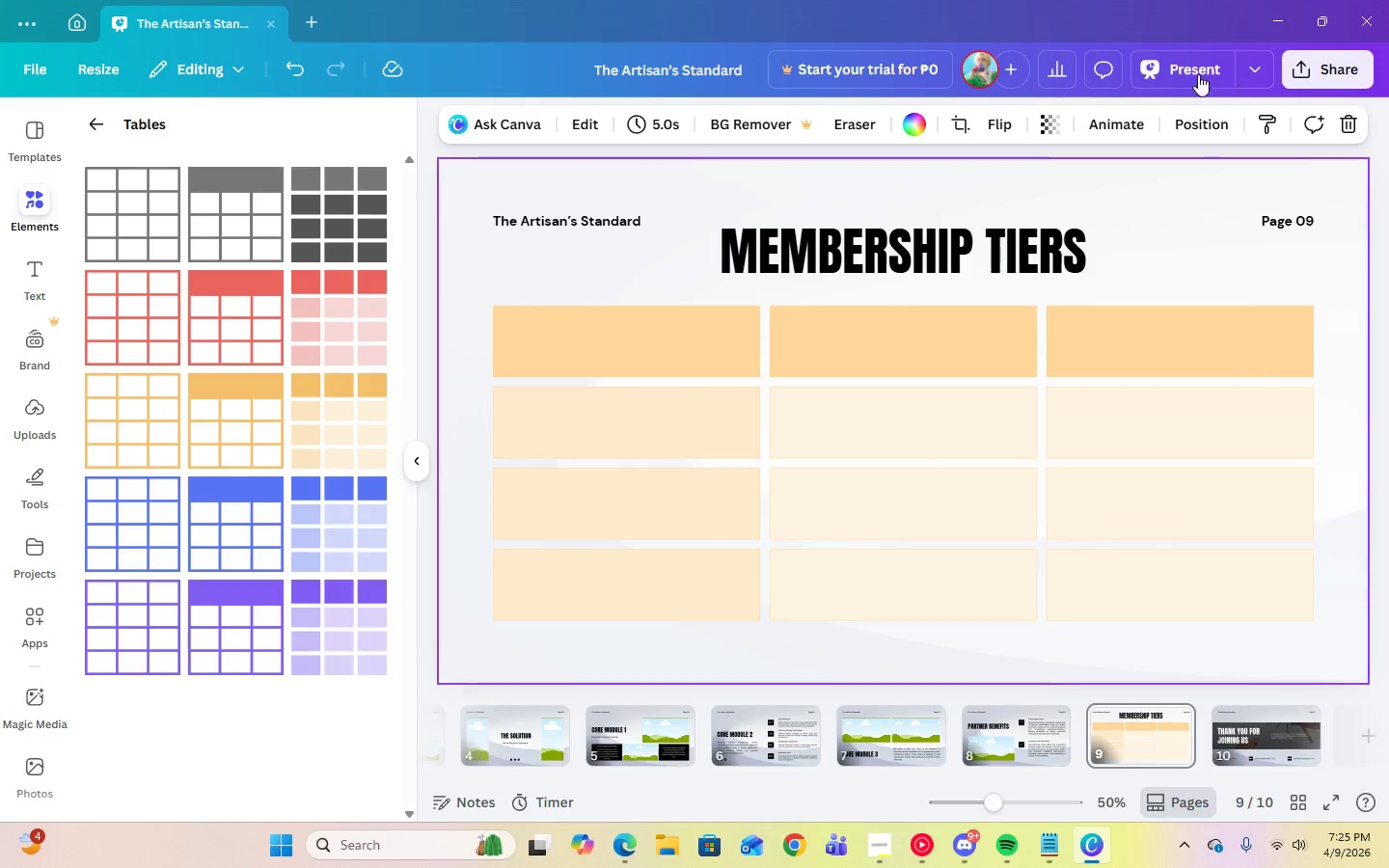 
left_click([1196, 65])
 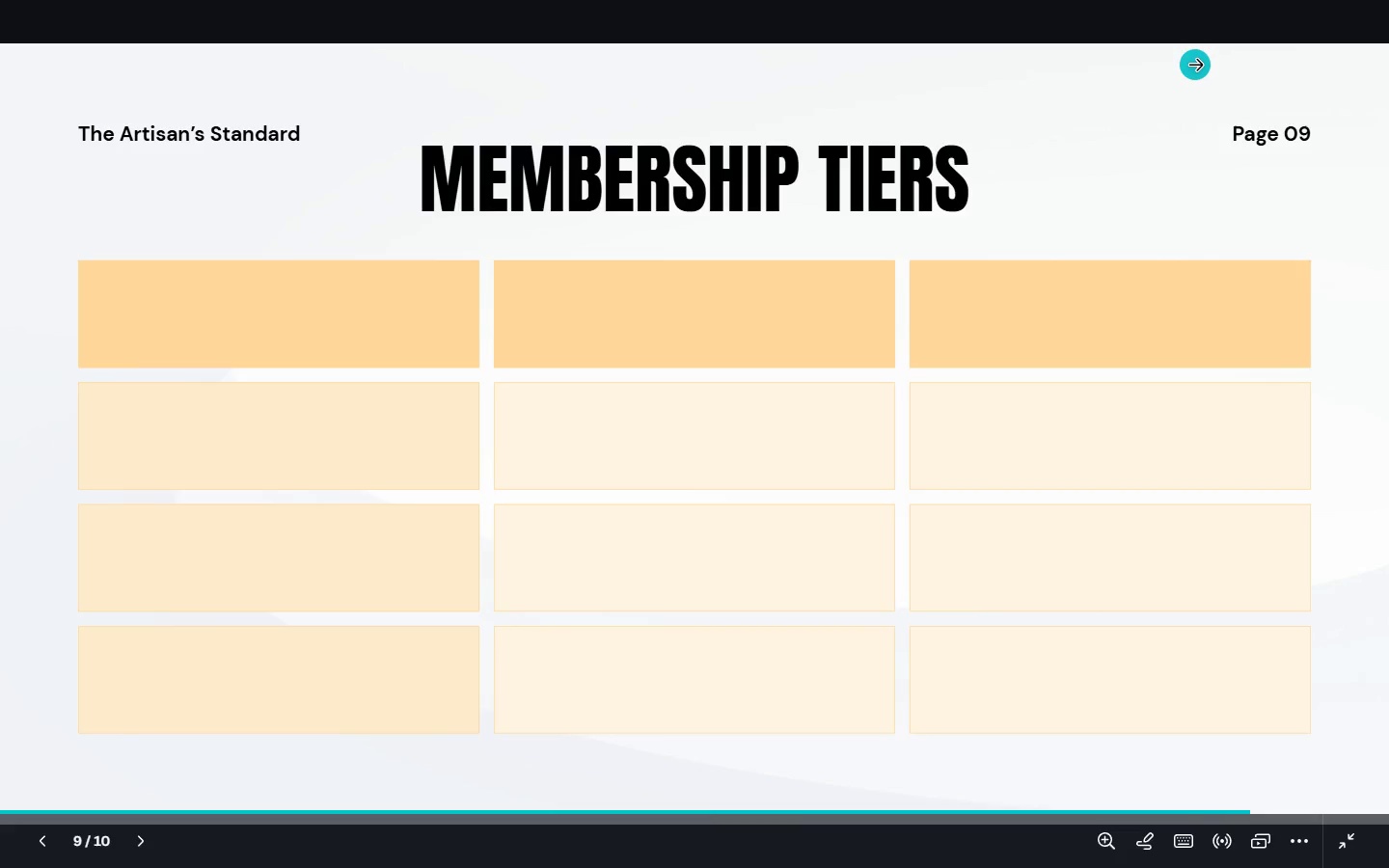 
key(Escape)
 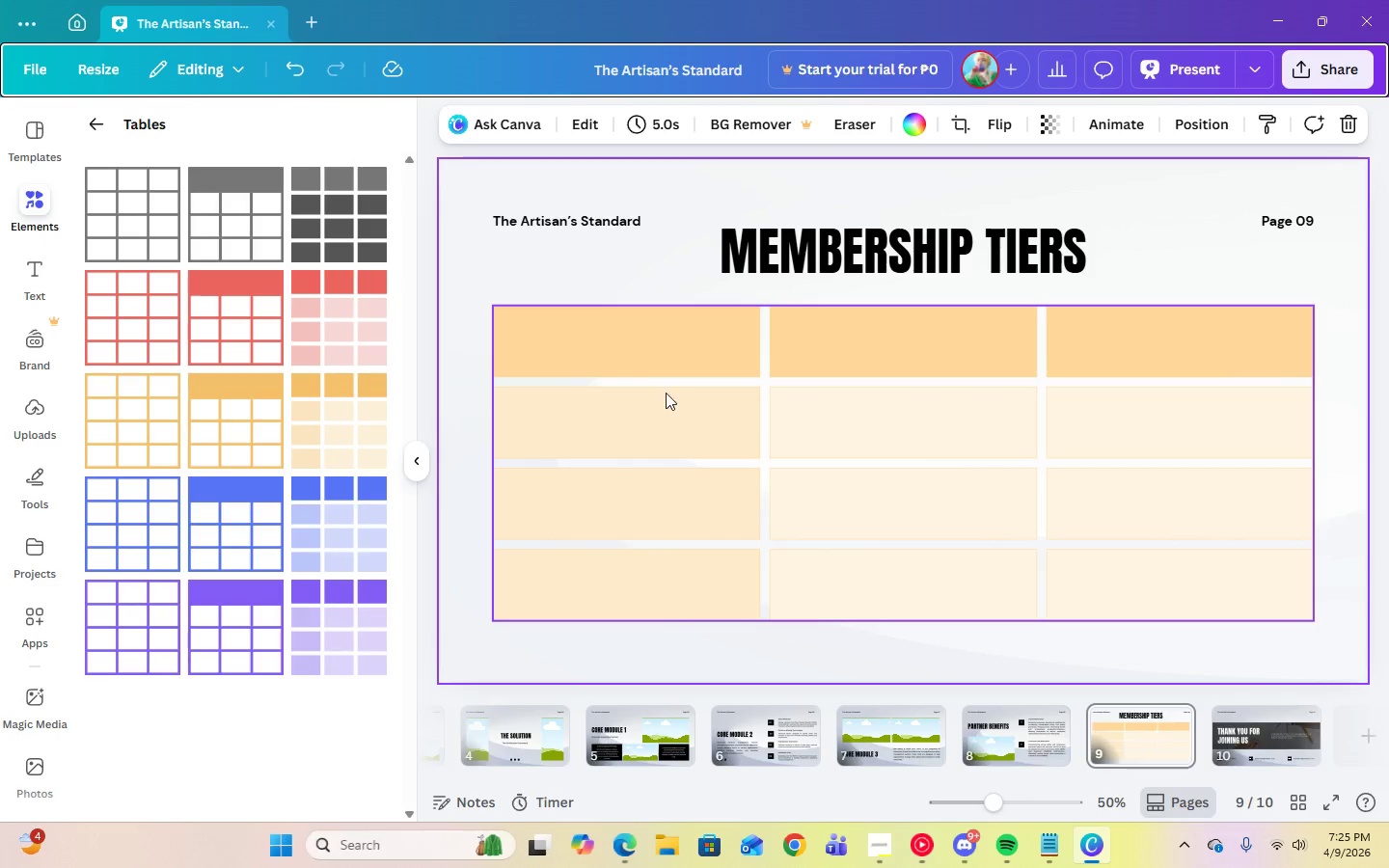 
left_click([677, 355])
 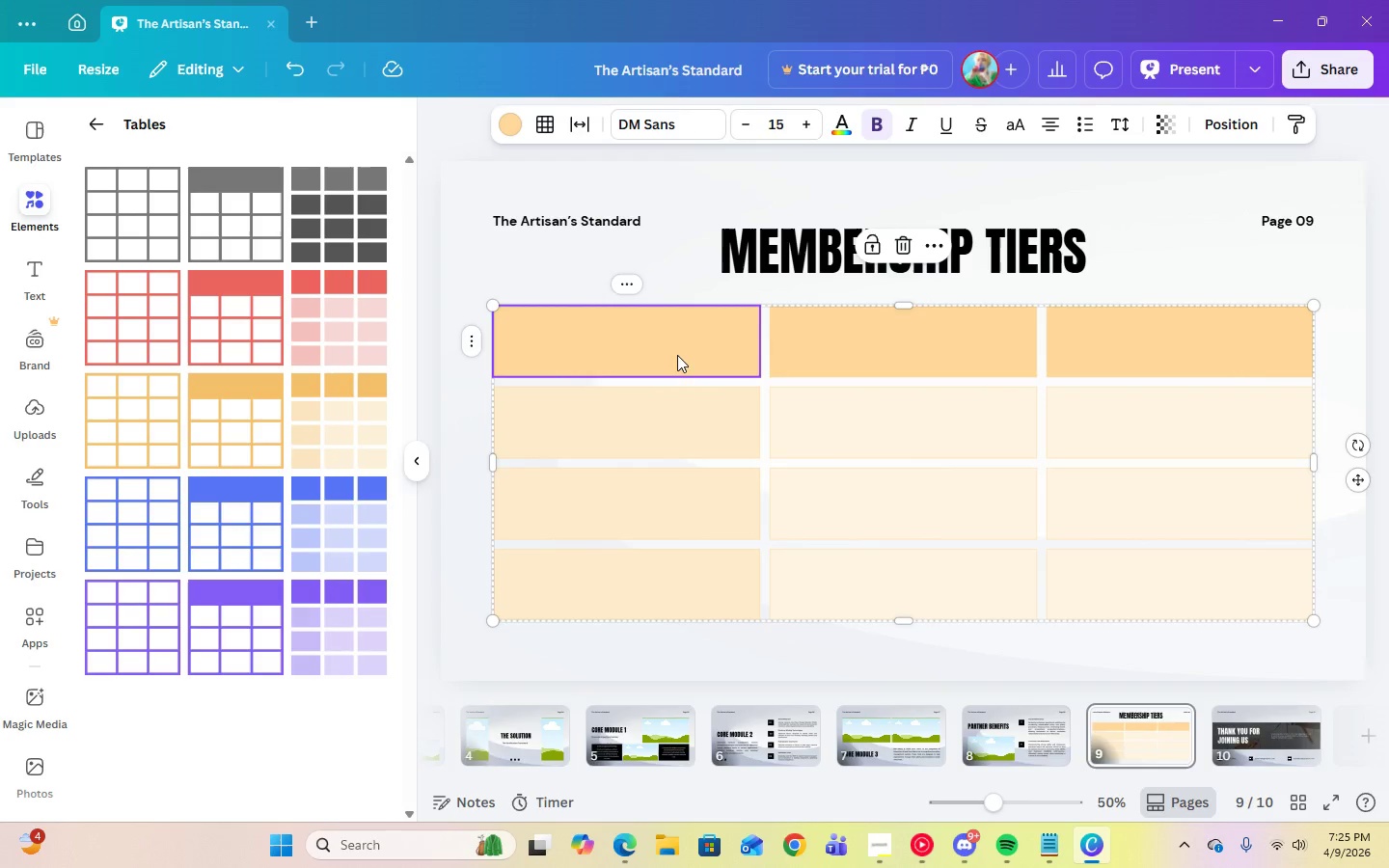 
left_click_drag(start_coordinate=[677, 355], to_coordinate=[1142, 577])
 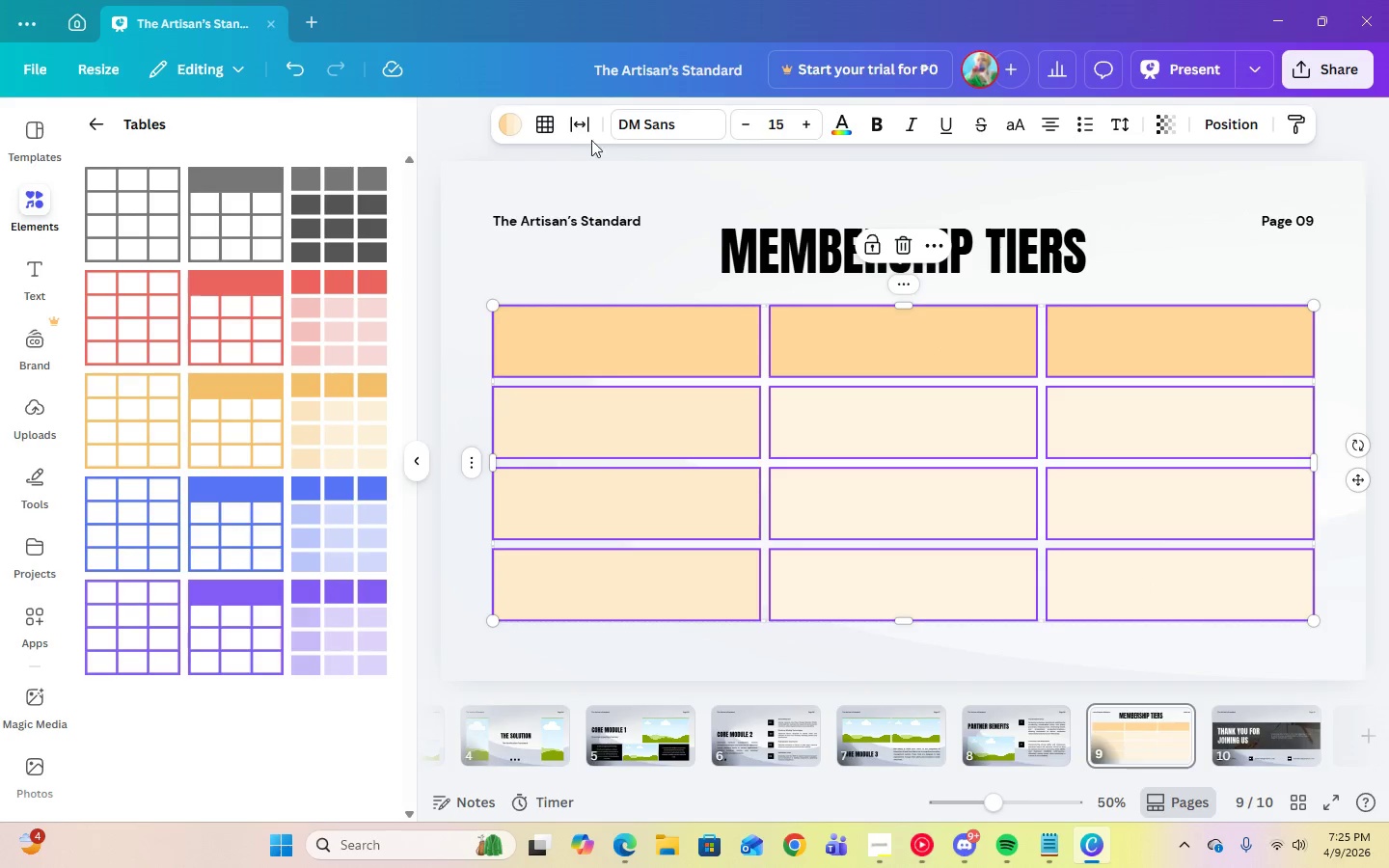 
left_click([545, 126])
 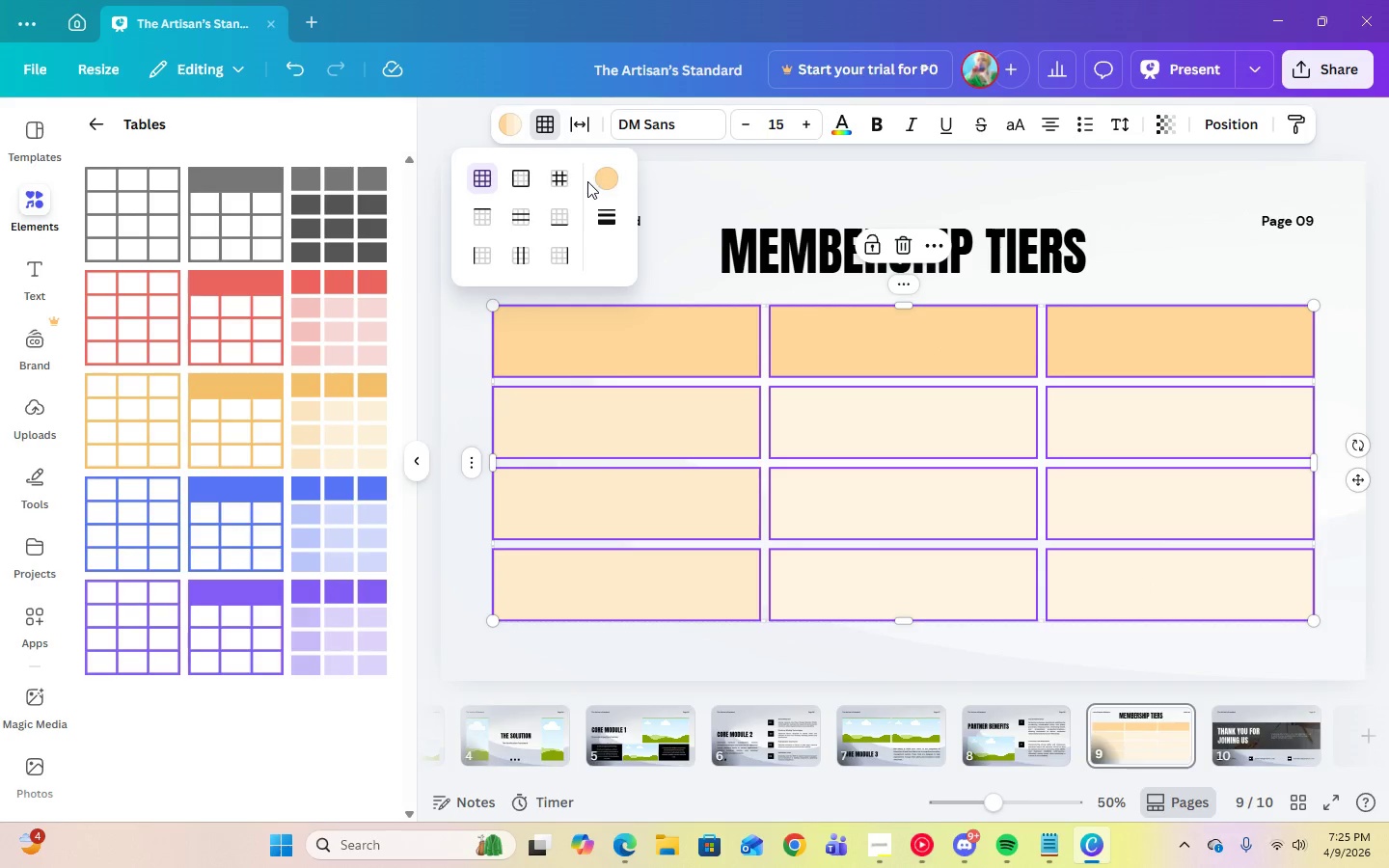 
left_click([599, 182])
 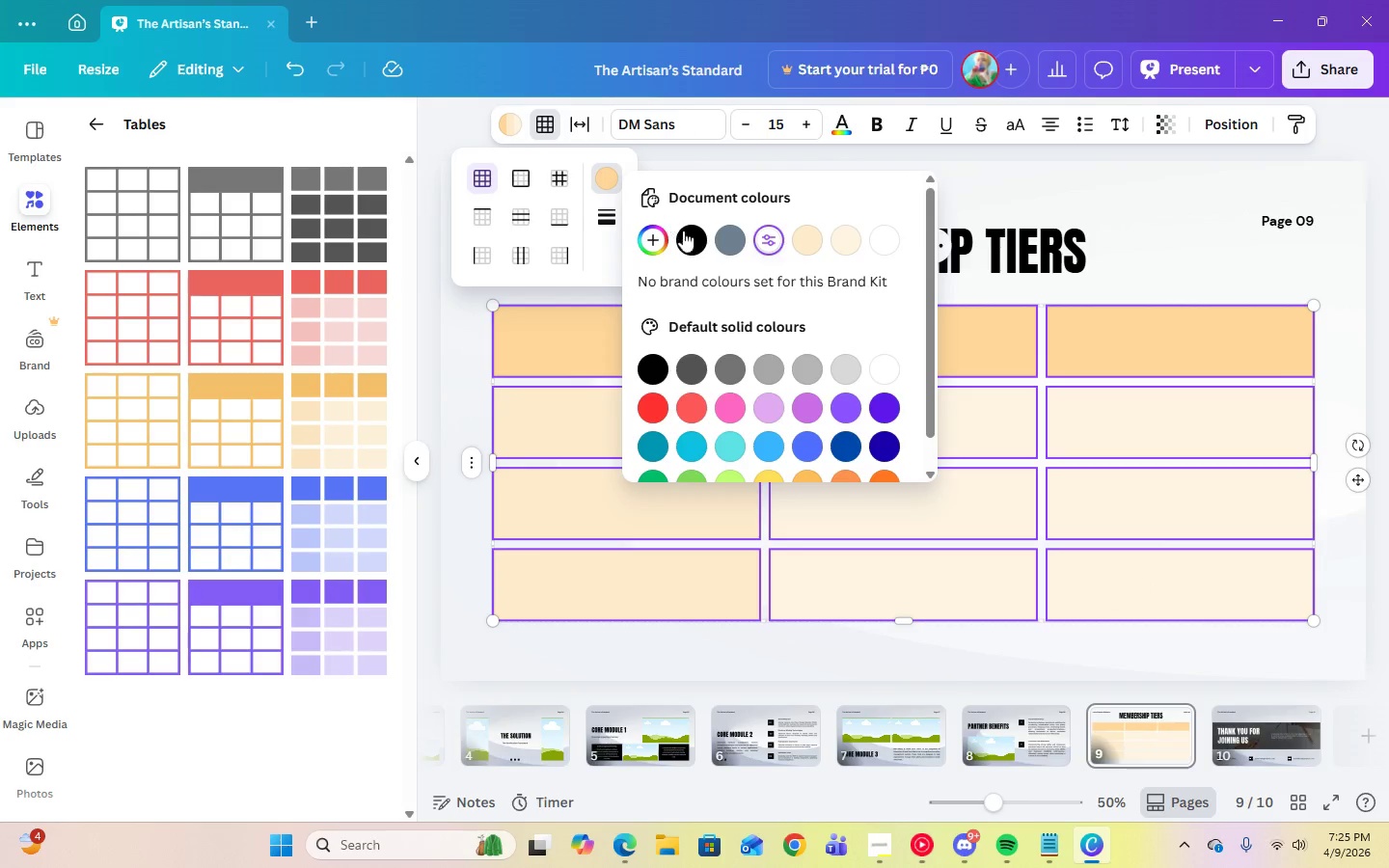 
left_click([694, 244])
 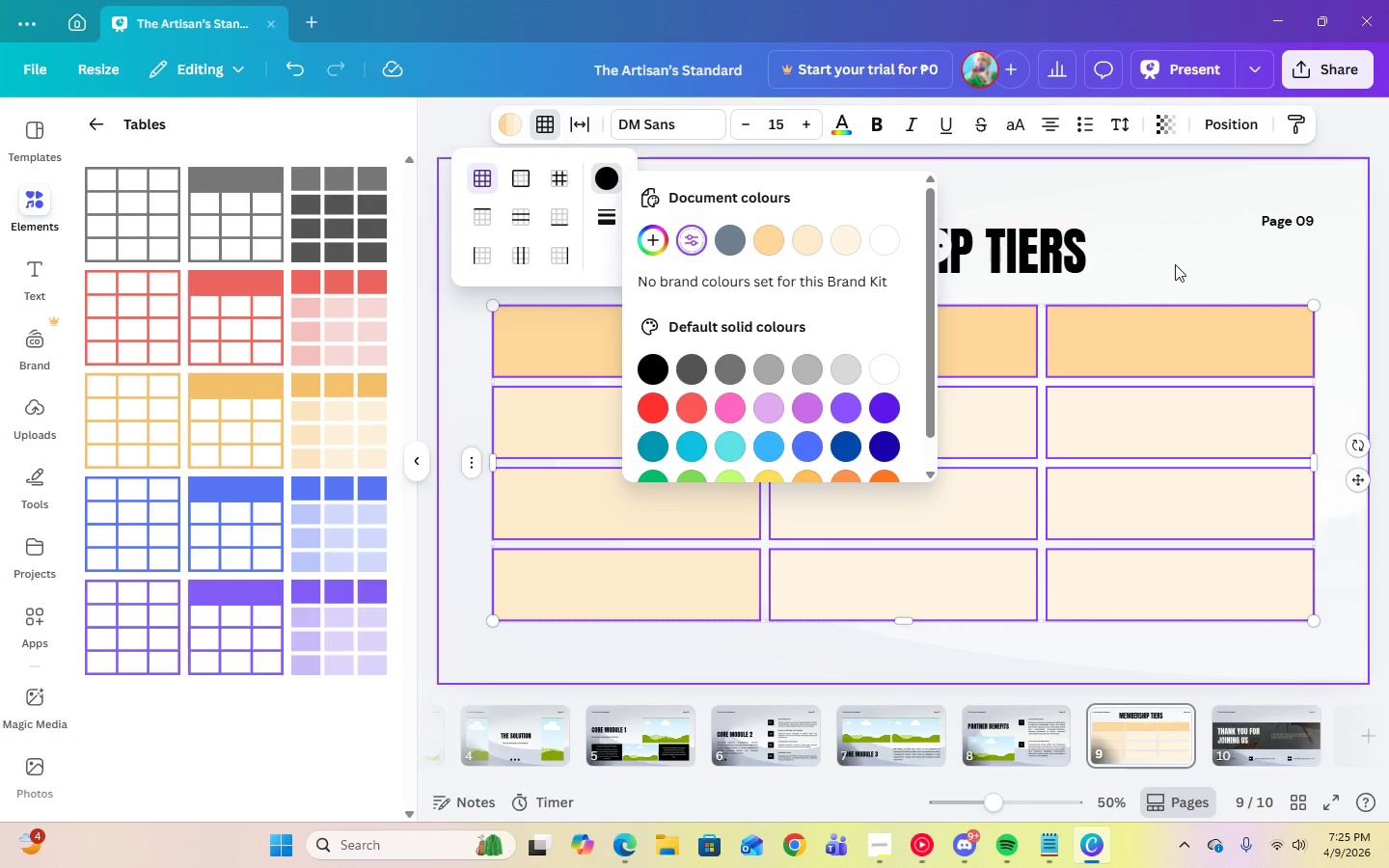 
left_click([1176, 263])
 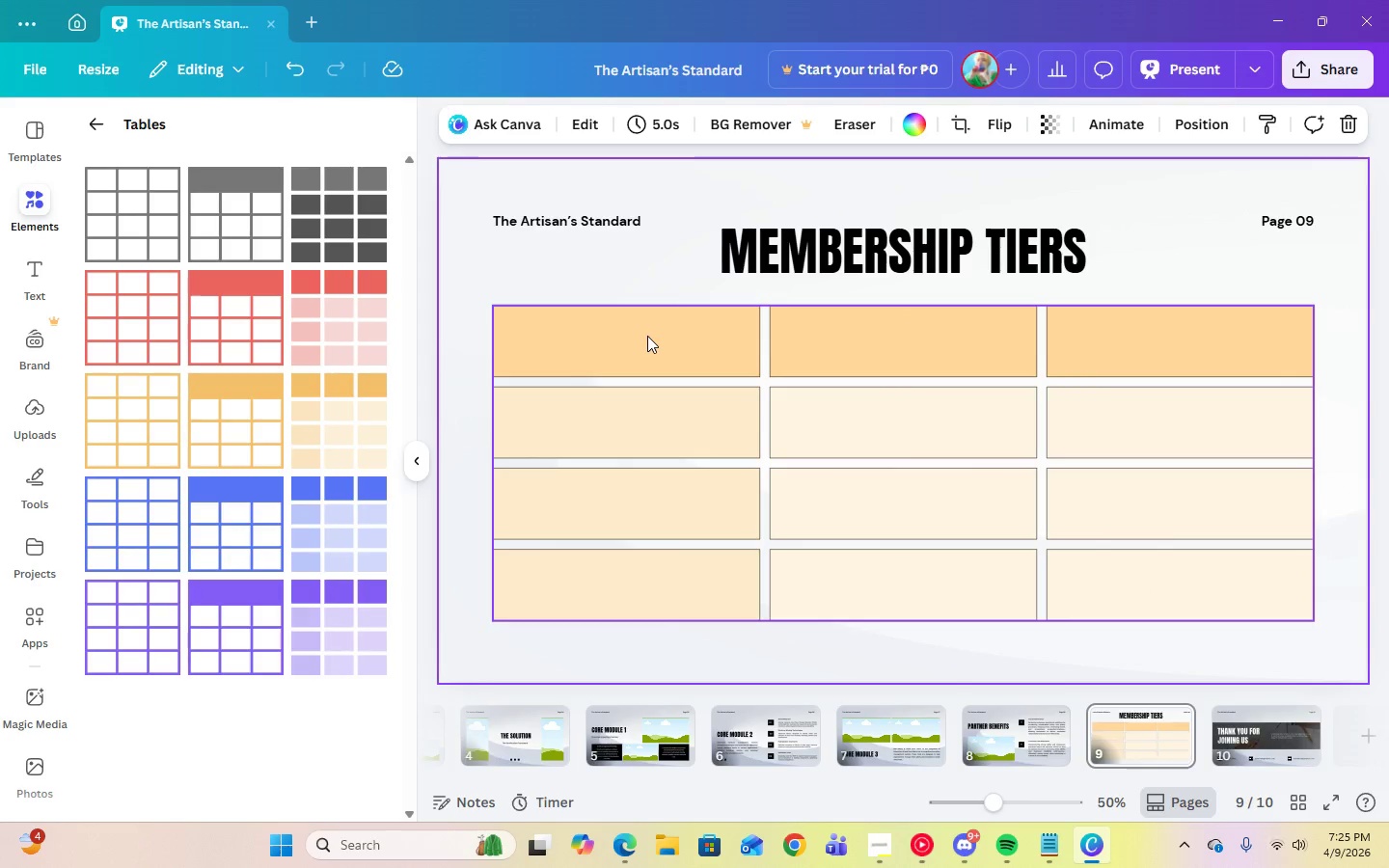 
double_click([647, 336])
 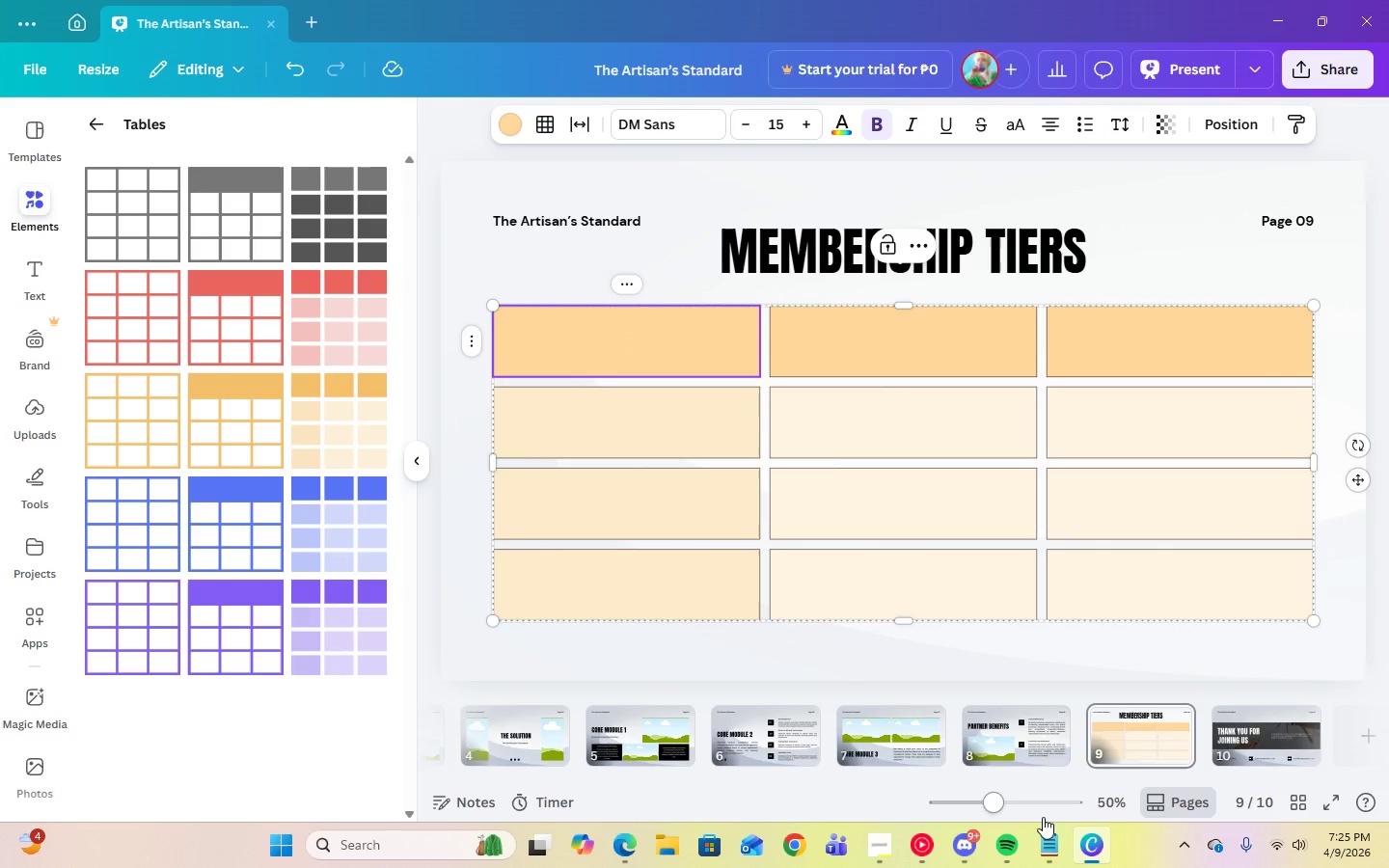 
left_click([1049, 841])
 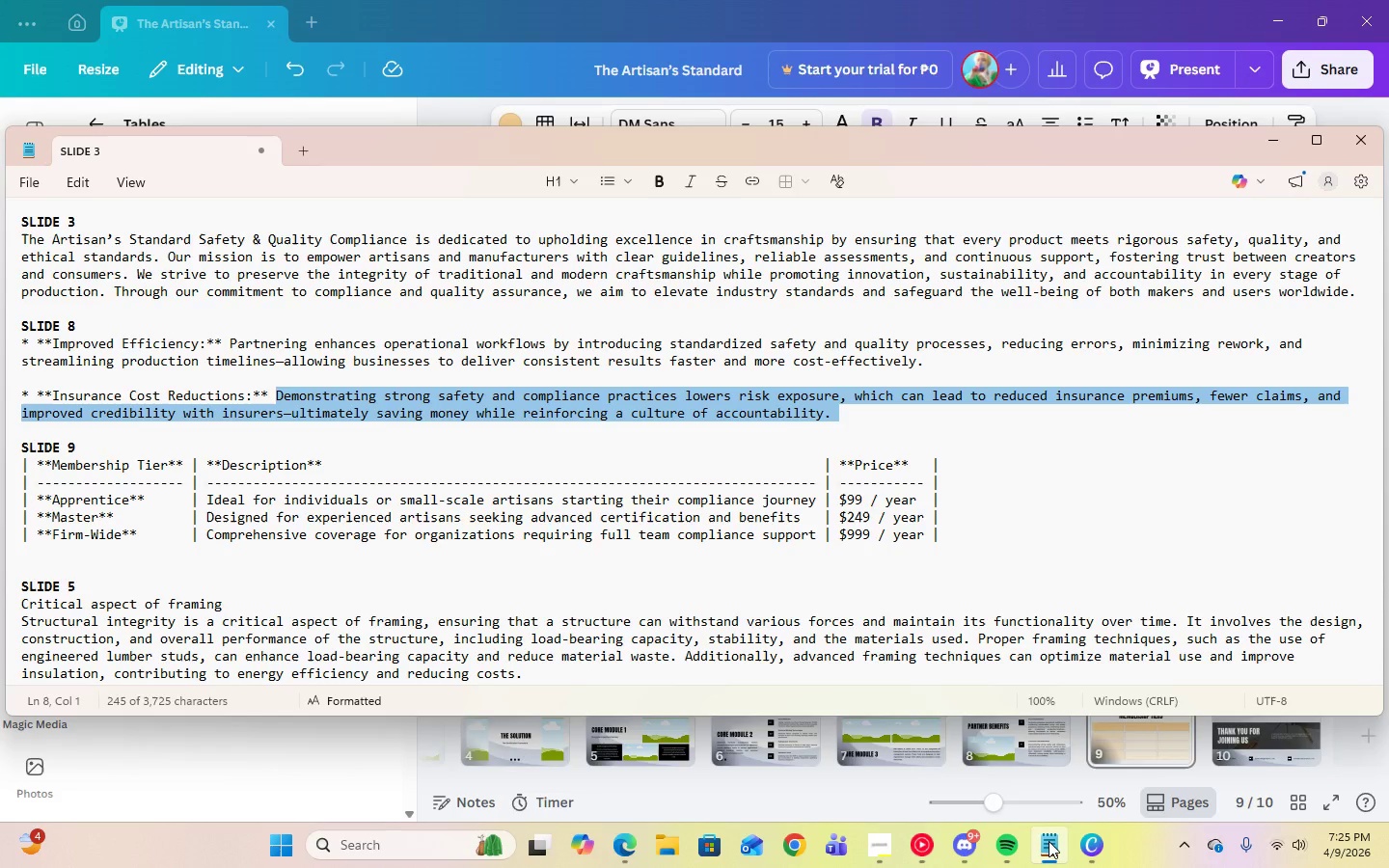 
left_click([1049, 841])
 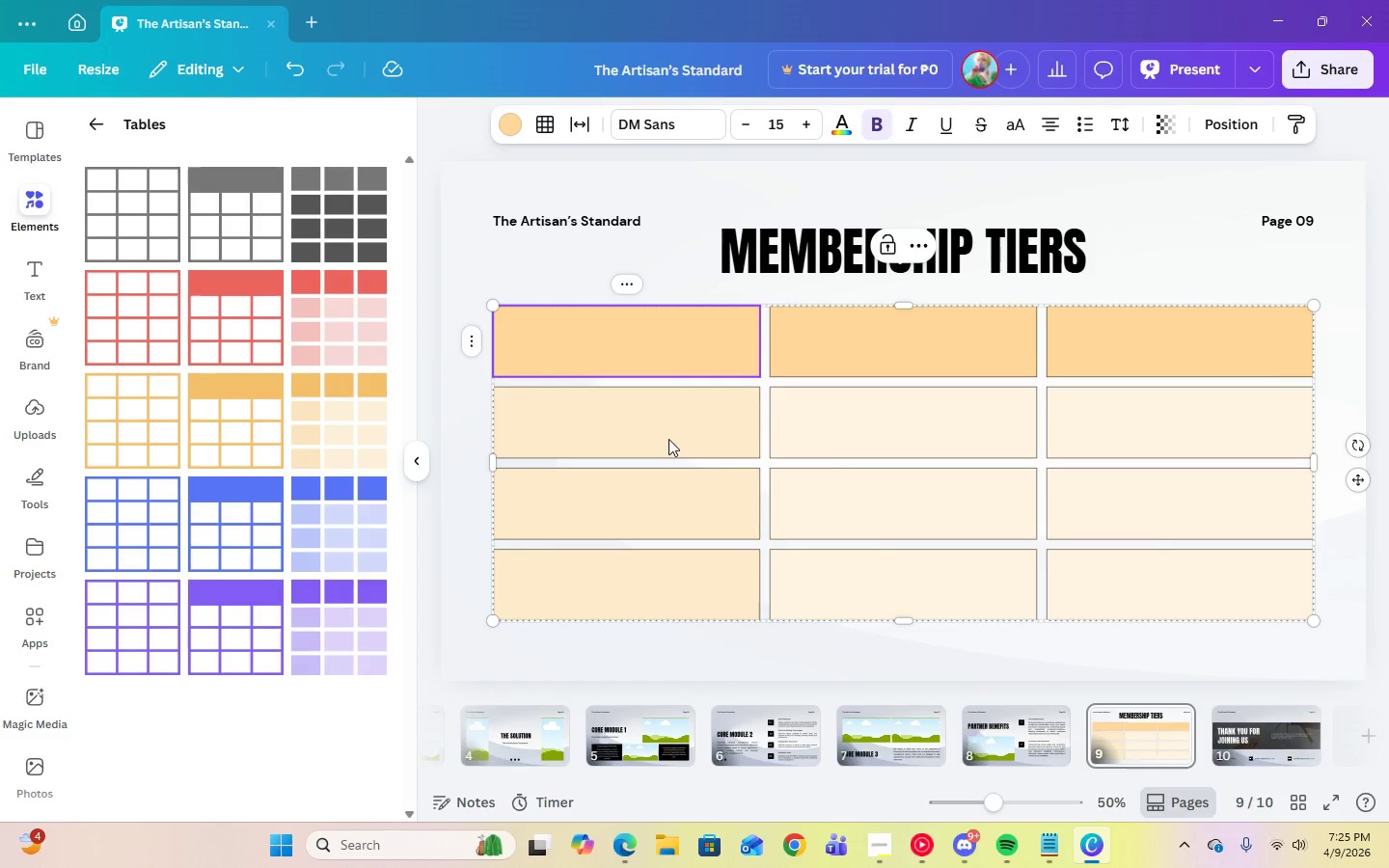 
key(CapsLock)
 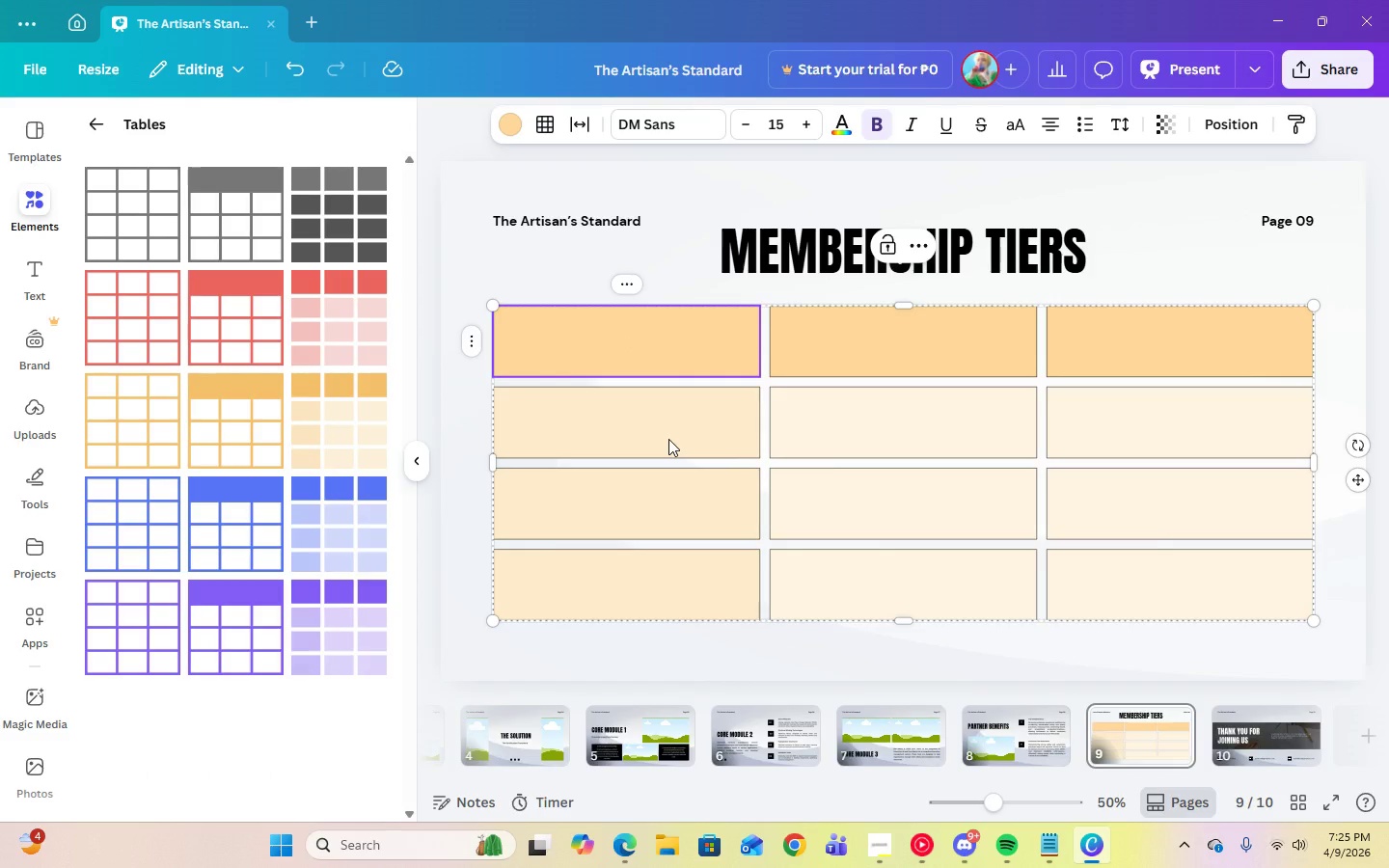 
wait(8.94)
 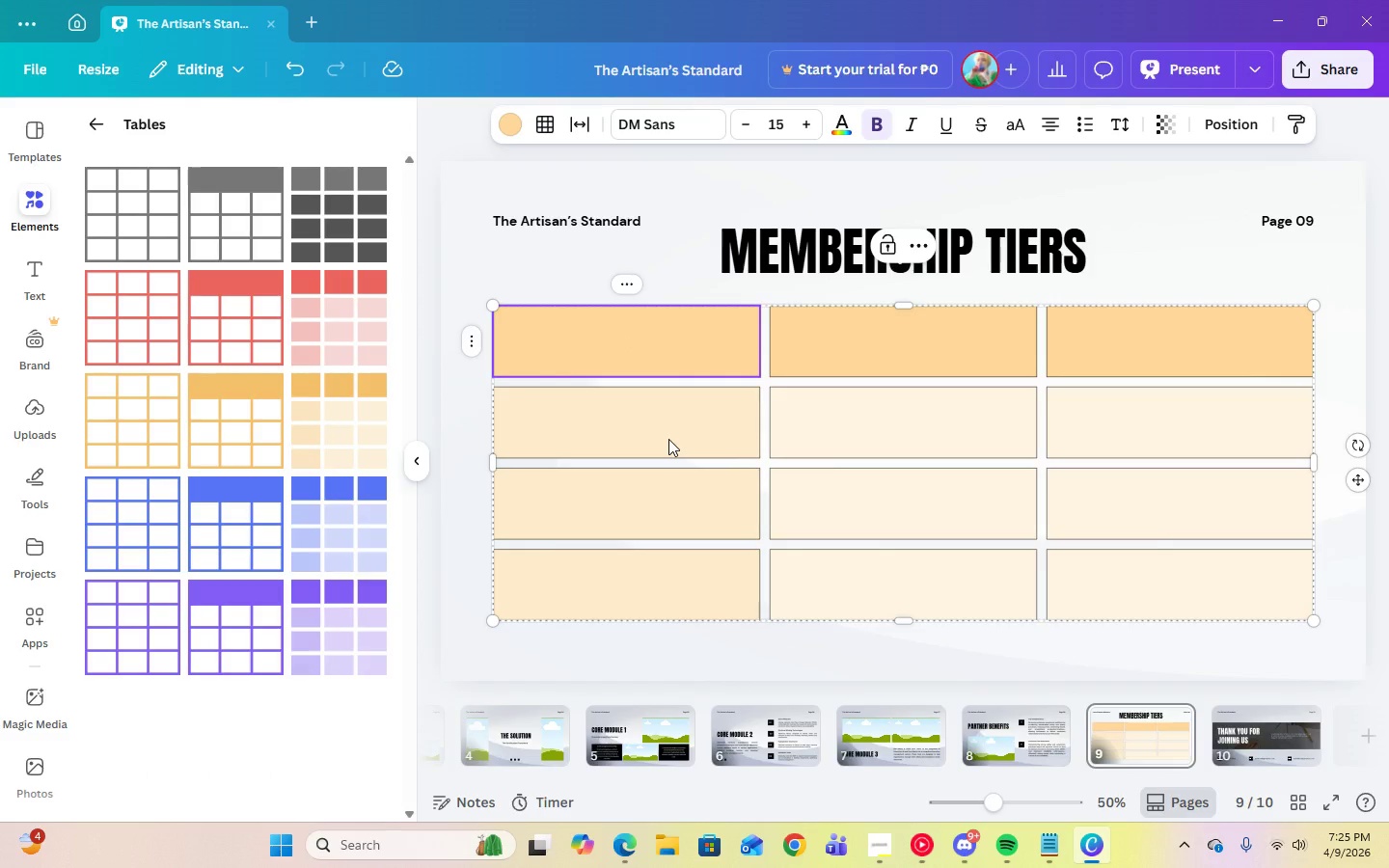 
type(Mm)
key(Backspace)
type(em)
key(Backspace)
key(Backspace)
key(Backspace)
type(Tier)
 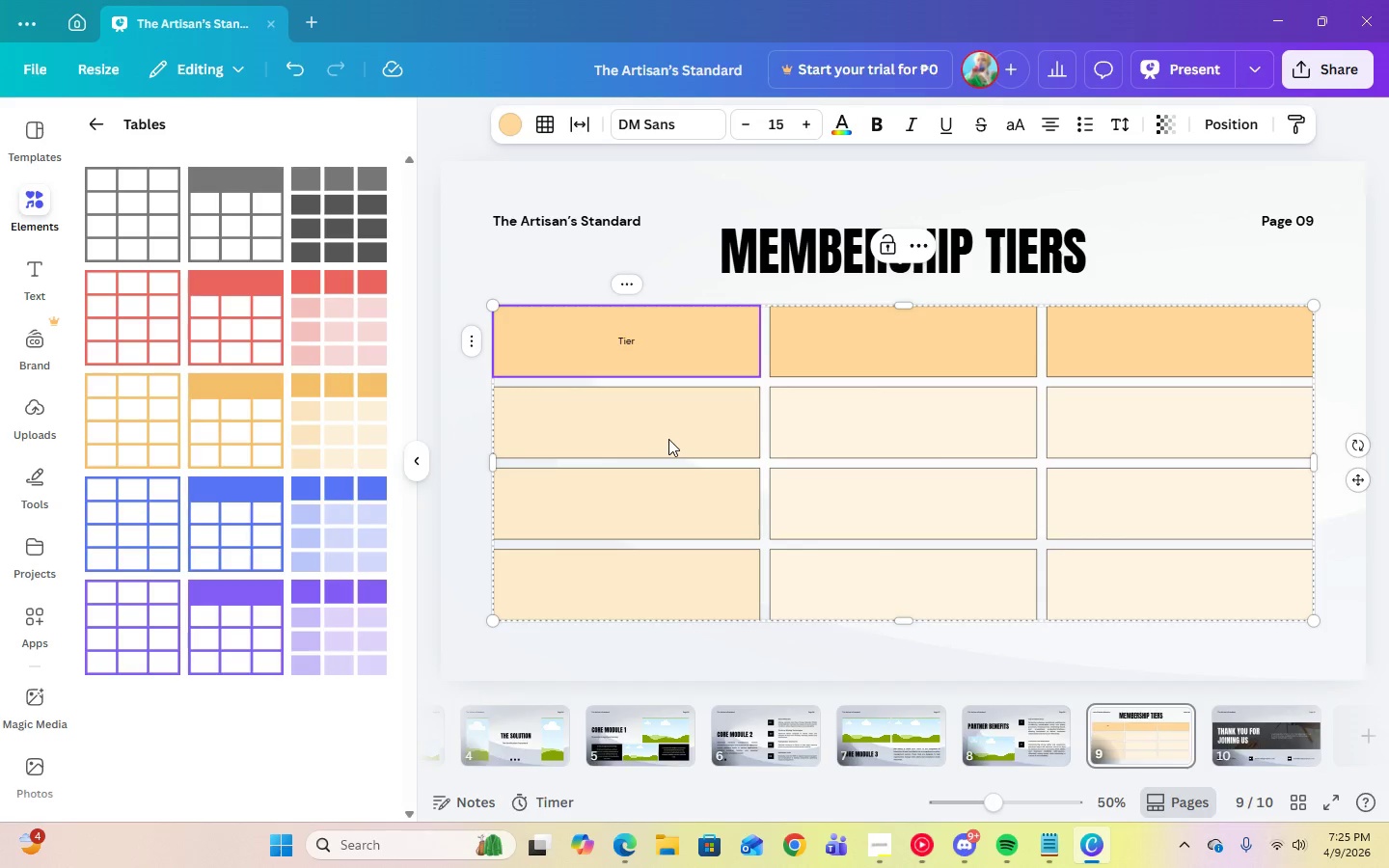 
key(ArrowDown)
 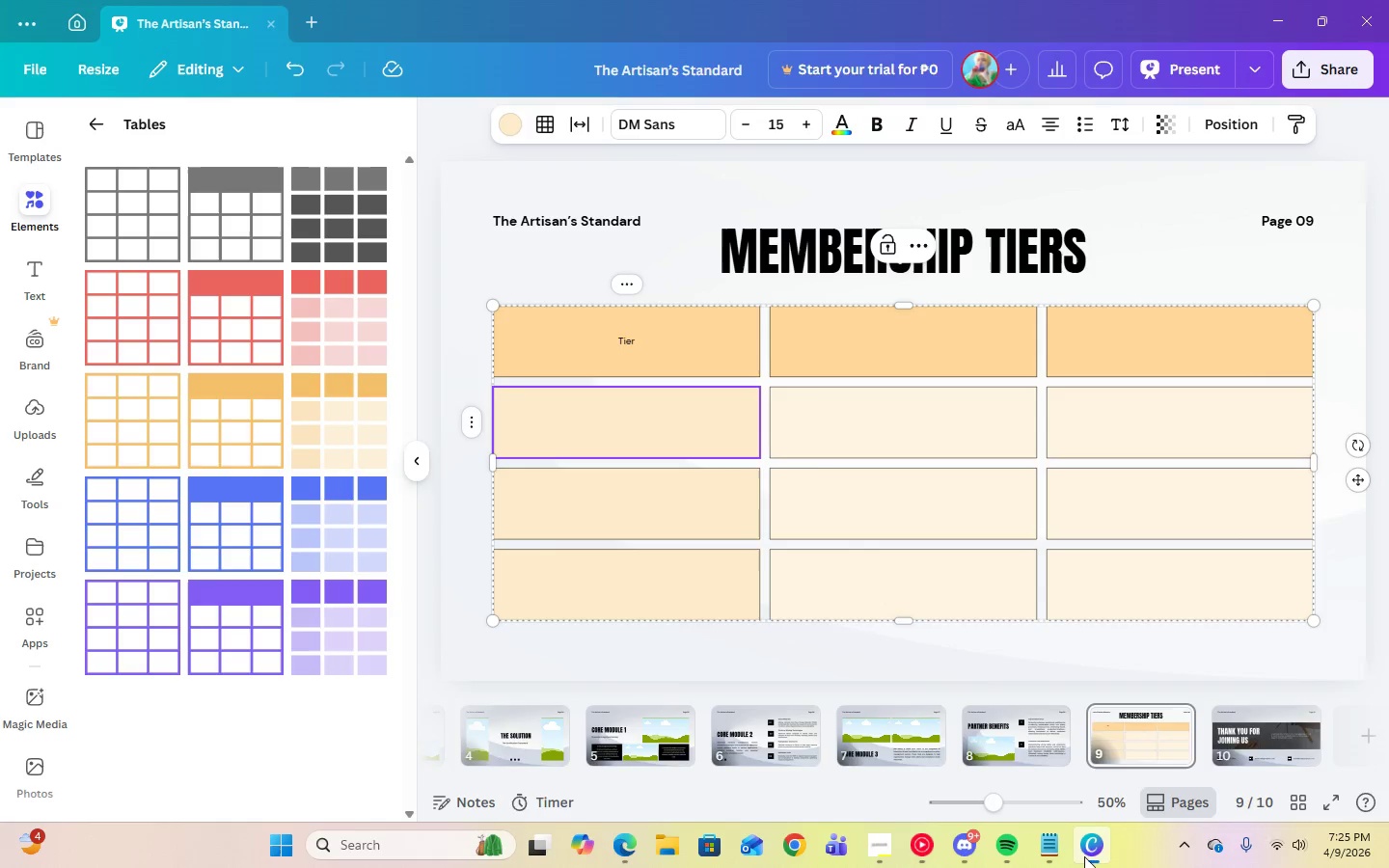 
left_click([1062, 854])
 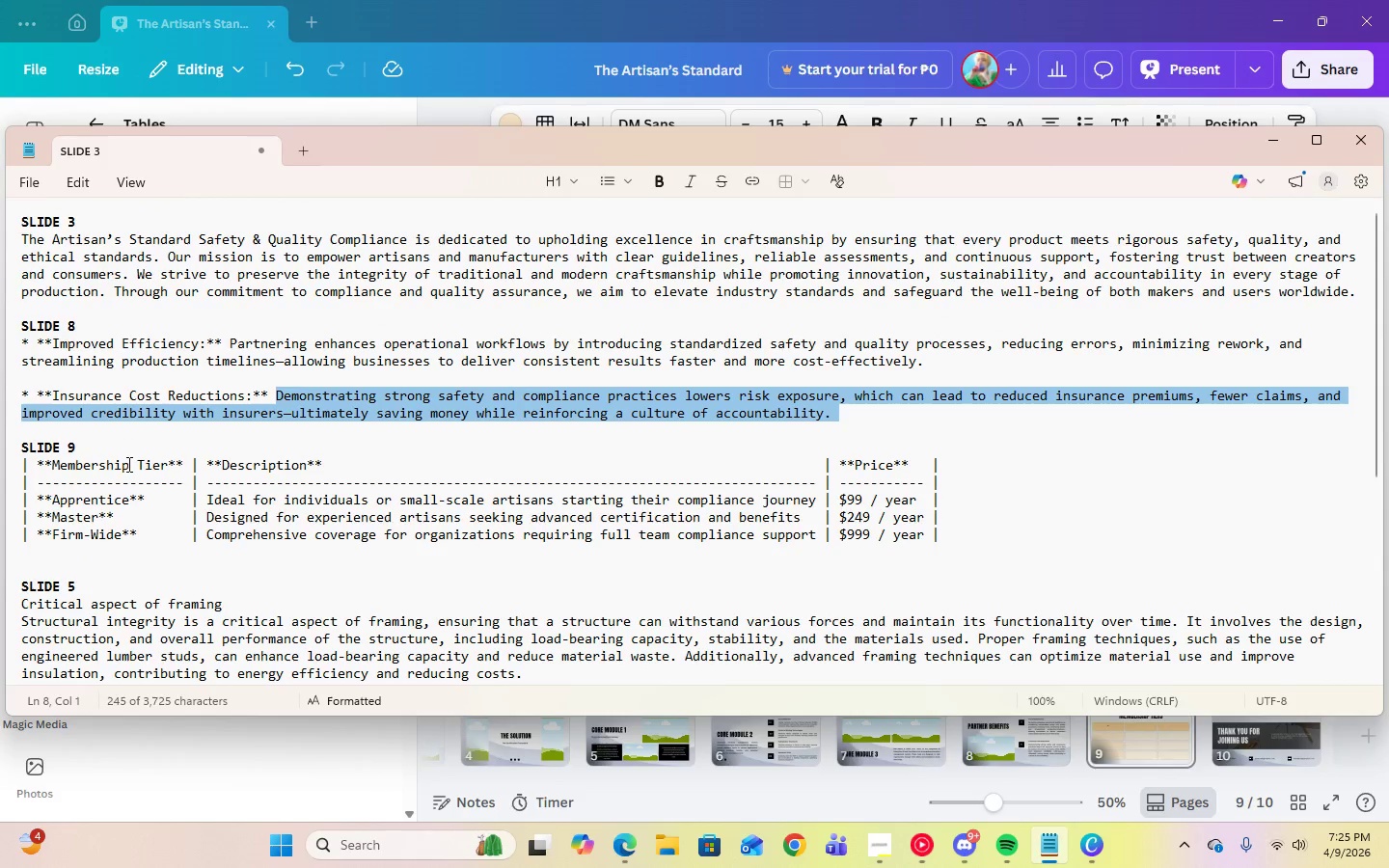 
left_click([1281, 136])
 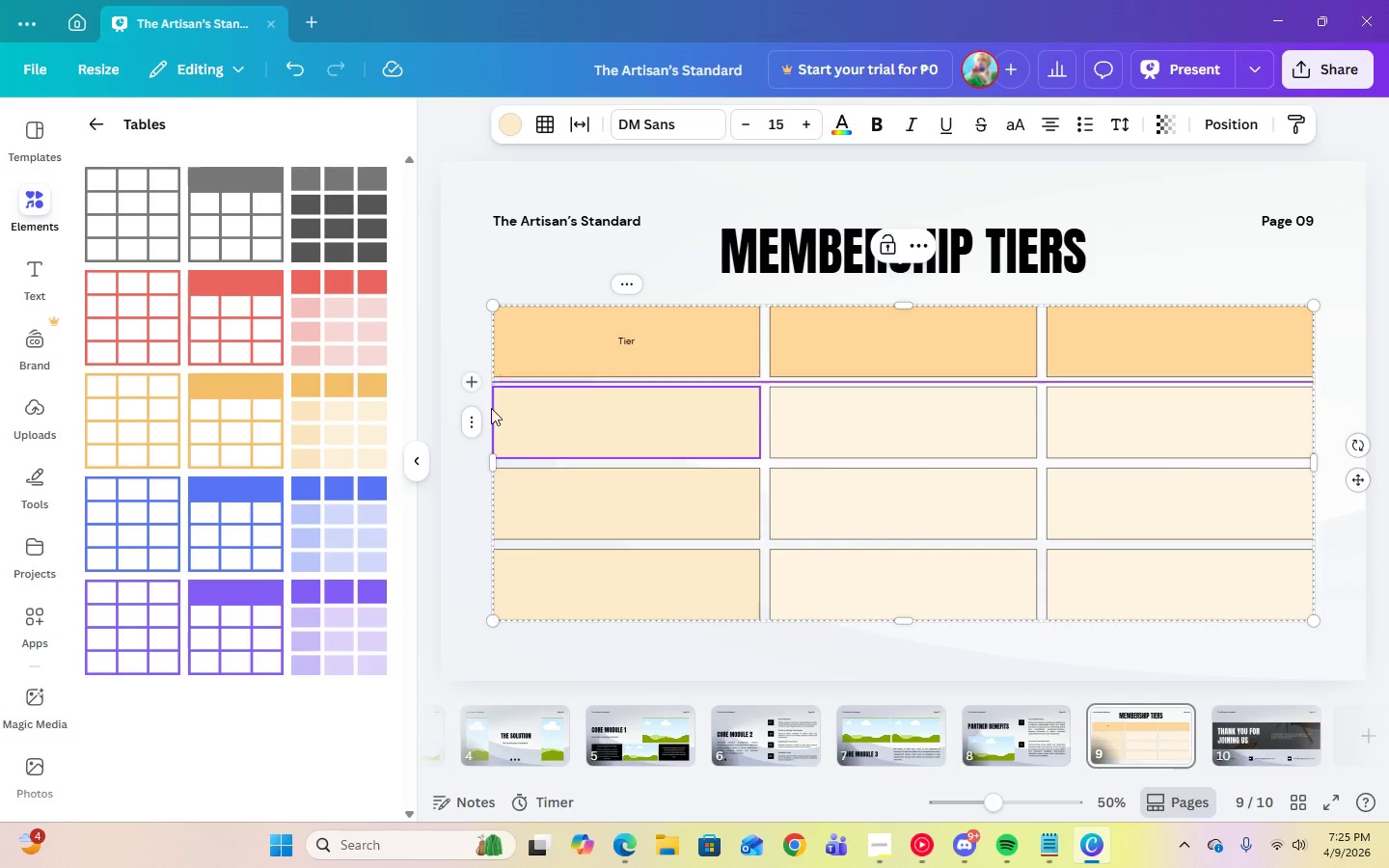 
left_click([421, 456])
 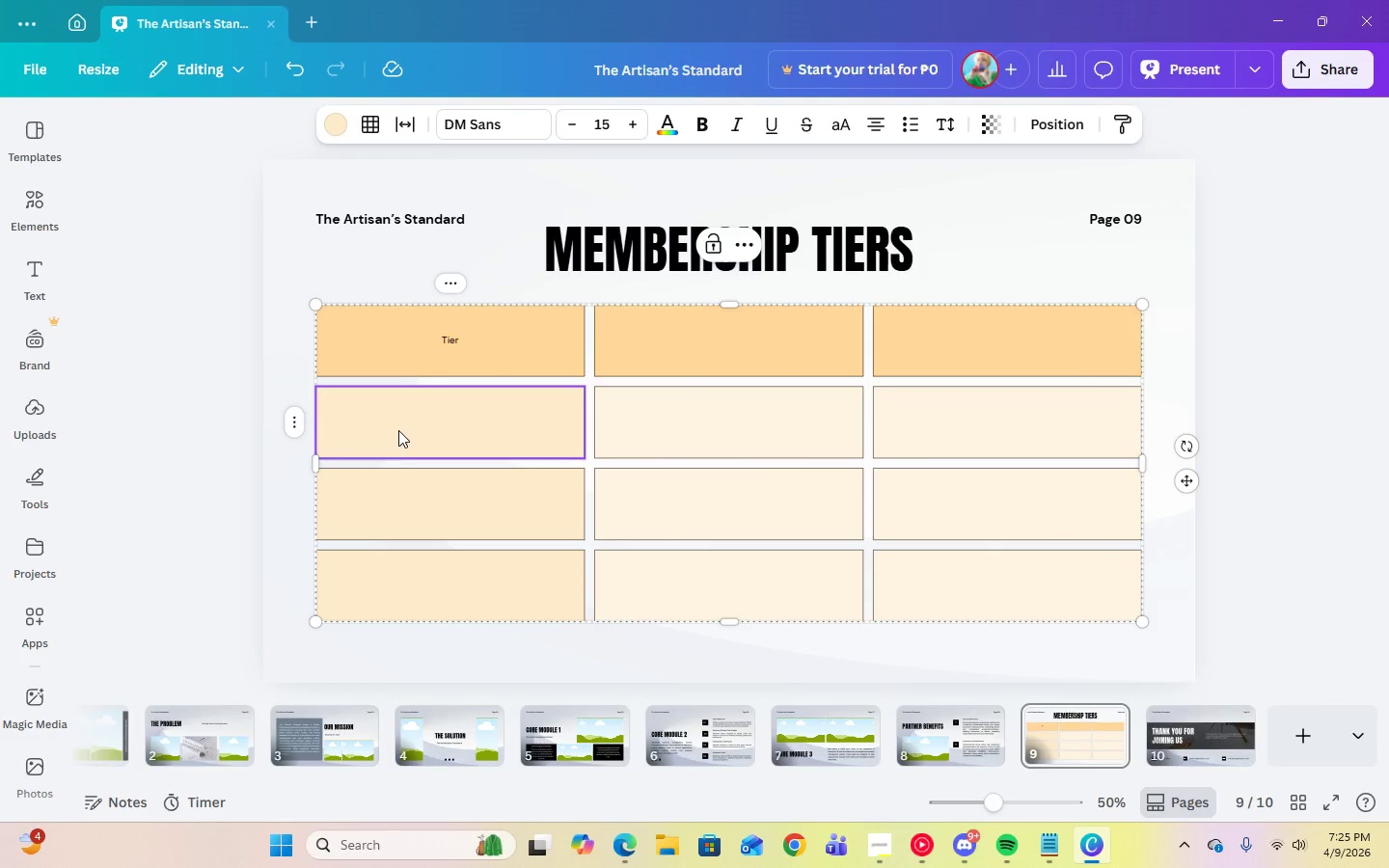 
left_click([443, 425])
 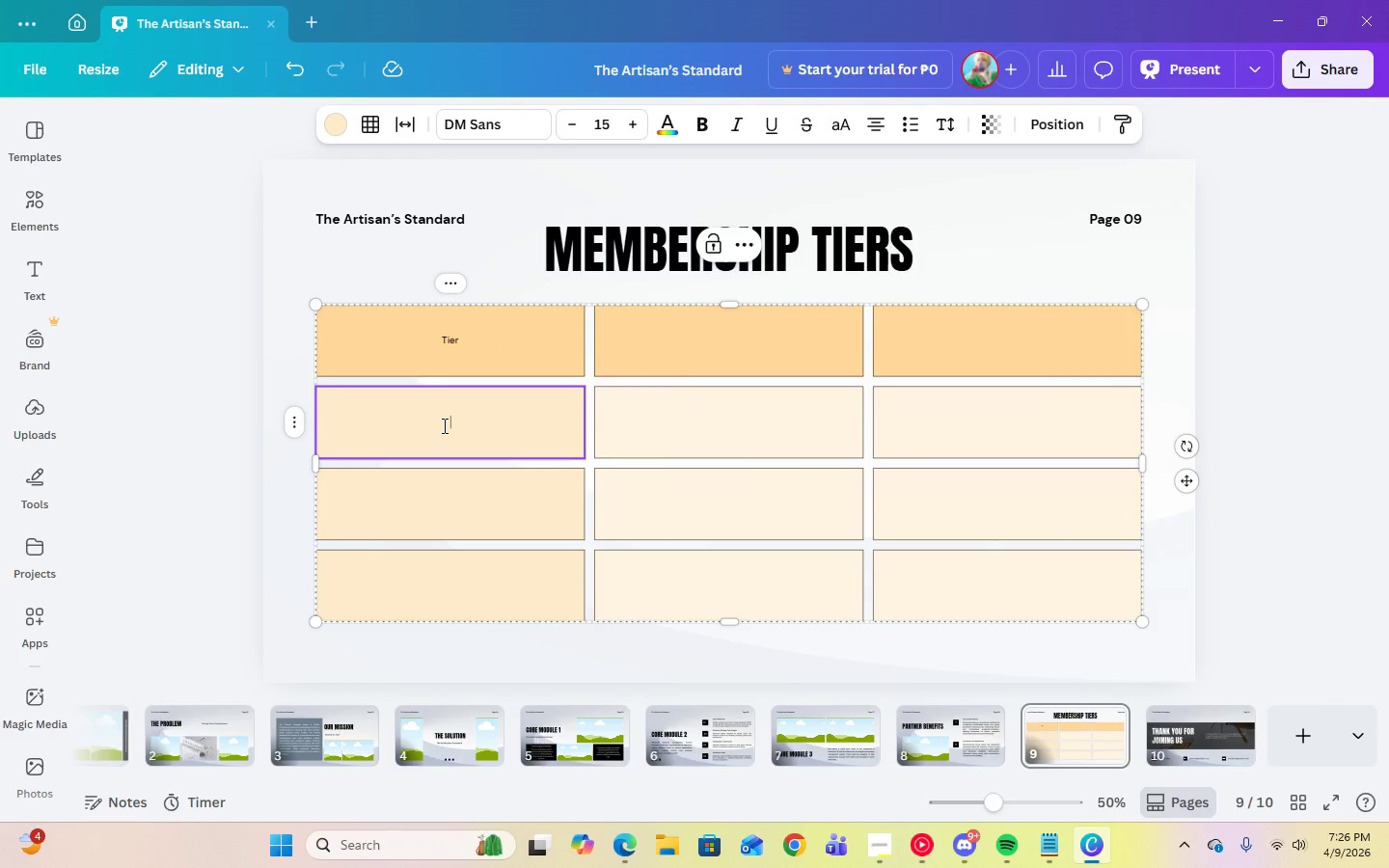 
type(Apprentice)
 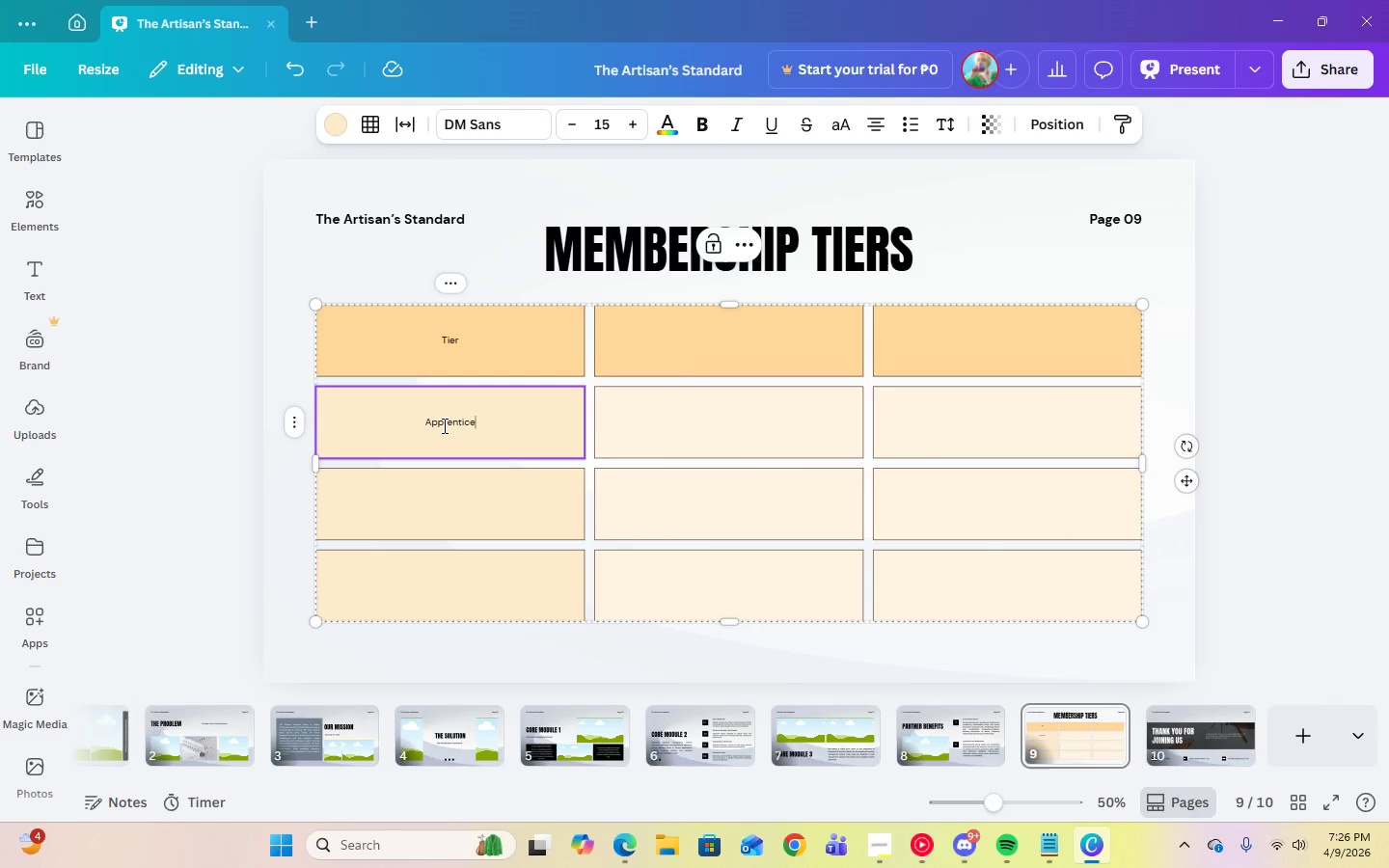 
key(ArrowDown)
 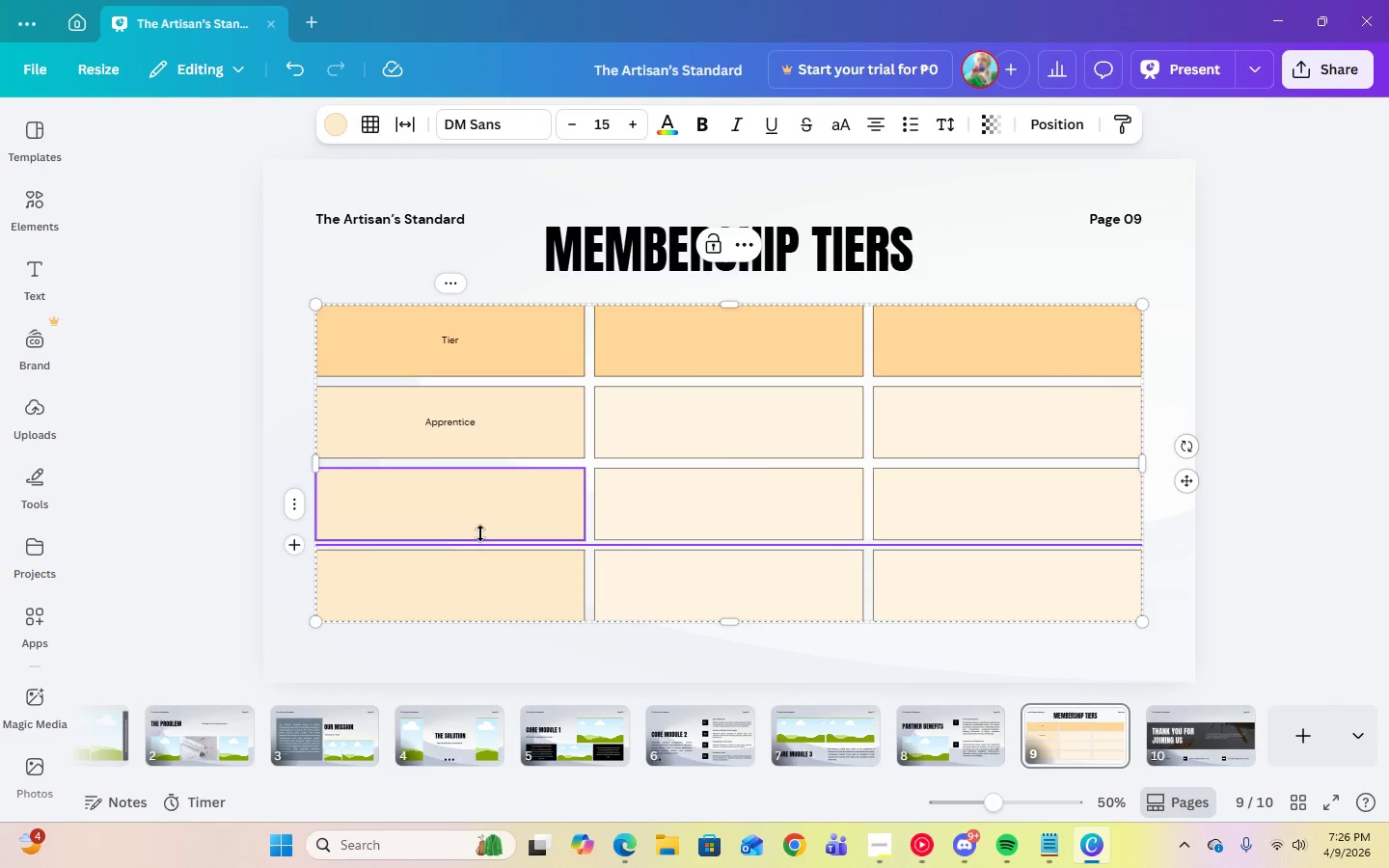 
type(Master)
 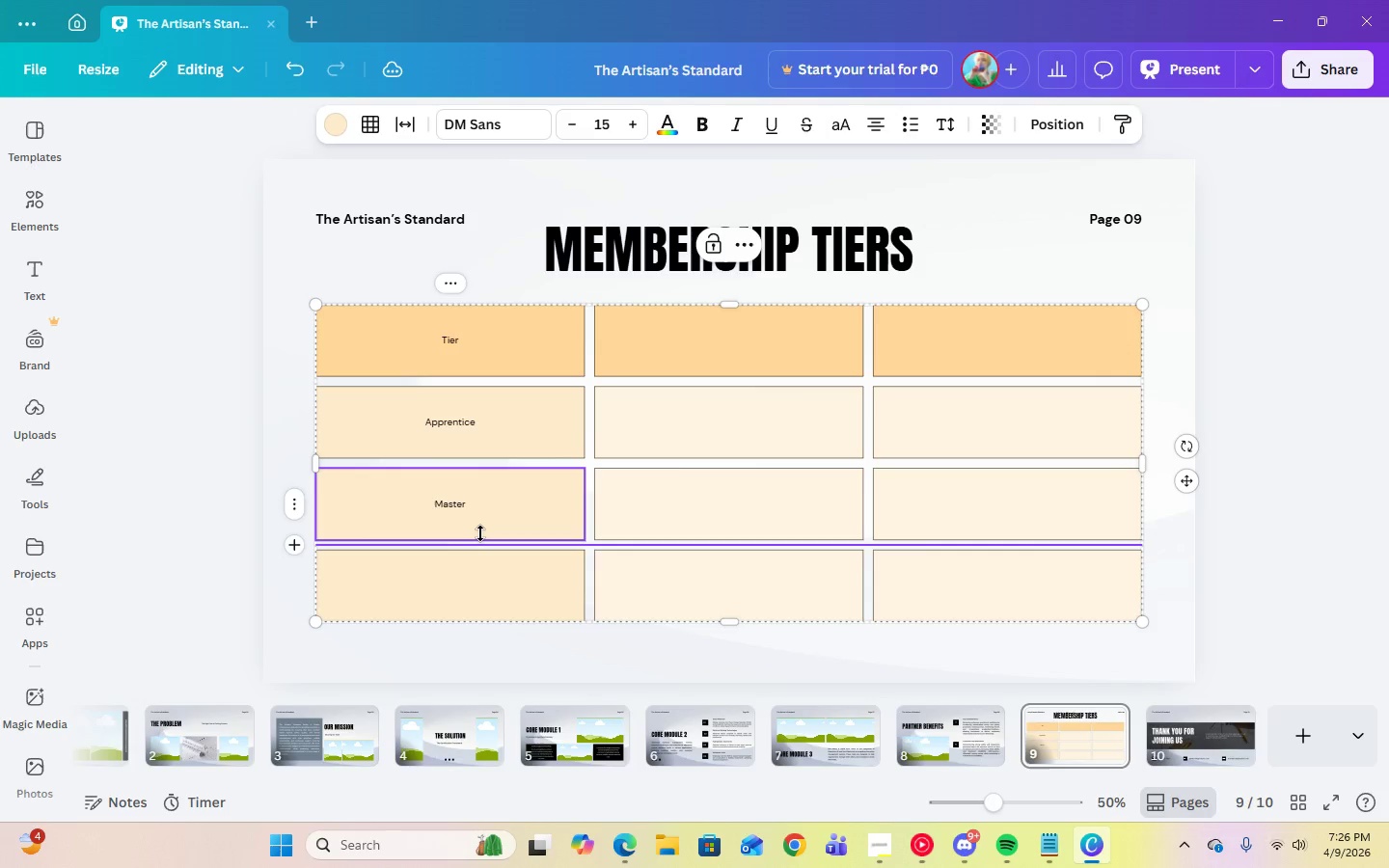 
key(ArrowDown)
 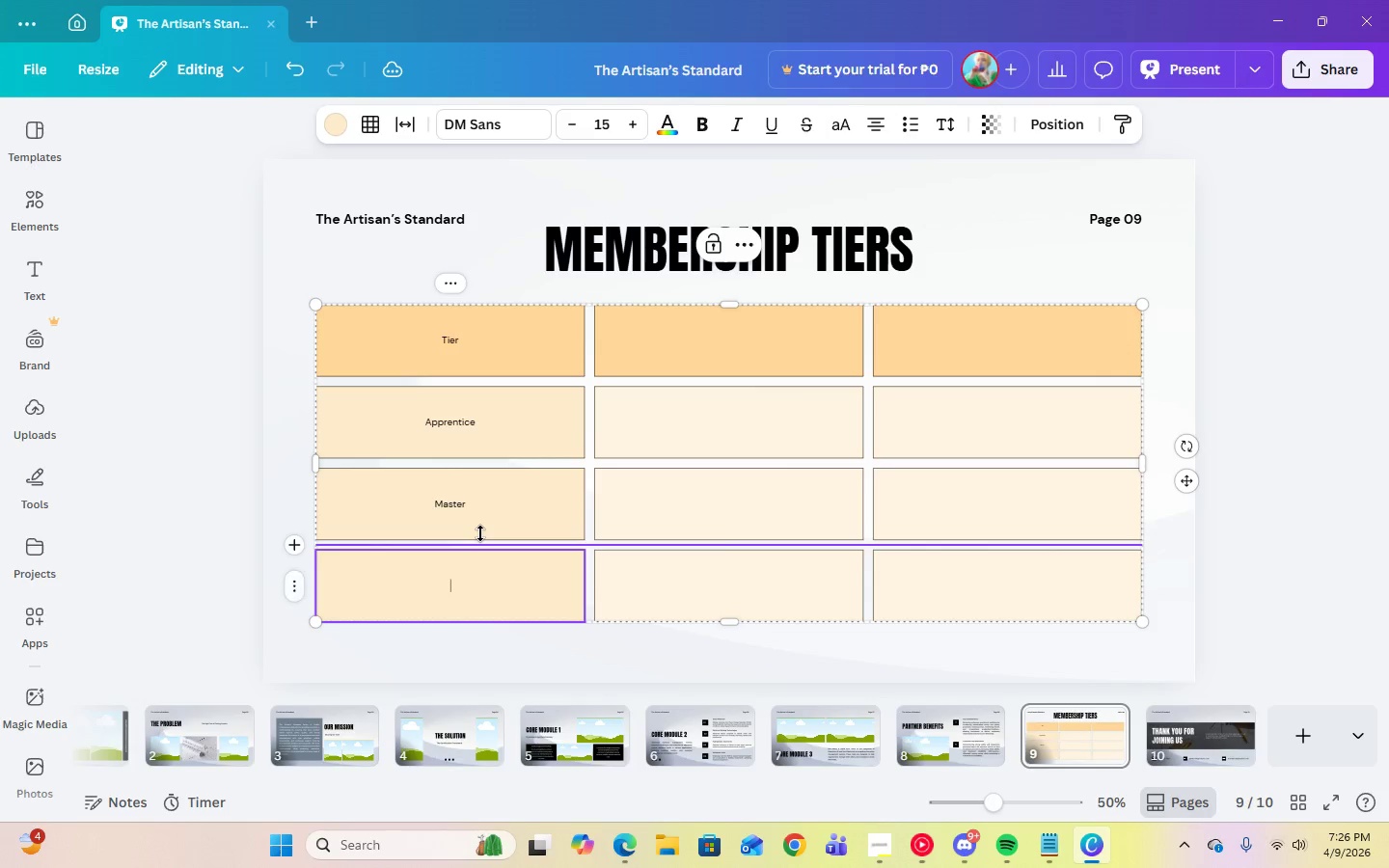 
type(Firm-Wide)
 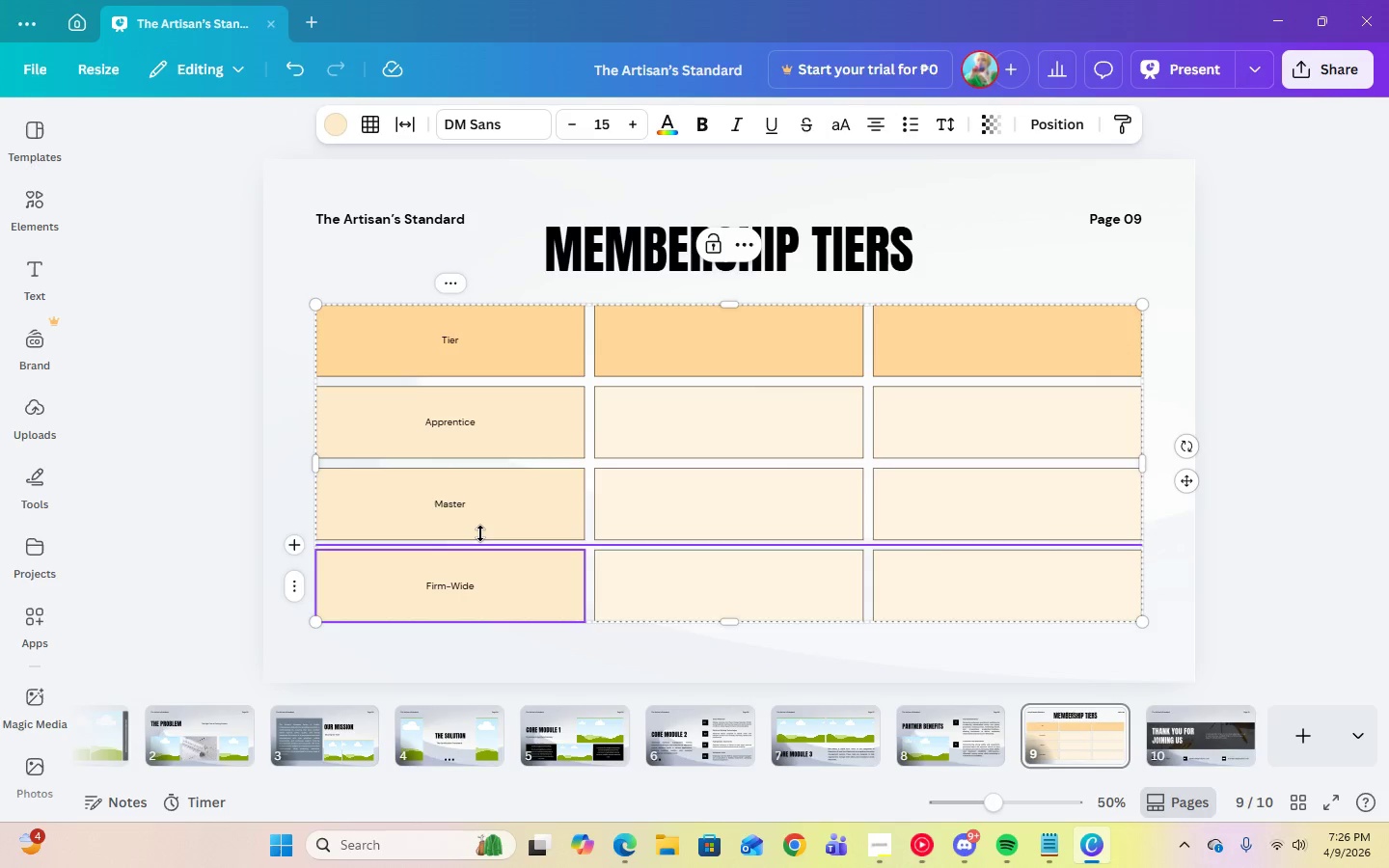 
key(ArrowRight)
 